 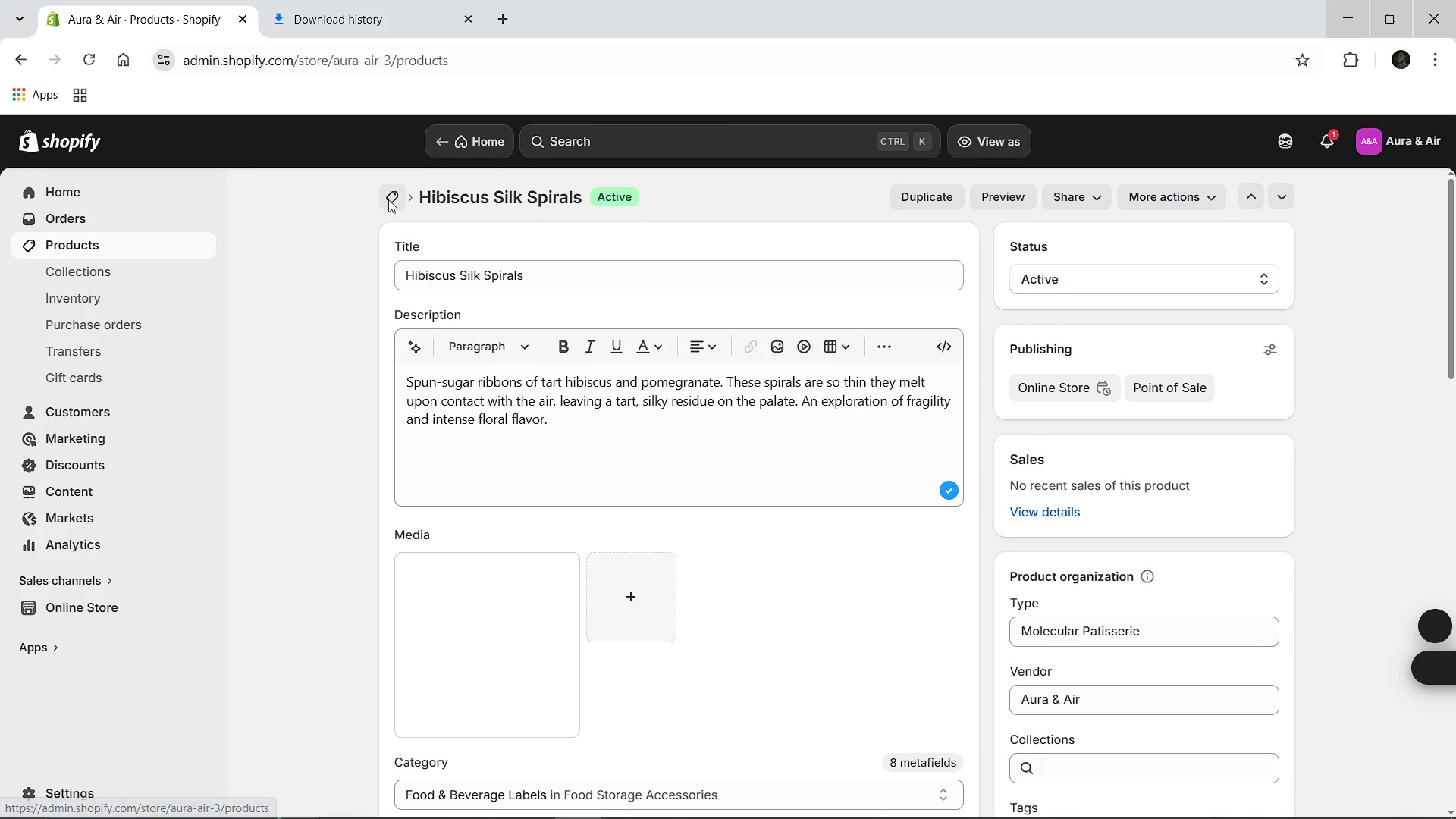 
left_click([1380, 209])
 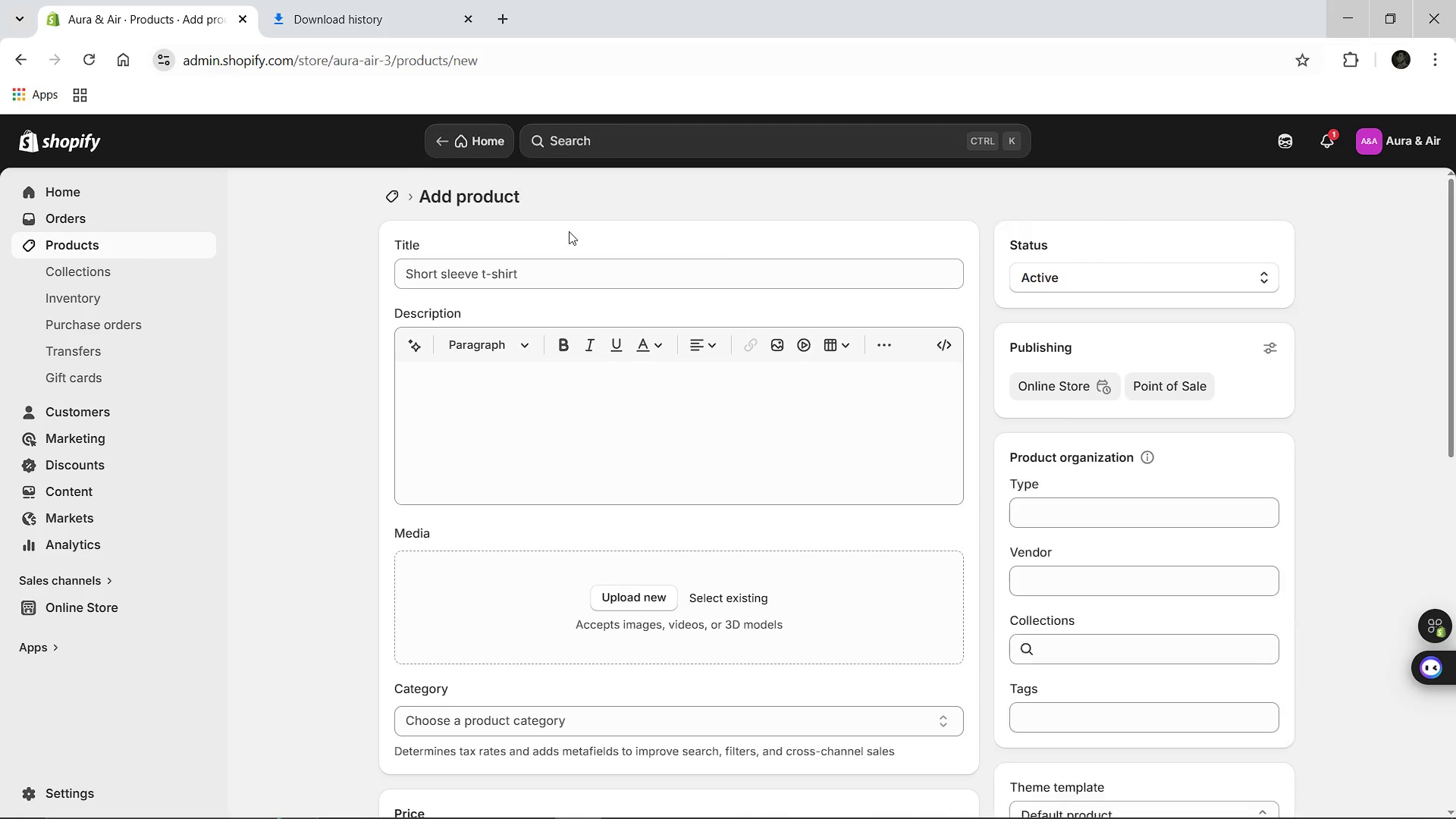 
left_click([533, 275])
 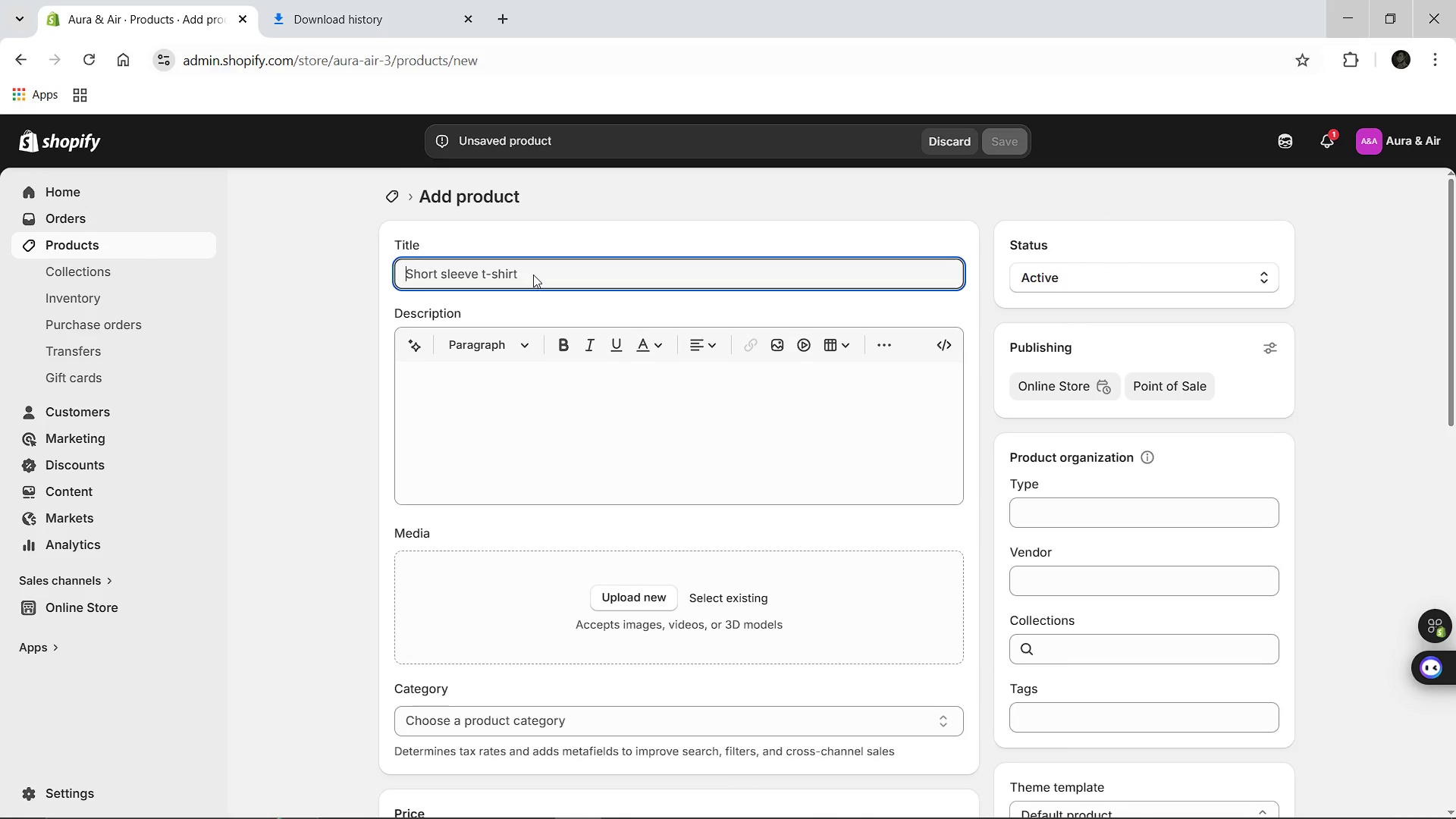 
type(Salted Ve)
key(Backspace)
type(etiver V)
key(Backspace)
type(Brittle)
 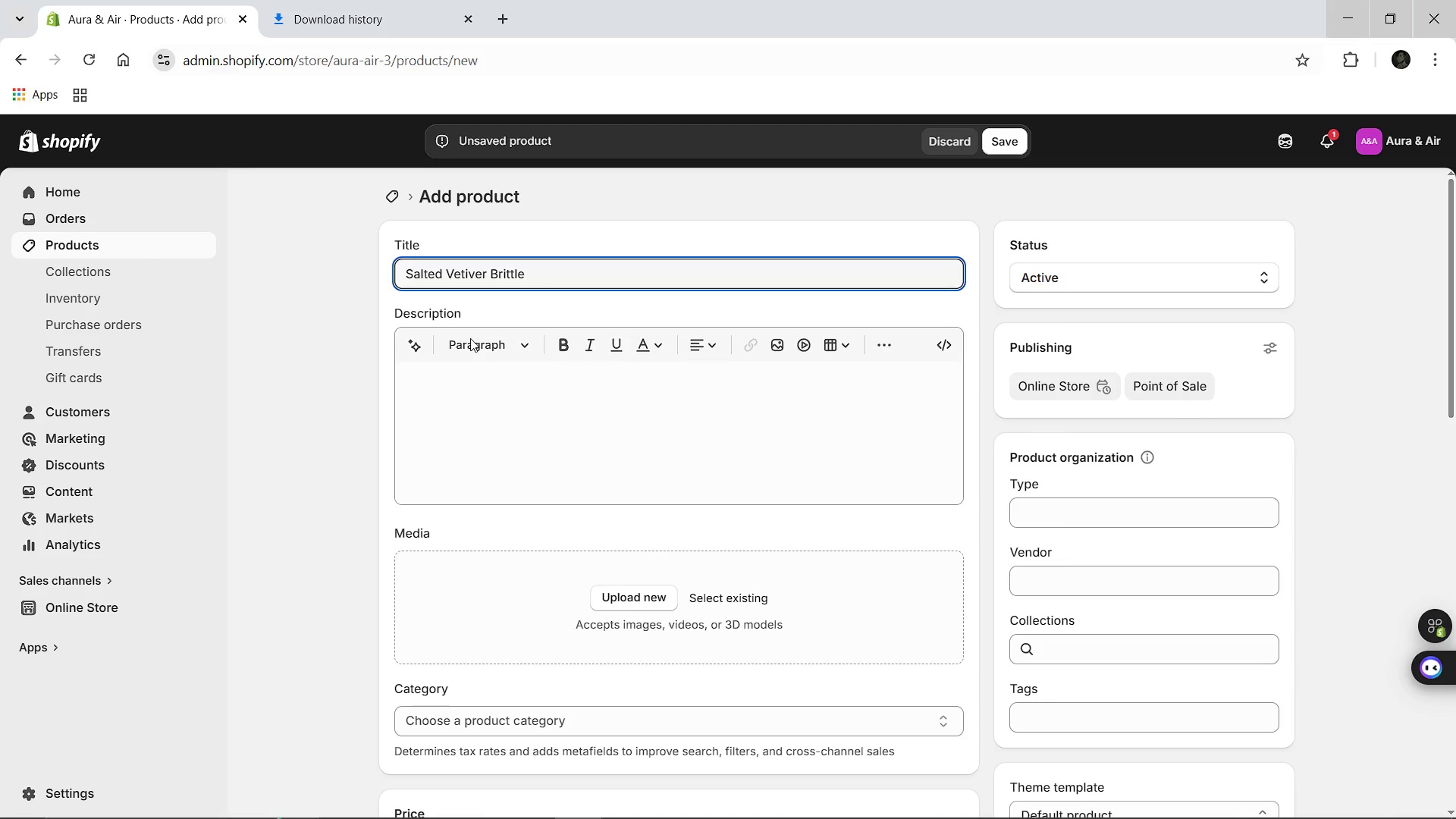 
left_click([447, 389])
 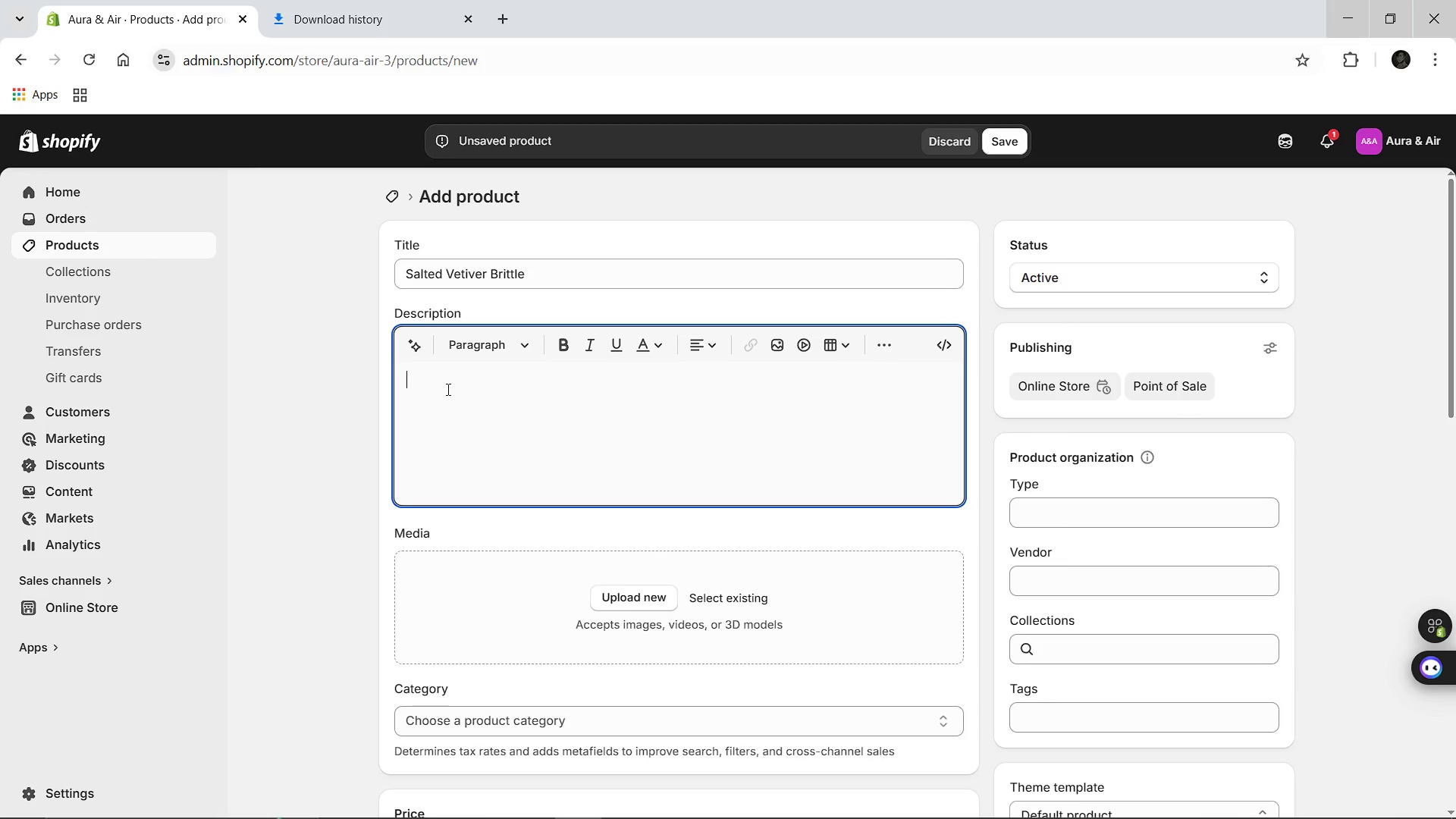 
type(A sami-transparent brittle made from distilled vetiver a)
key(Backspace)
type(root and large-grain sea salt. It offers as)
key(Backspace)
type( smoky, grassy, and salted)
key(Backspace)
key(Backspace)
type(y flavor profile for the daring o)
key(Backspace)
type(palate a crystalline structure that shatters into a landa)
key(Backspace)
type(scape of botanical minerals.)
 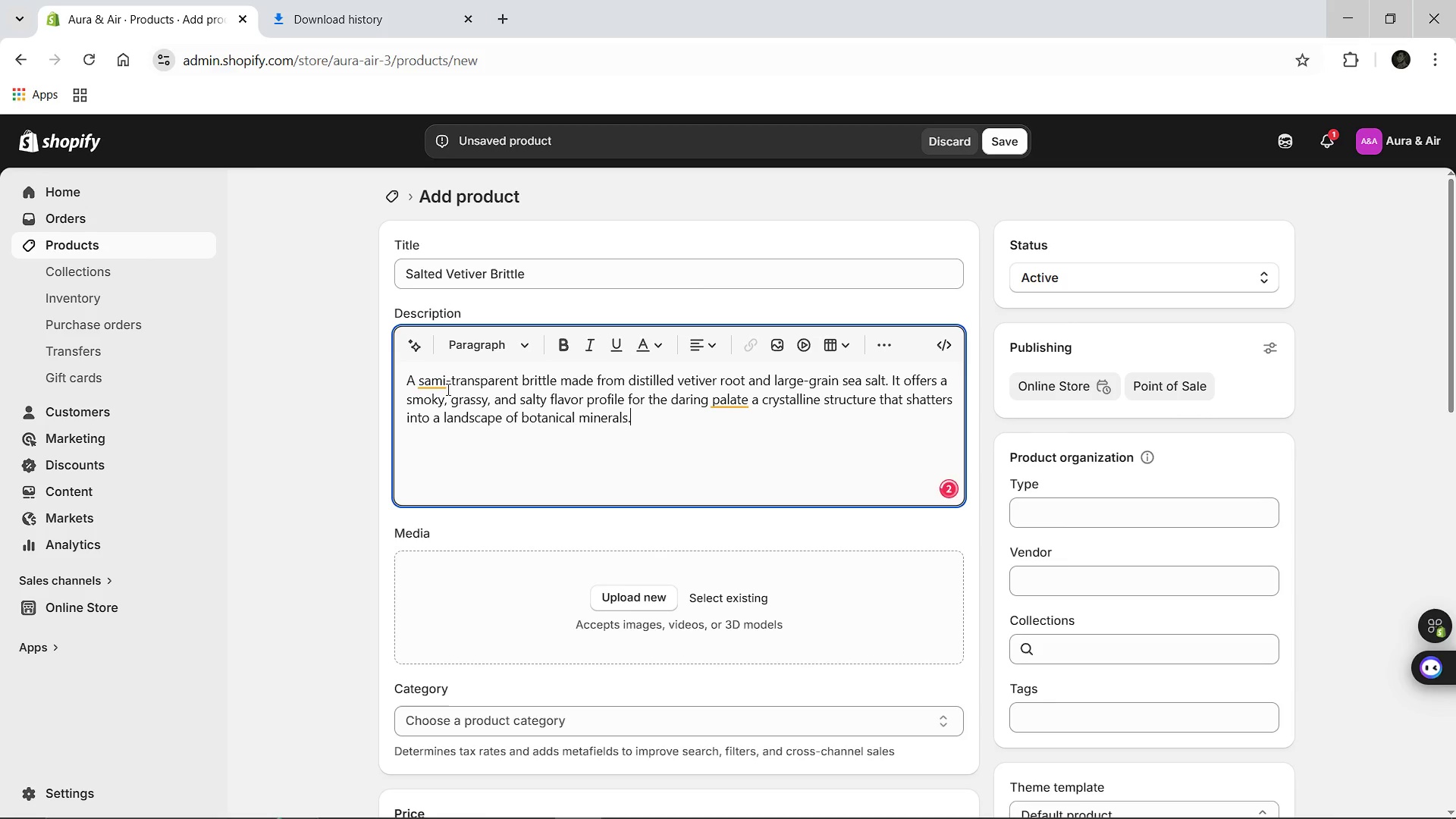 
left_click([729, 405])
 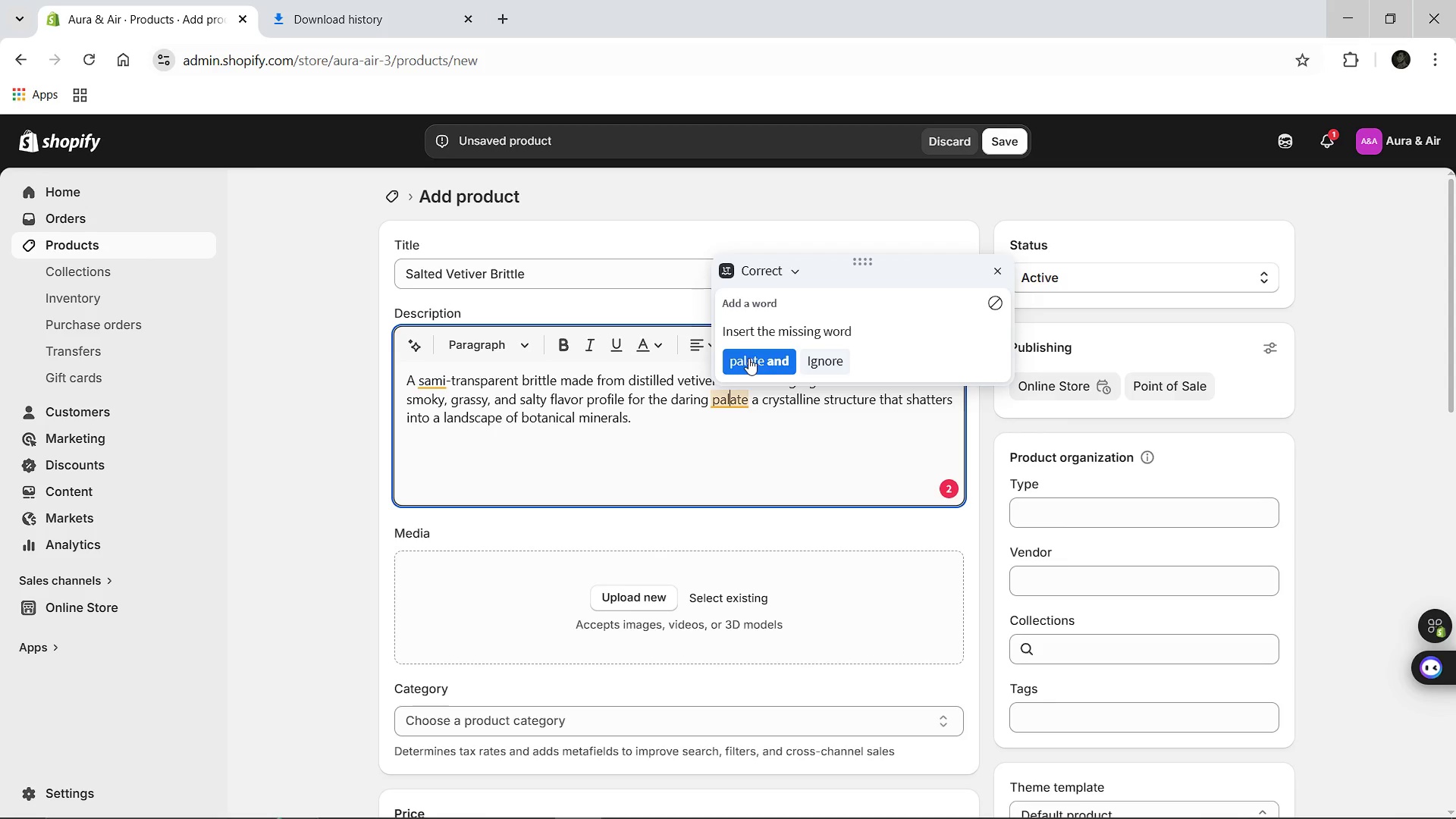 
left_click([748, 358])
 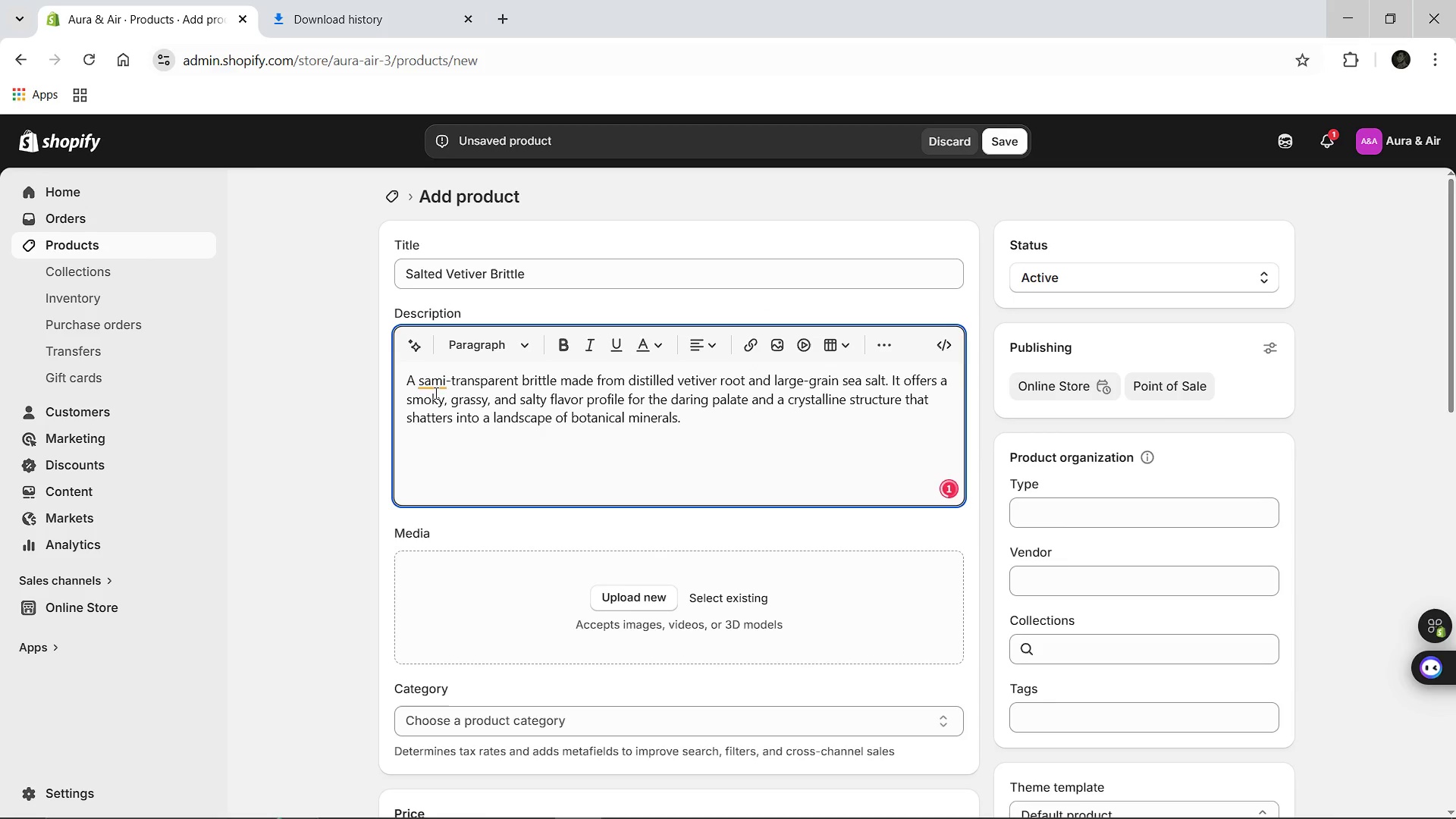 
left_click([432, 390])
 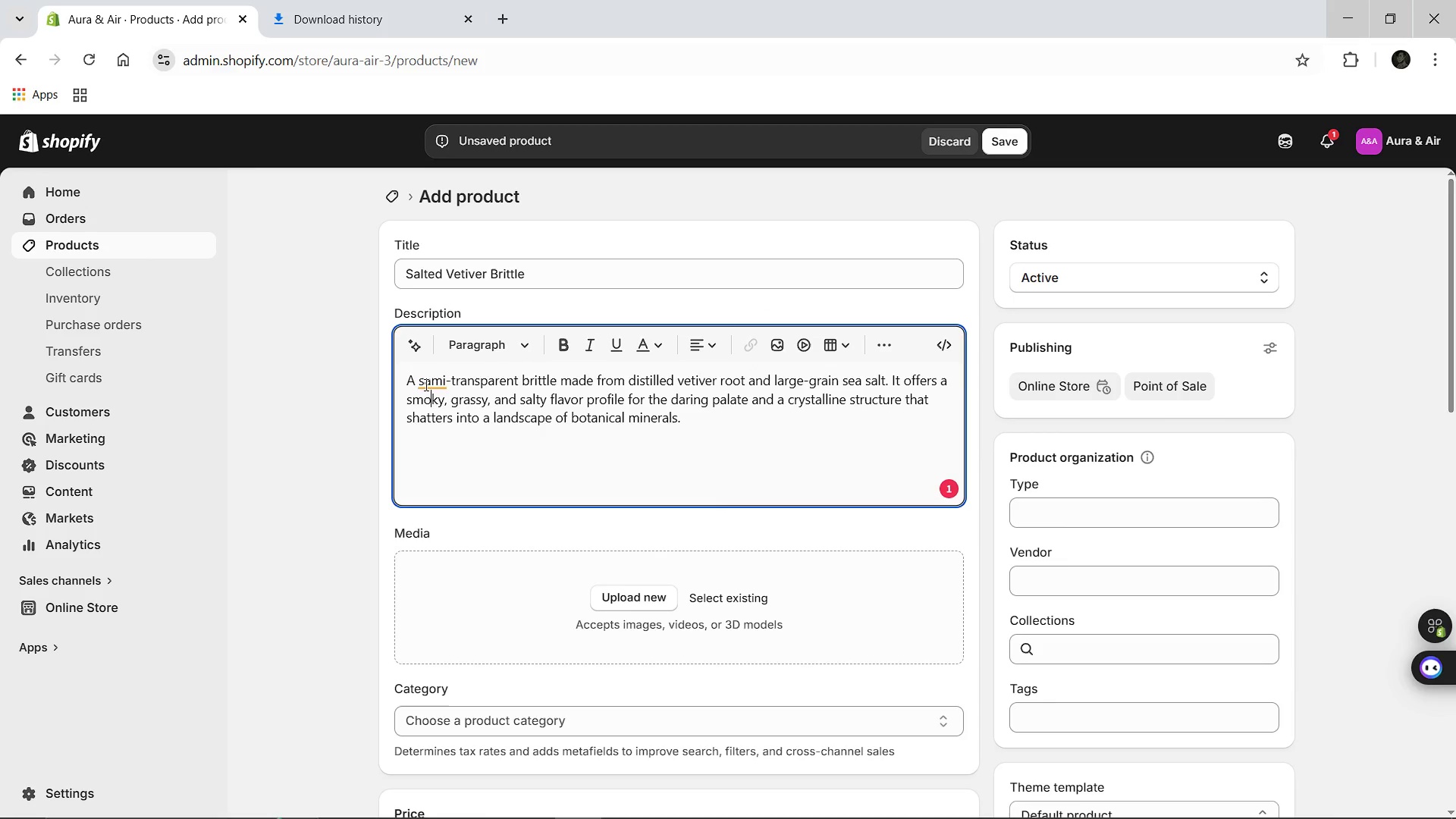 
left_click([425, 385])
 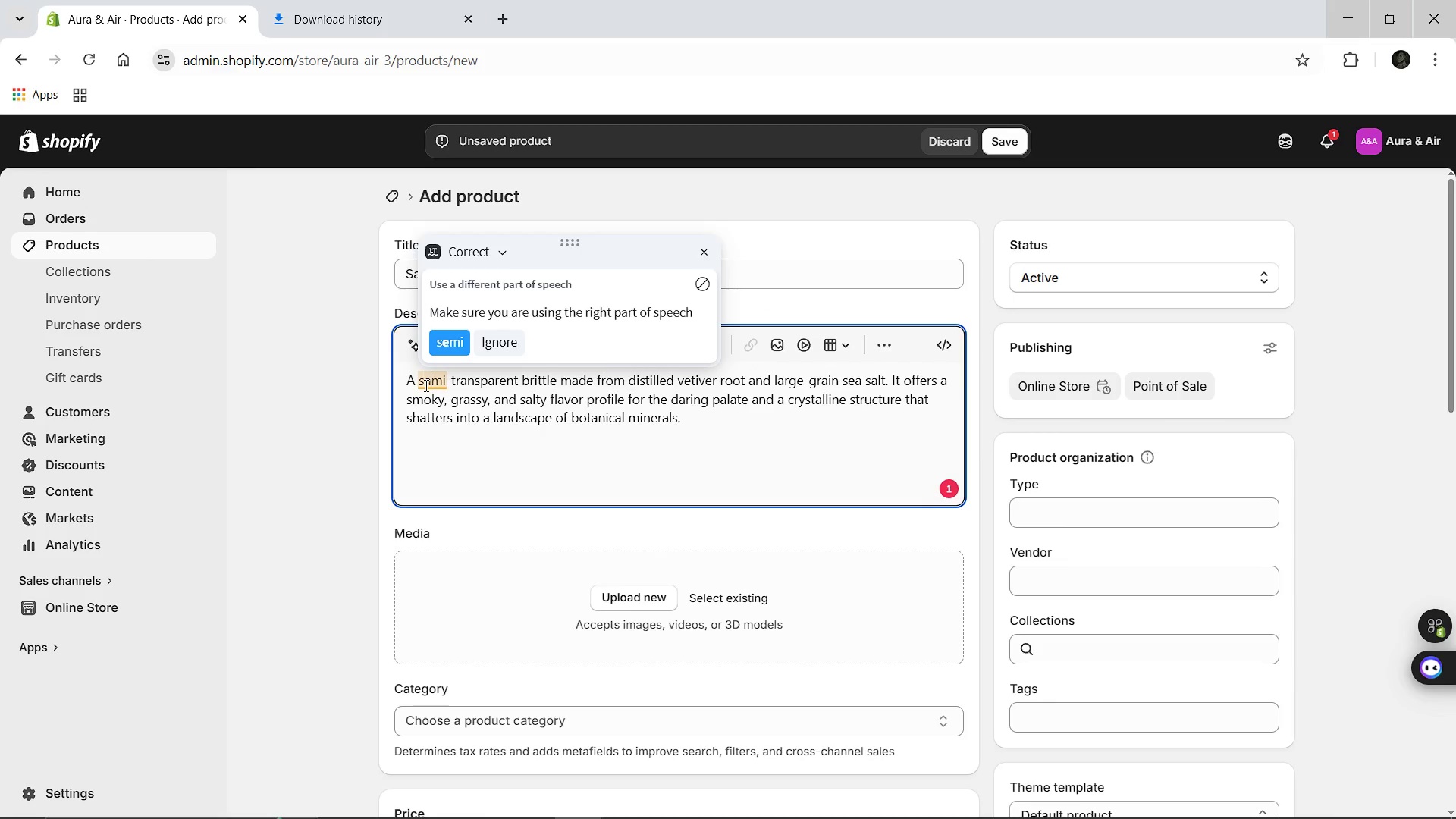 
key(ArrowRight)
 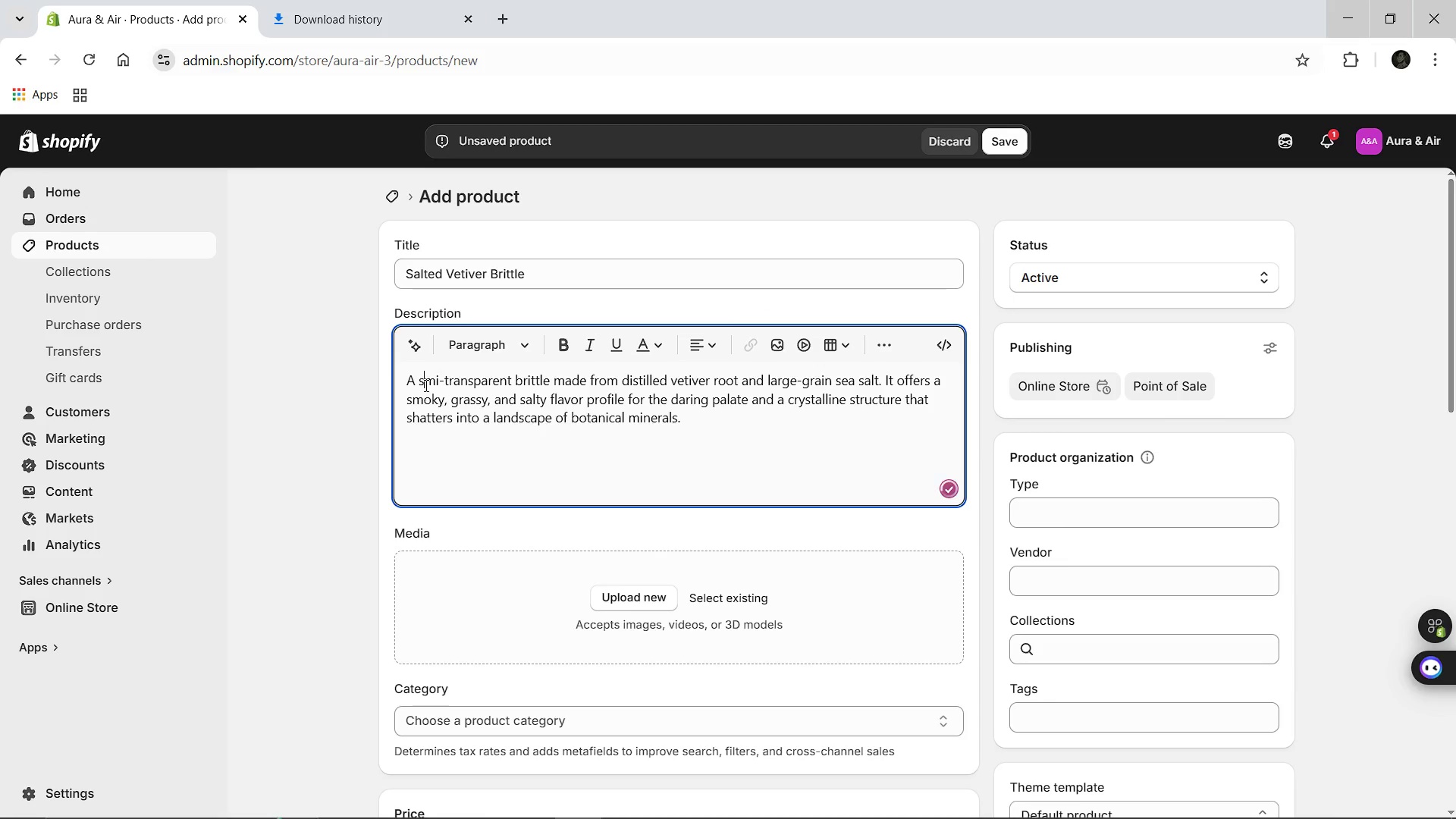 
key(Backspace)
 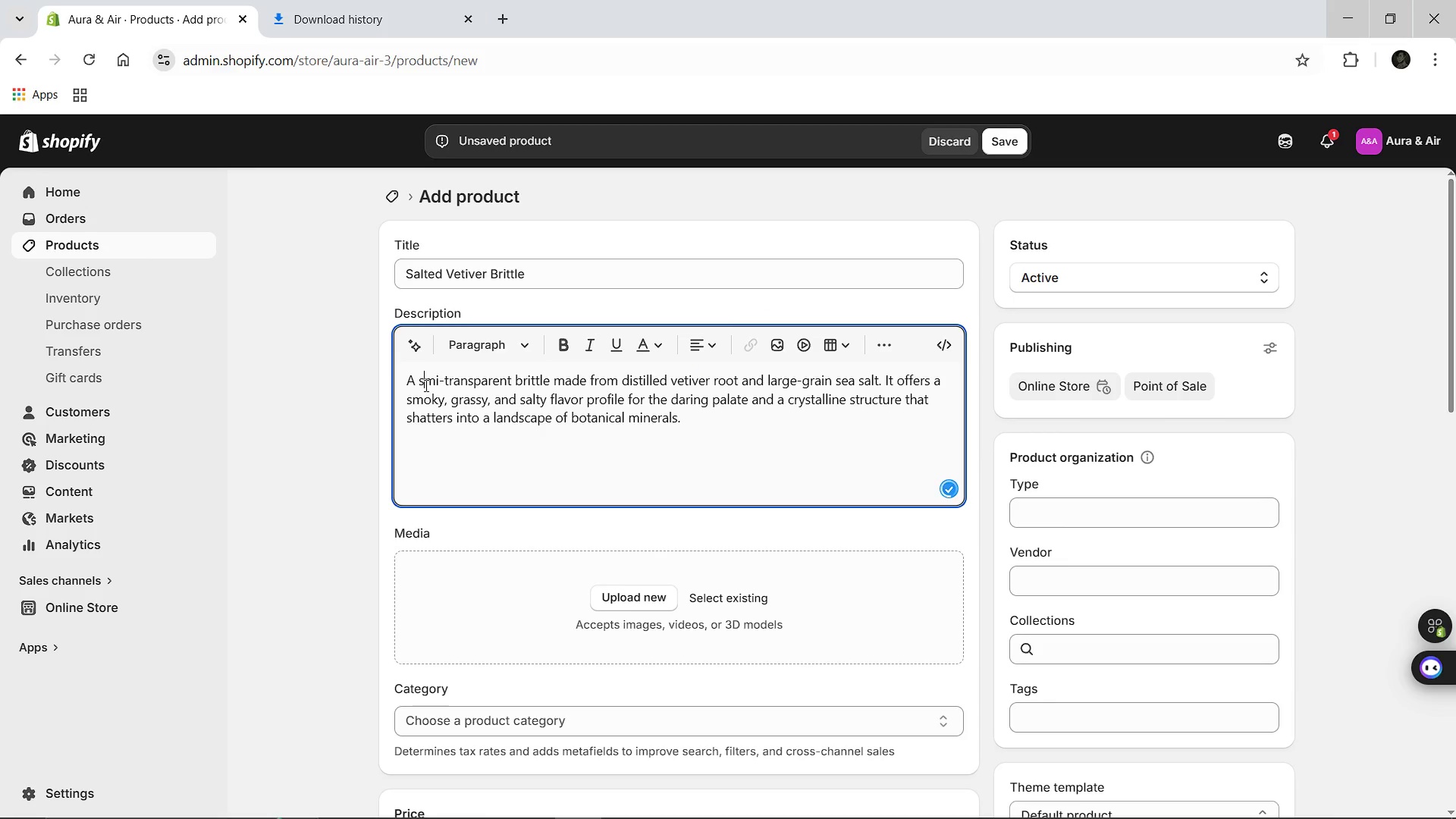 
key(E)
 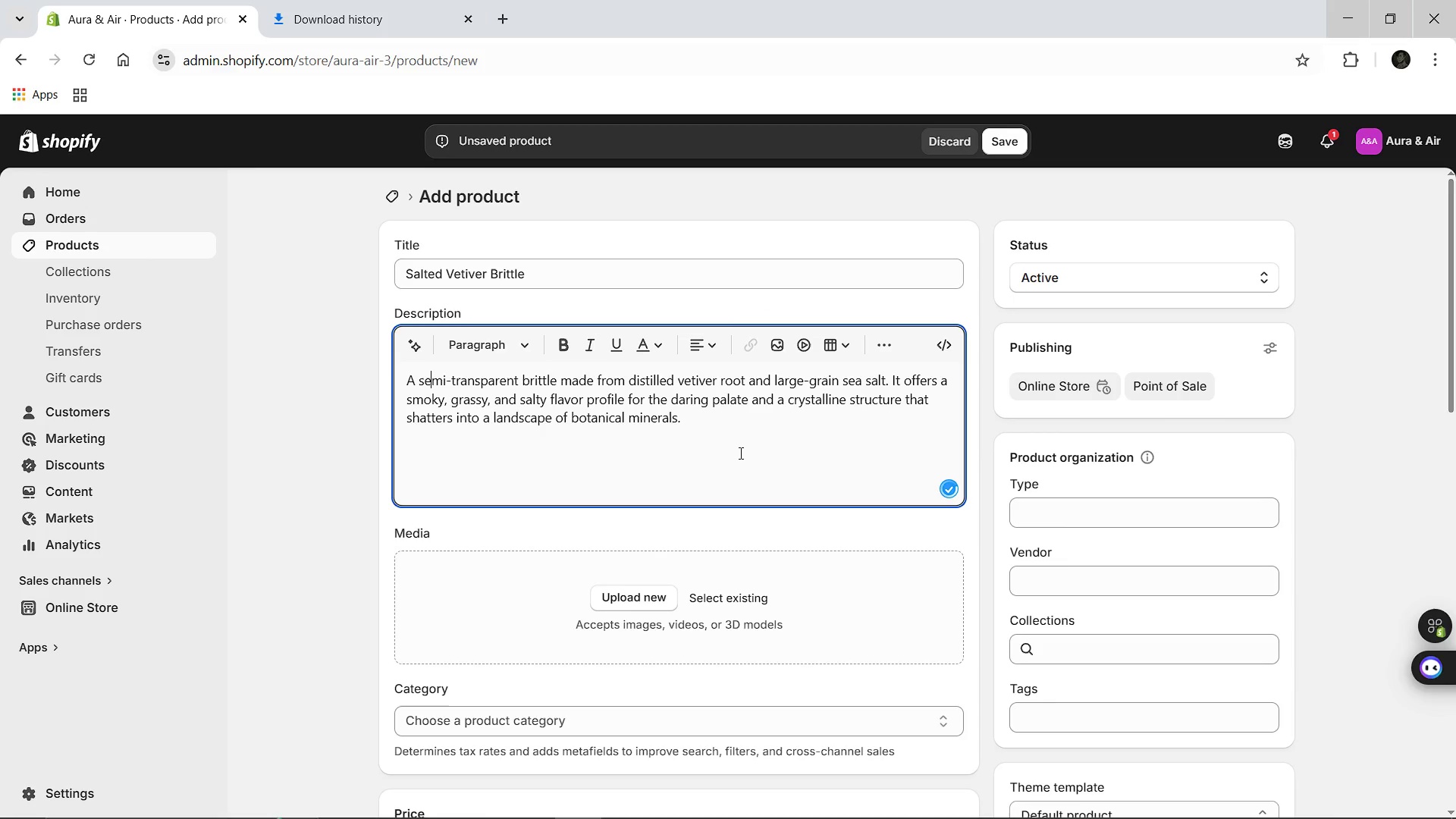 
left_click([739, 452])
 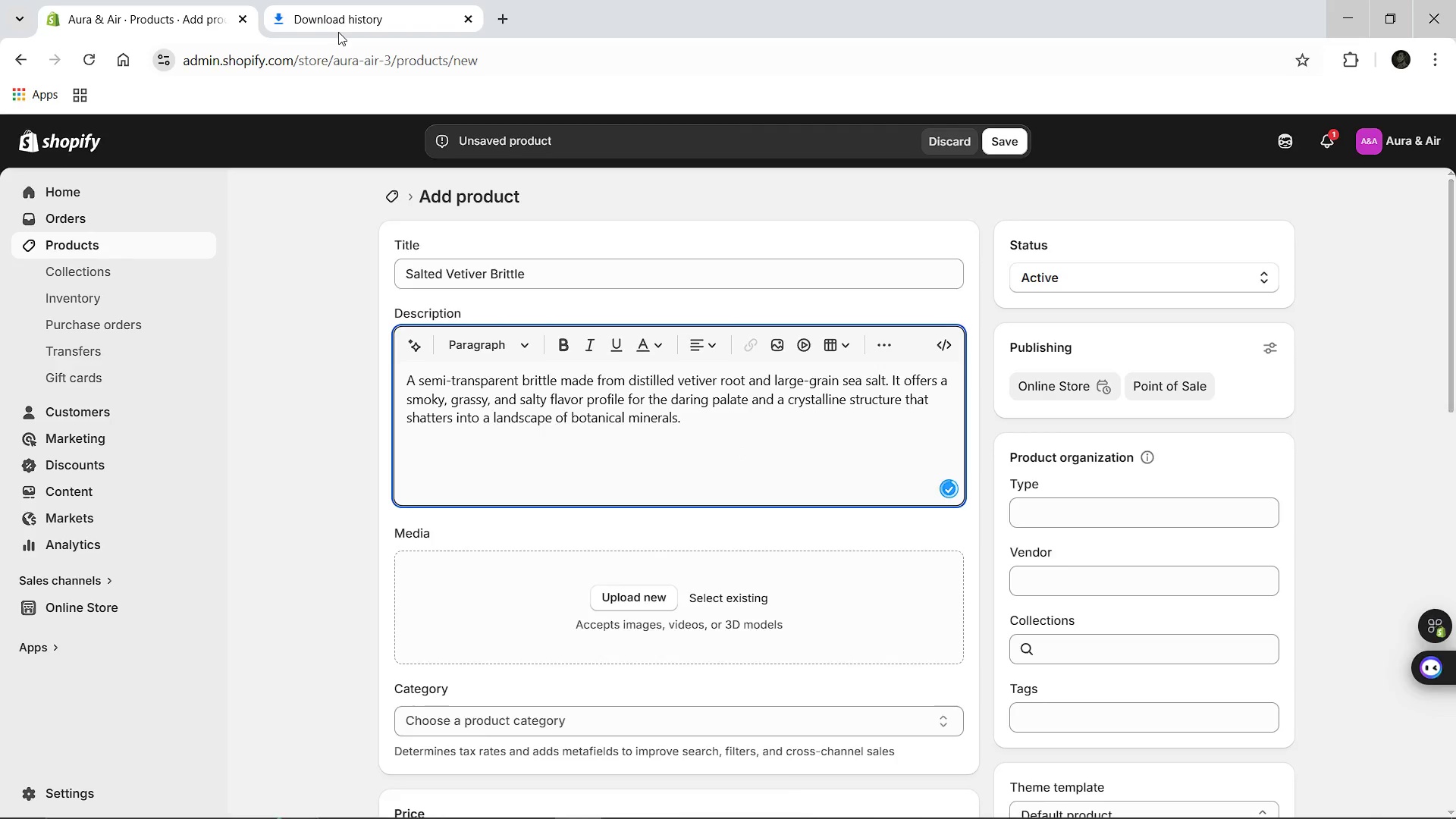 
left_click([338, 32])
 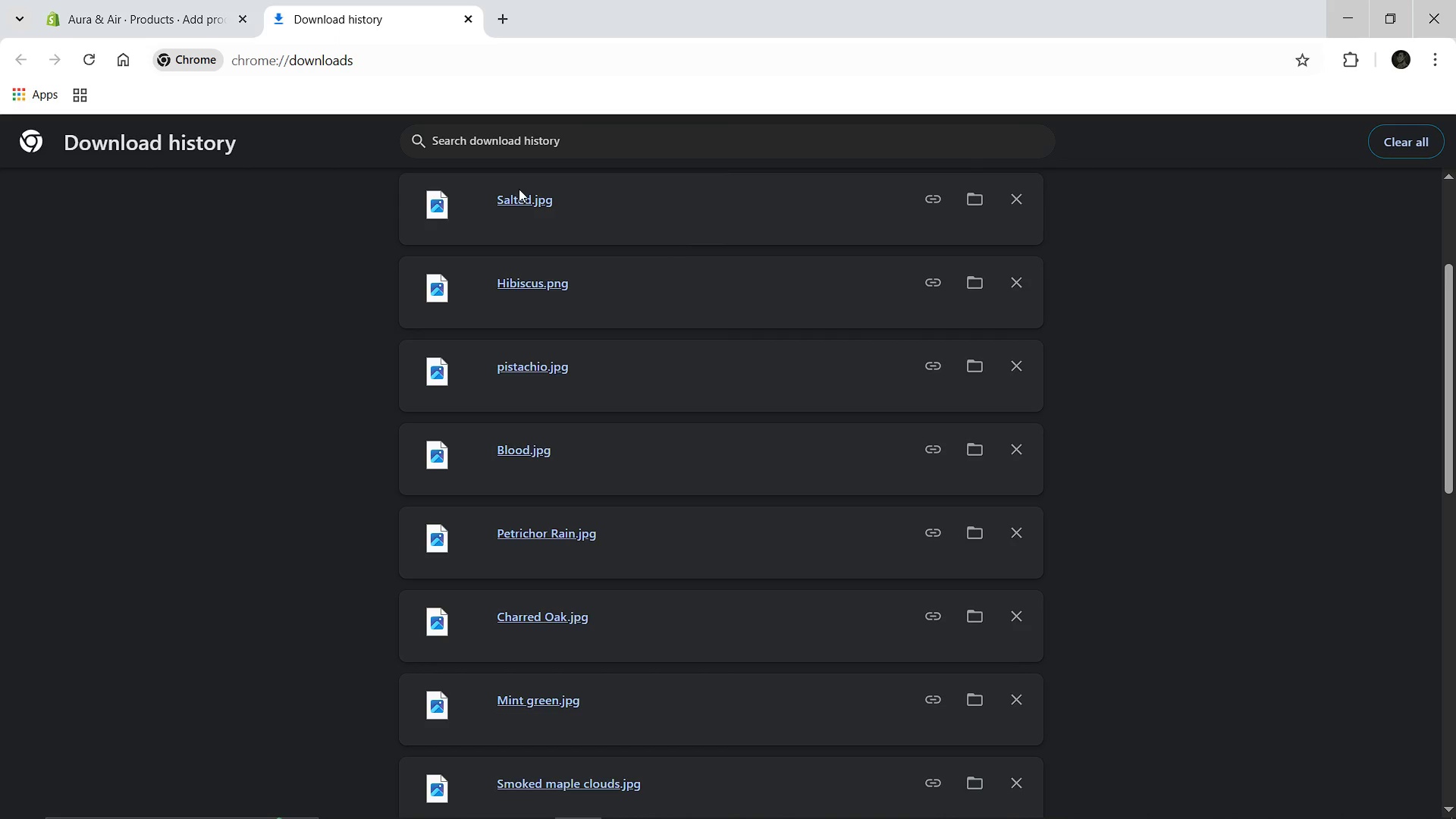 
left_click_drag(start_coordinate=[519, 199], to_coordinate=[554, 593])
 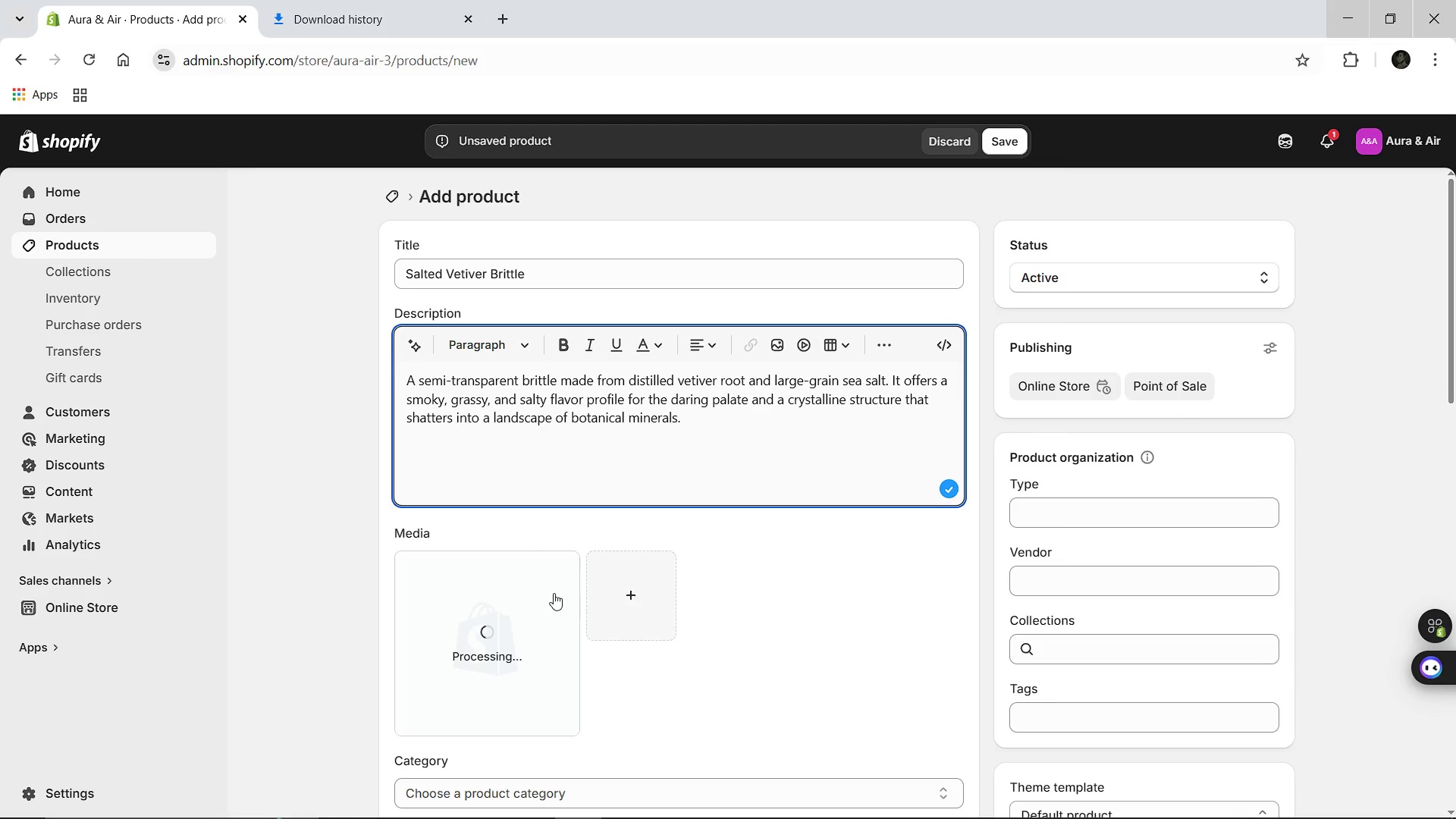 
wait(5.72)
 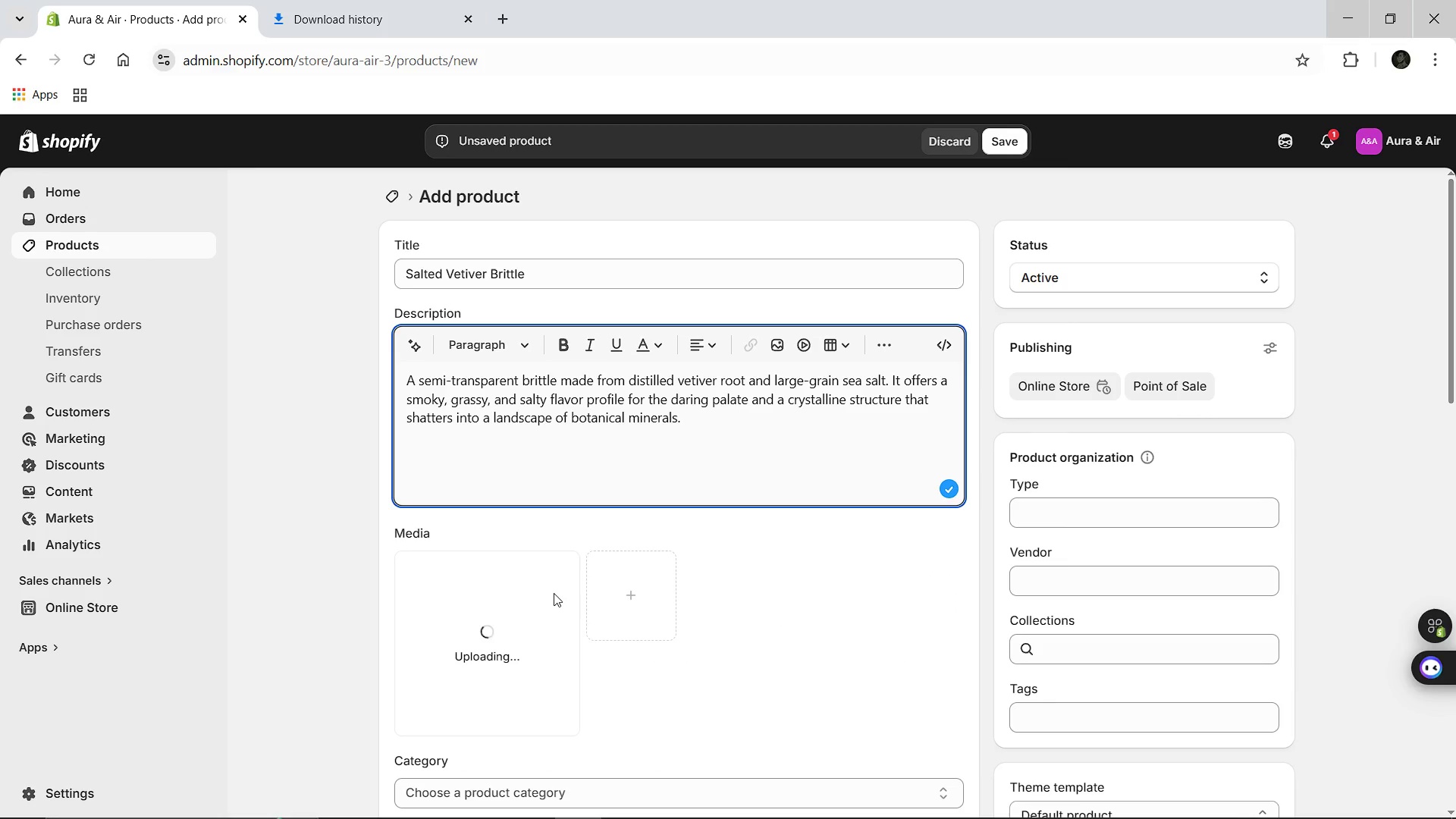 
mouse_move([623, 646])
 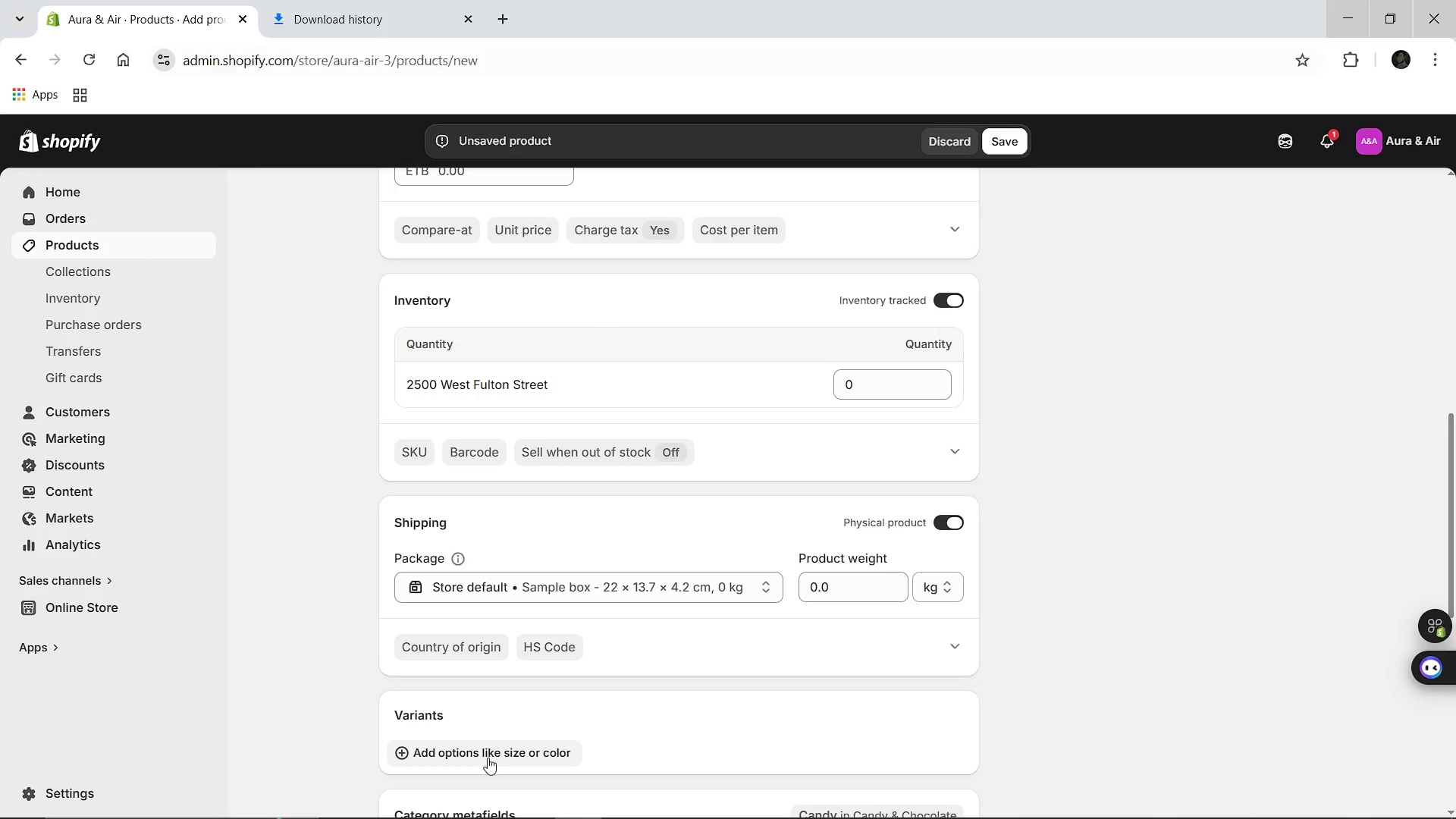 
left_click([469, 751])
 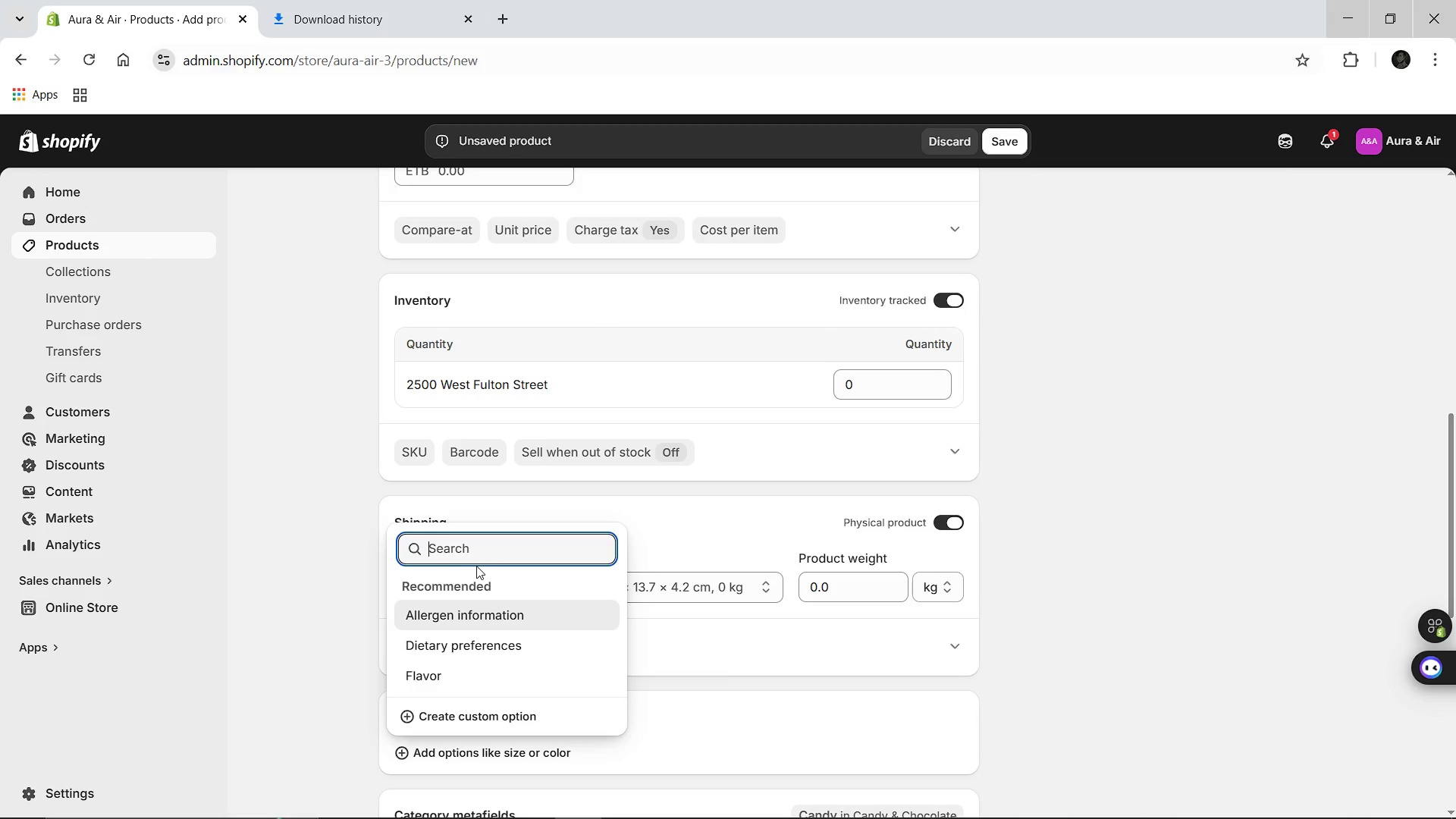 
left_click([456, 726])
 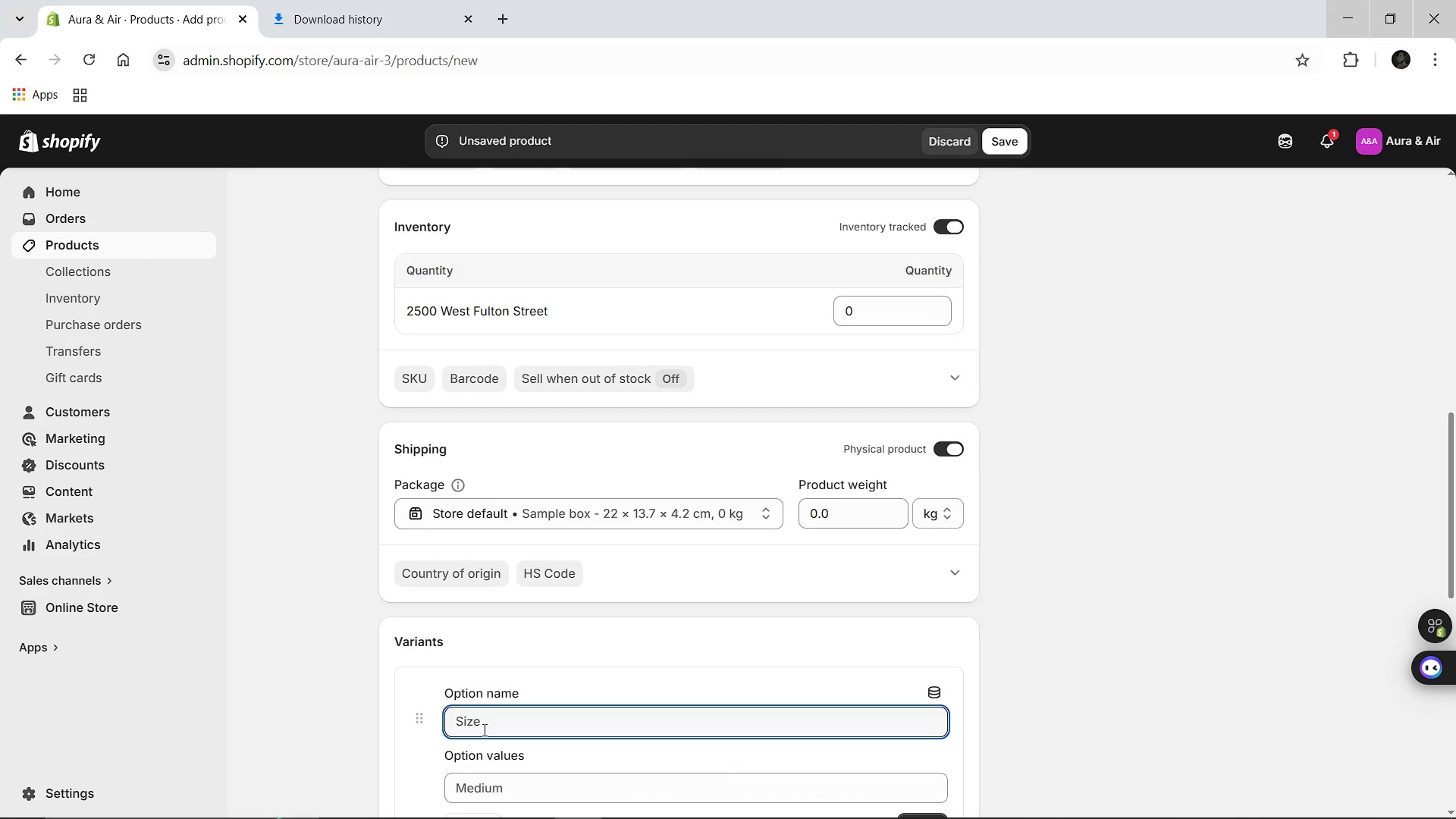 
type(Experience)
 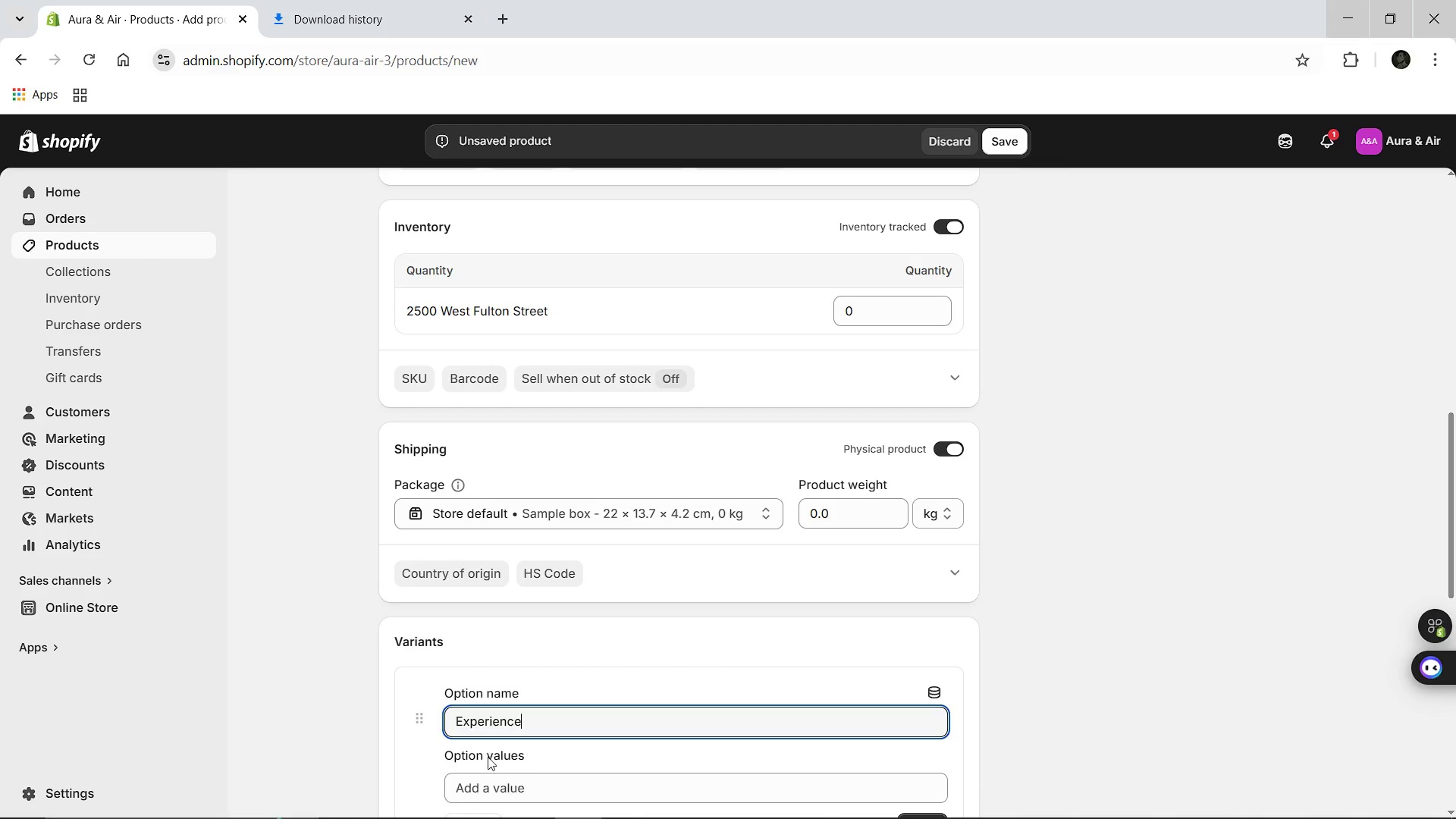 
left_click([494, 797])
 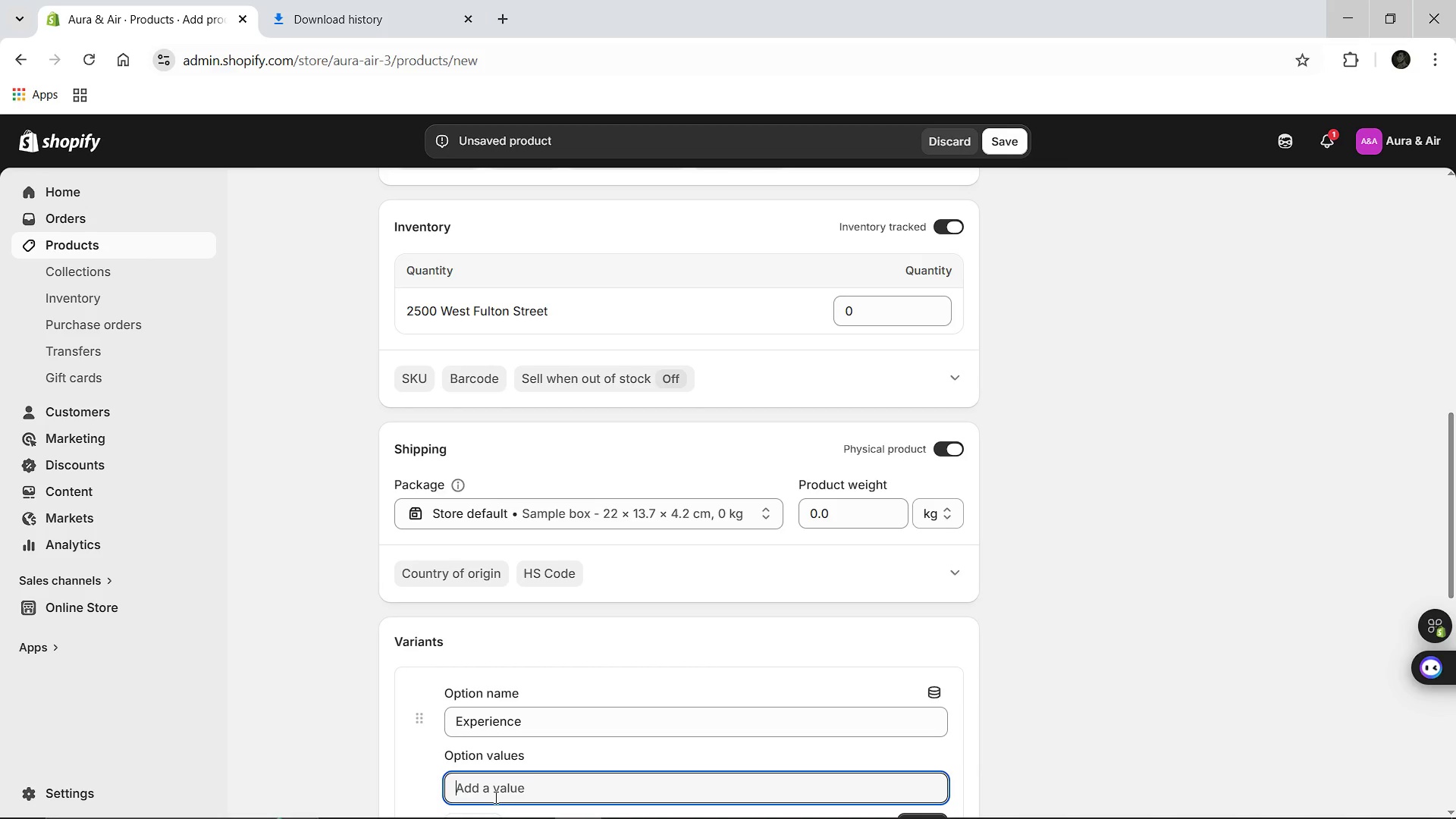 
type(Standard)
 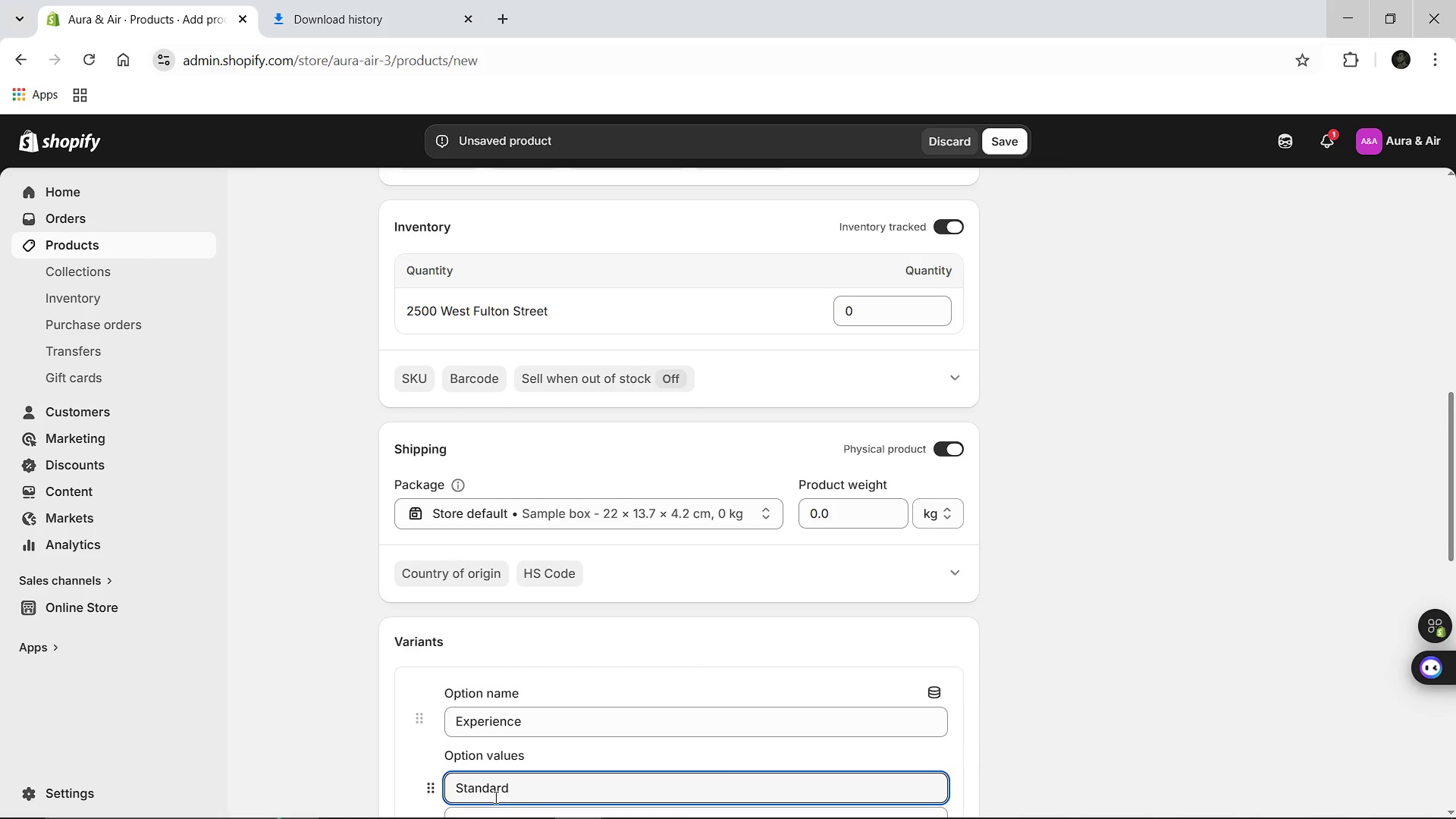 
key(Enter)
 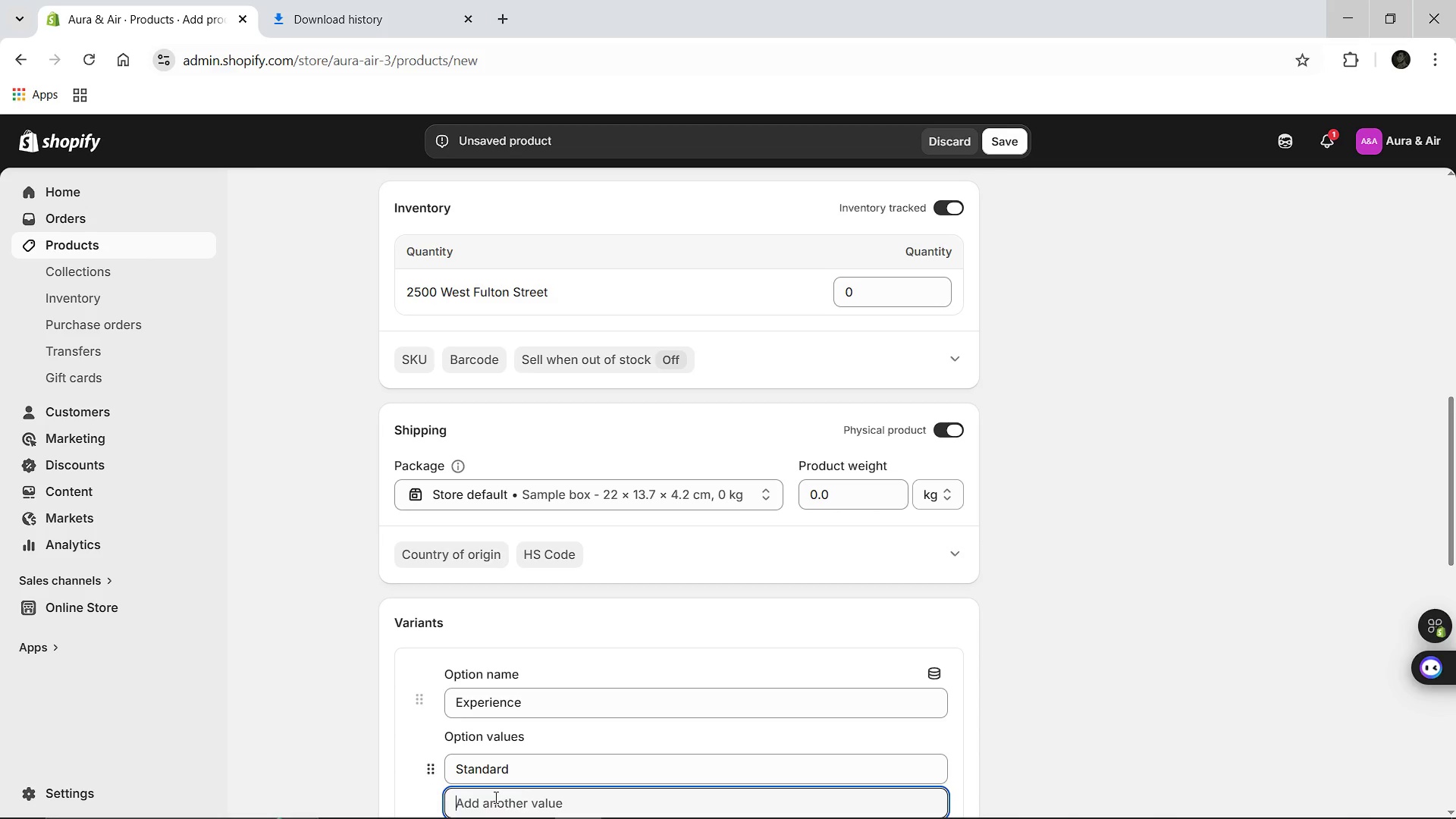 
type(GIFT Ritual)
 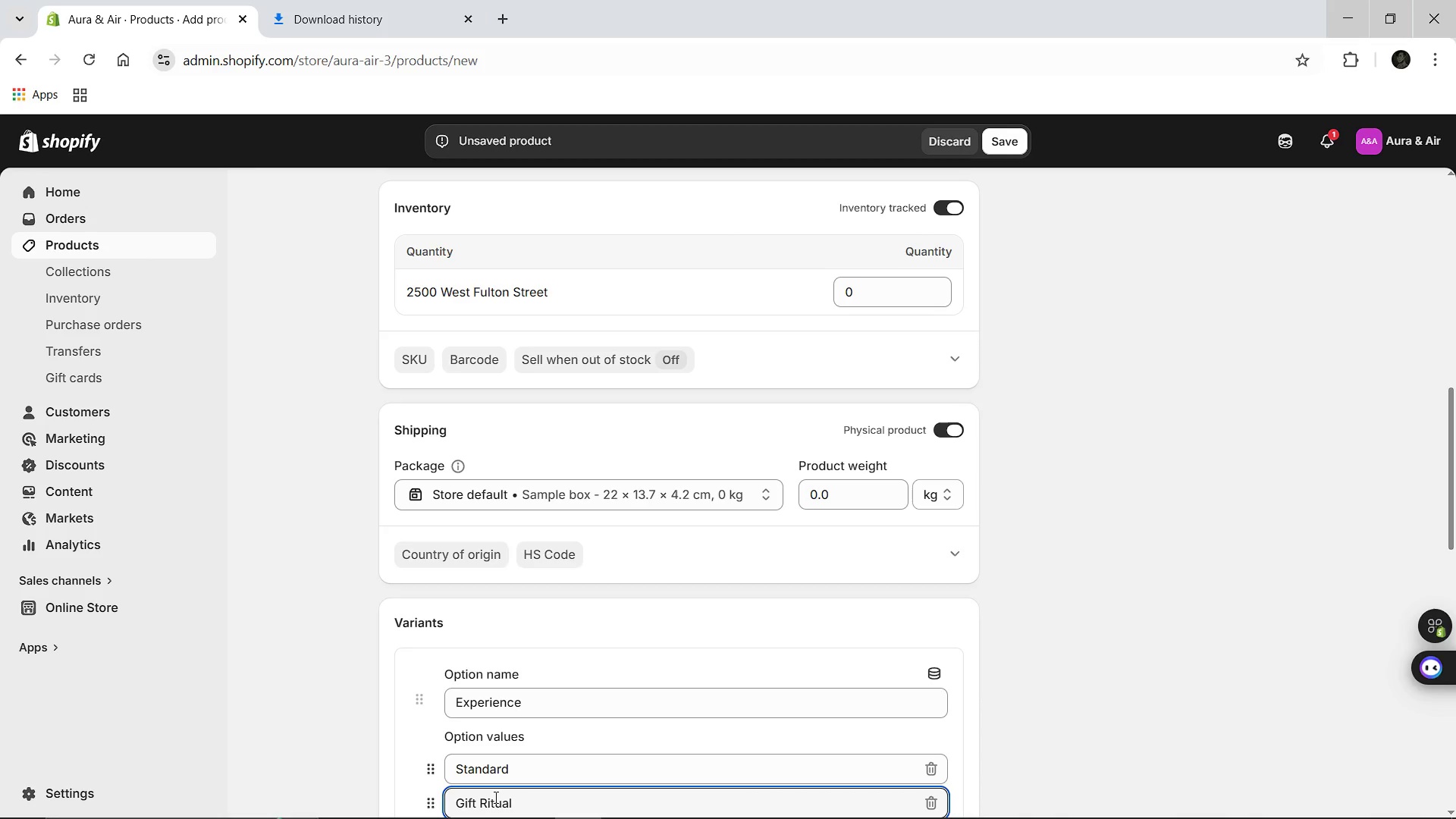 
left_click([907, 701])
 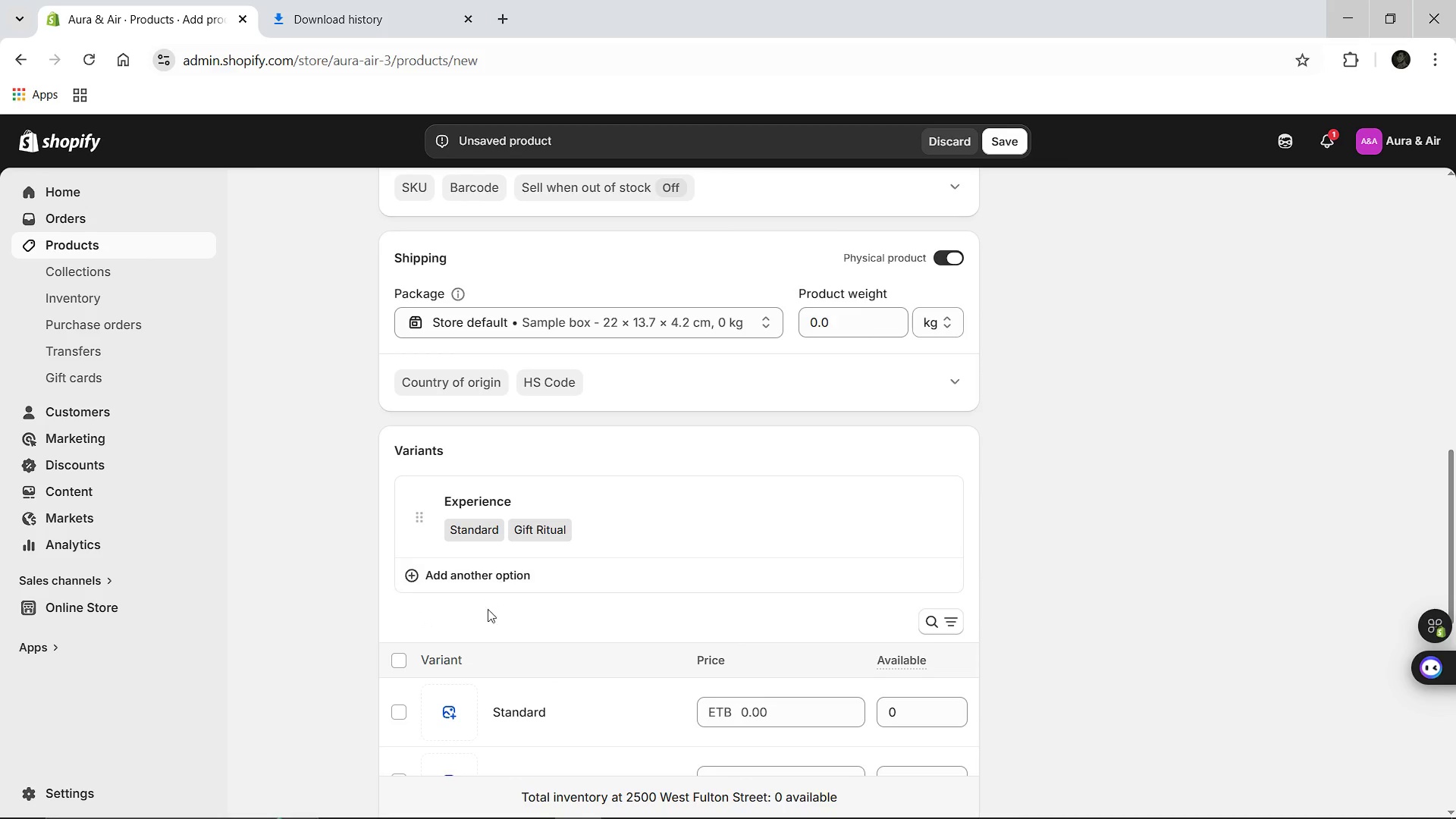 
left_click([441, 575])
 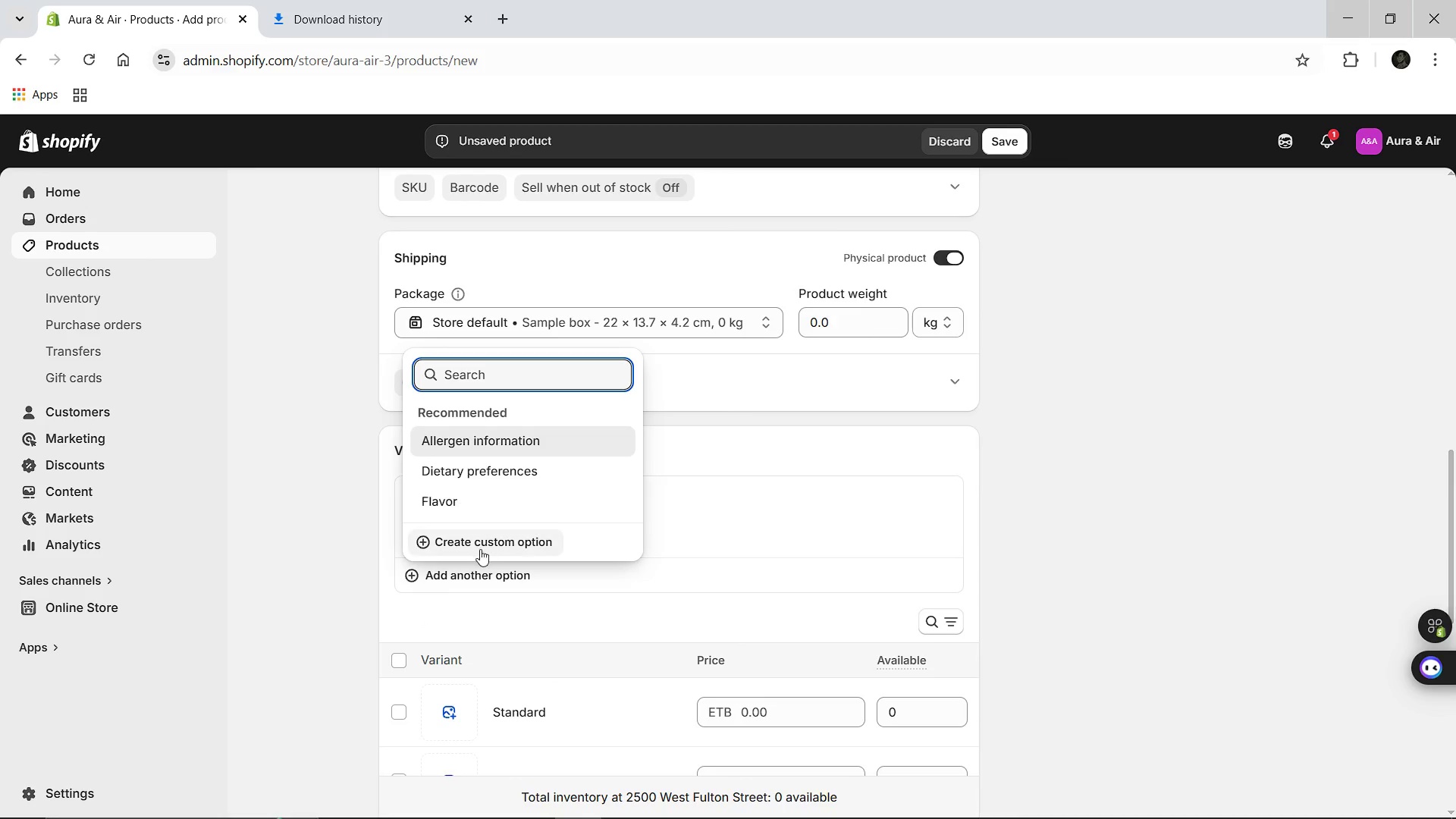 
left_click([480, 549])
 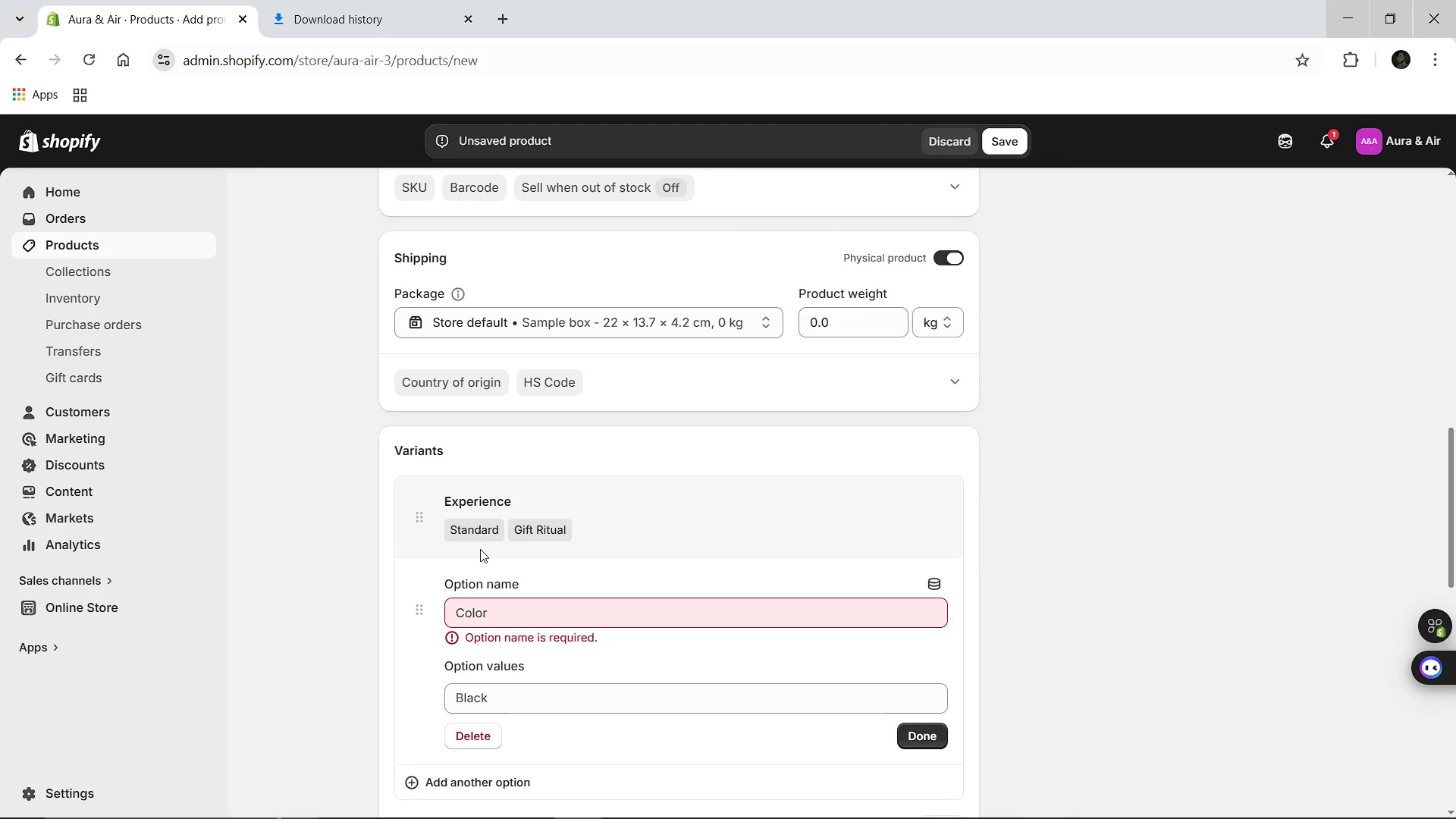 
left_click([492, 604])
 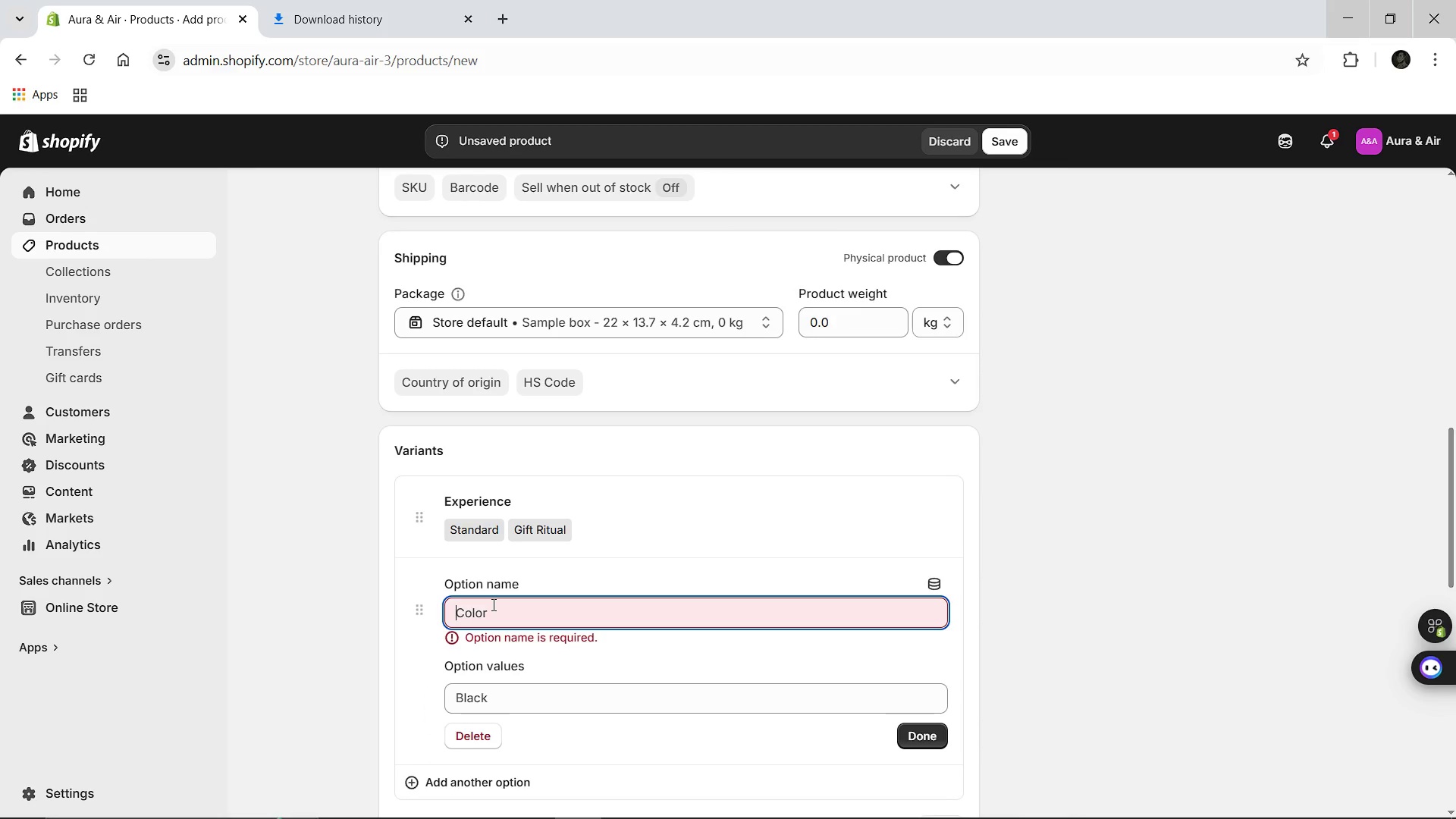 
type(Frequency)
 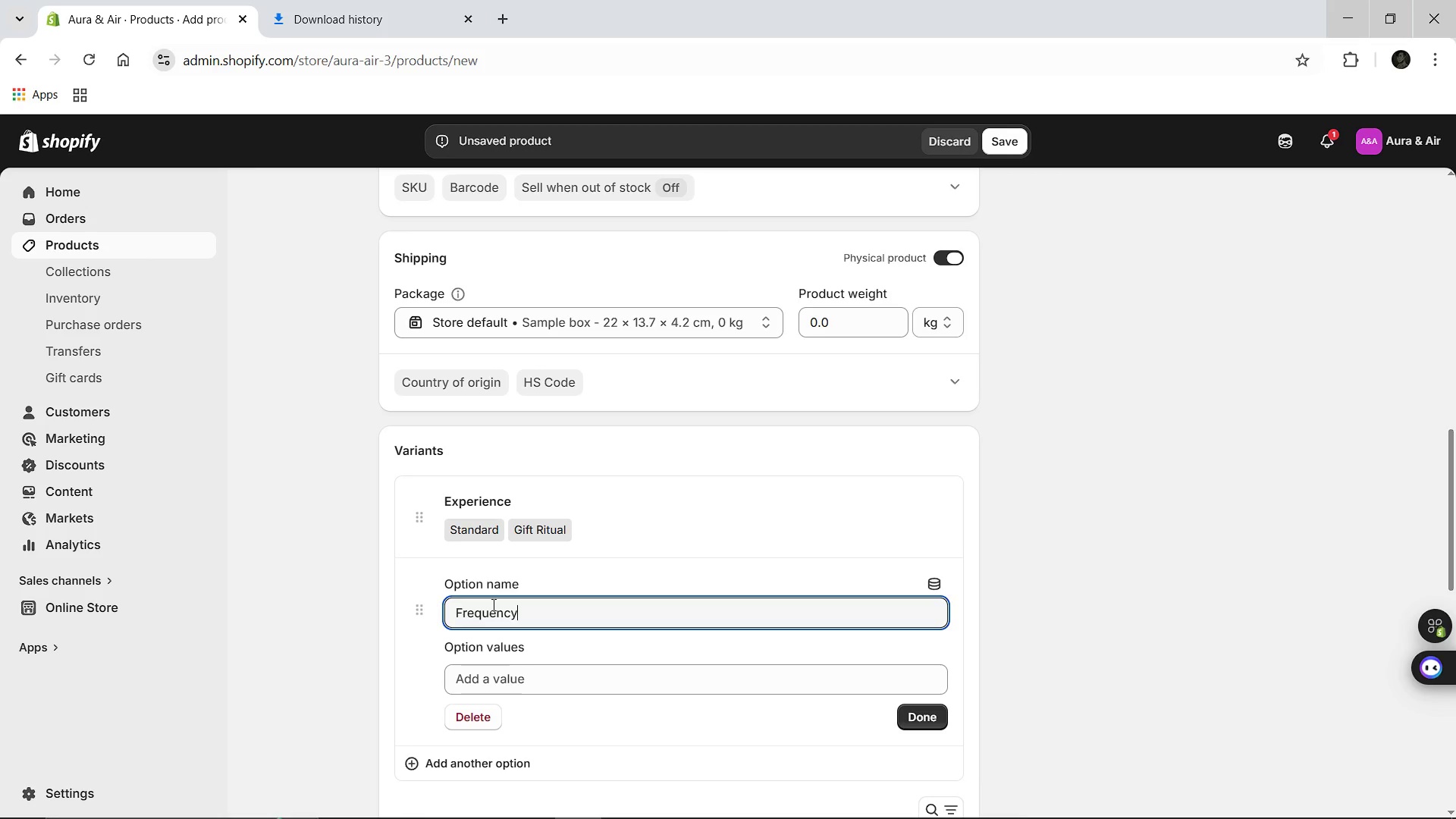 
key(Enter)
 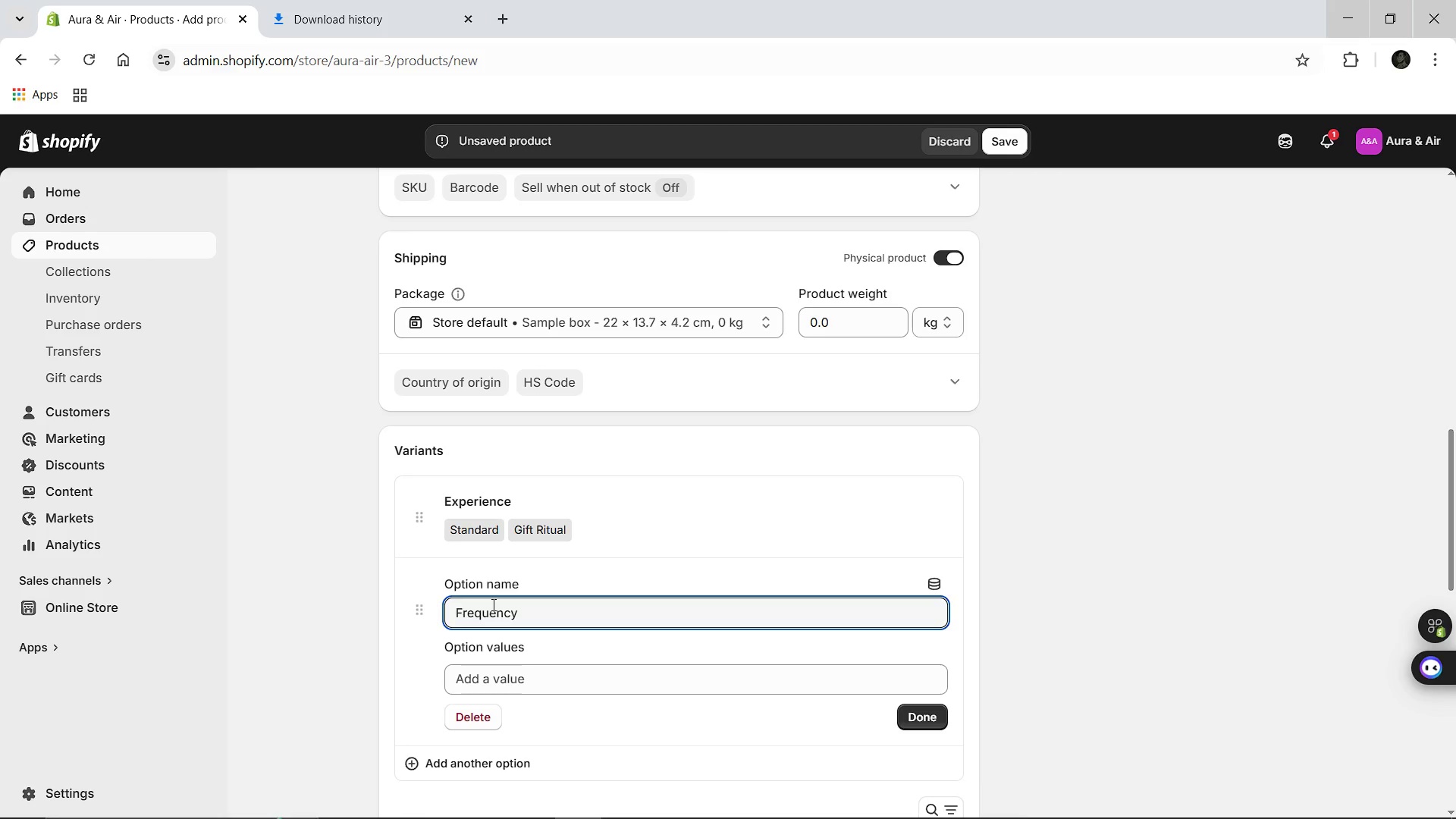 
hold_key(key=ShiftLeft, duration=1.52)
 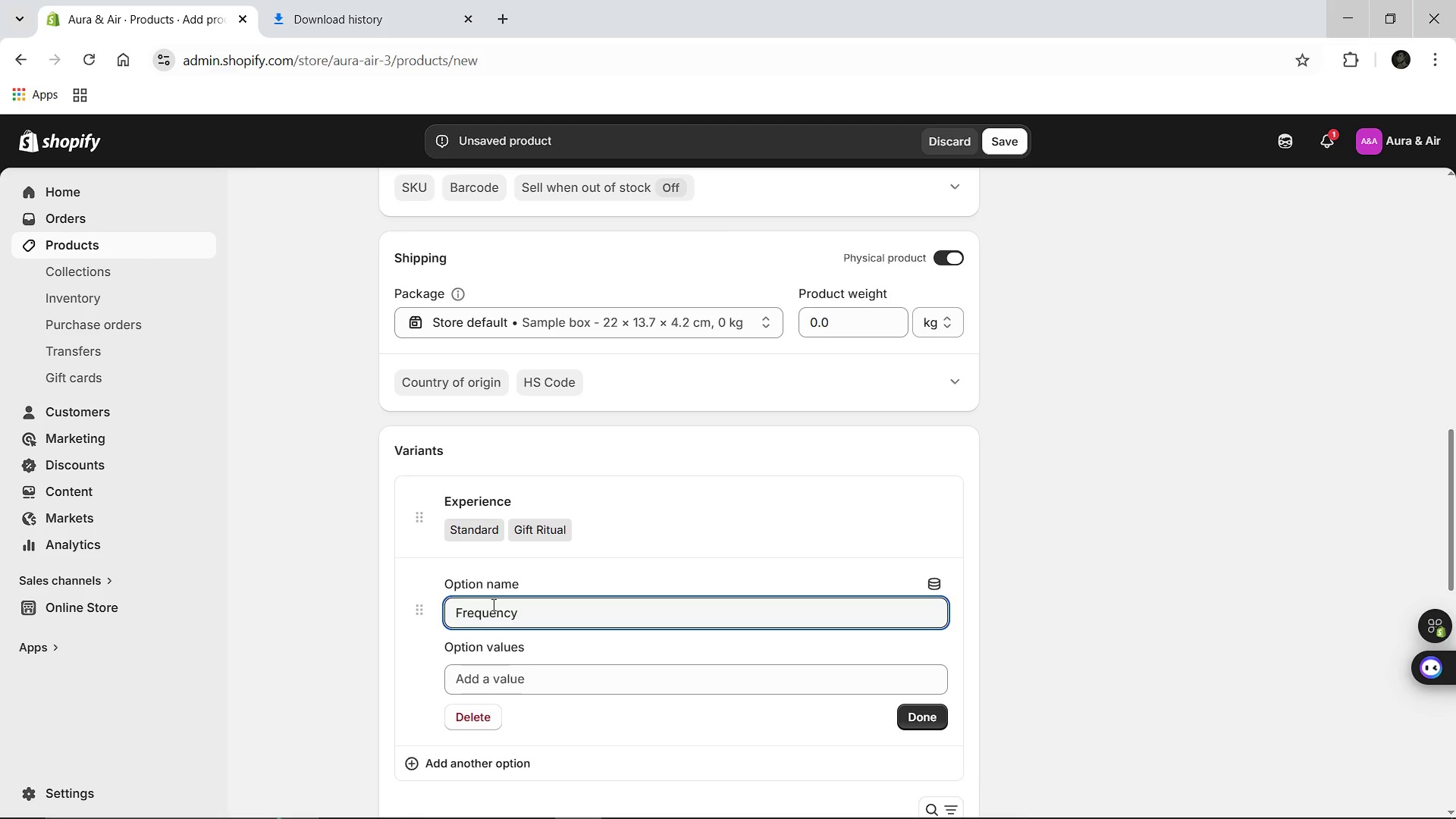 
type(One T)
key(Backspace)
type(0tim)
key(Backspace)
key(Backspace)
key(Backspace)
key(Backspace)
key(Backspace)
key(Backspace)
key(Backspace)
key(Backspace)
 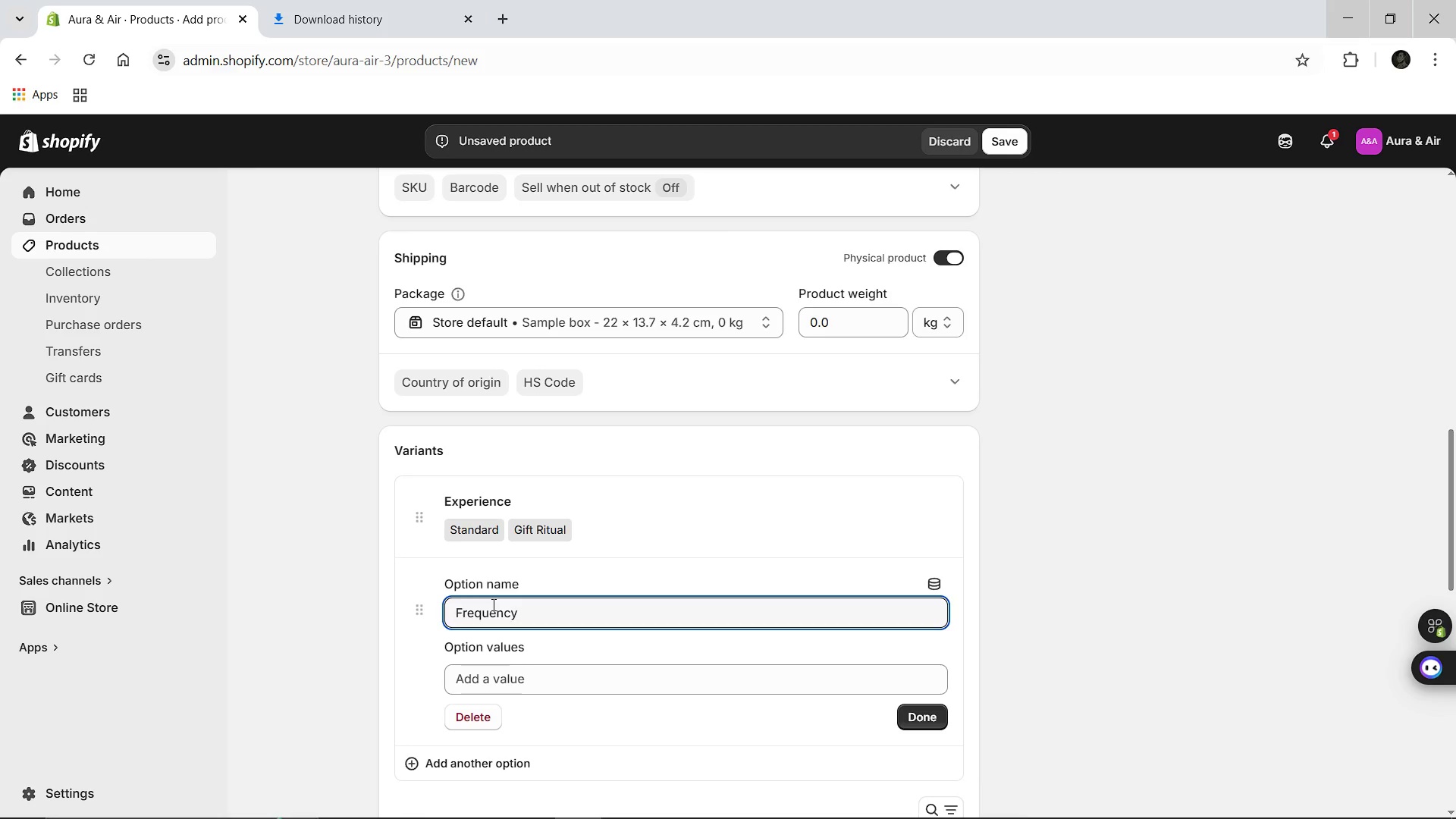 
 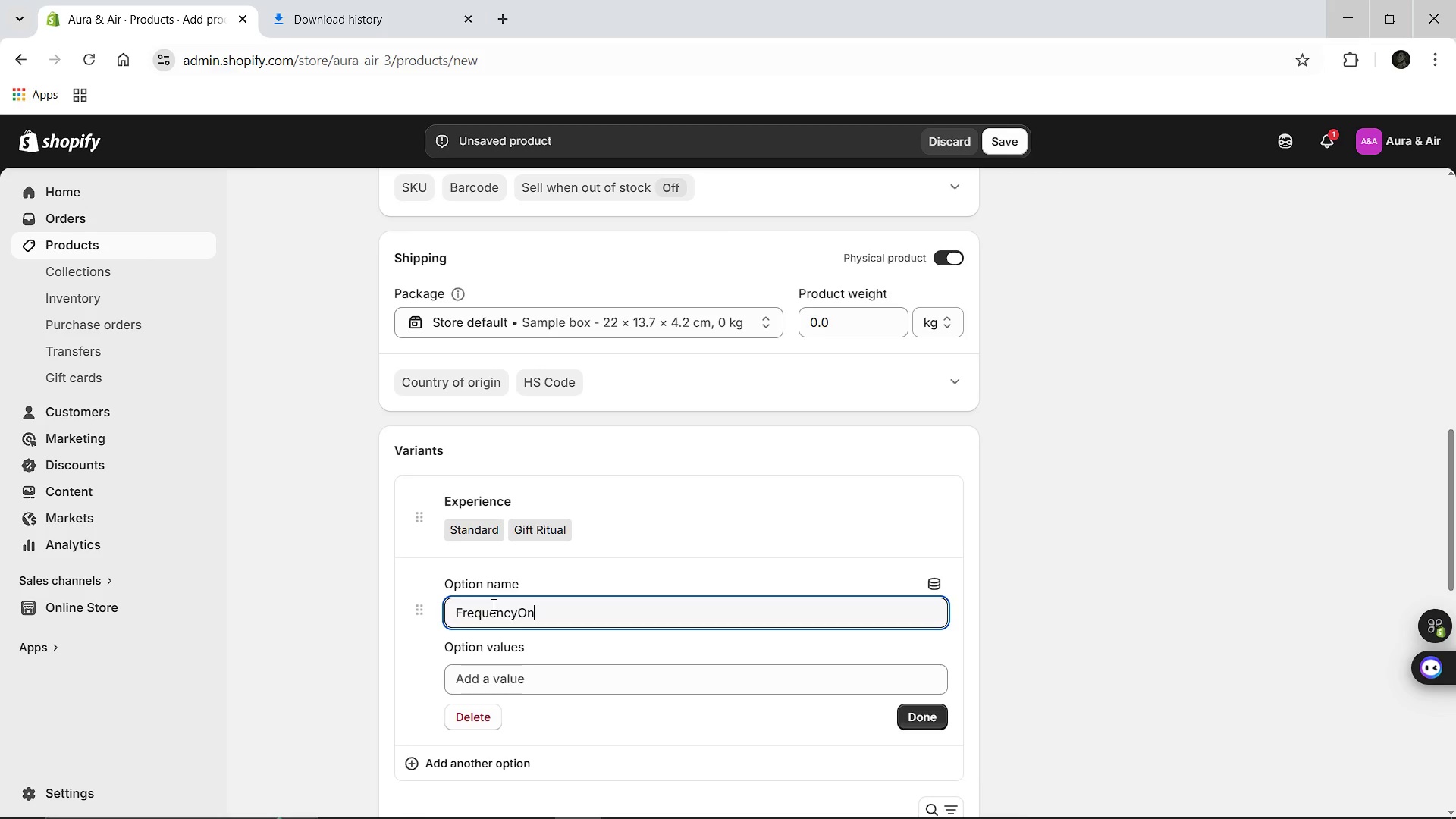 
key(Enter)
 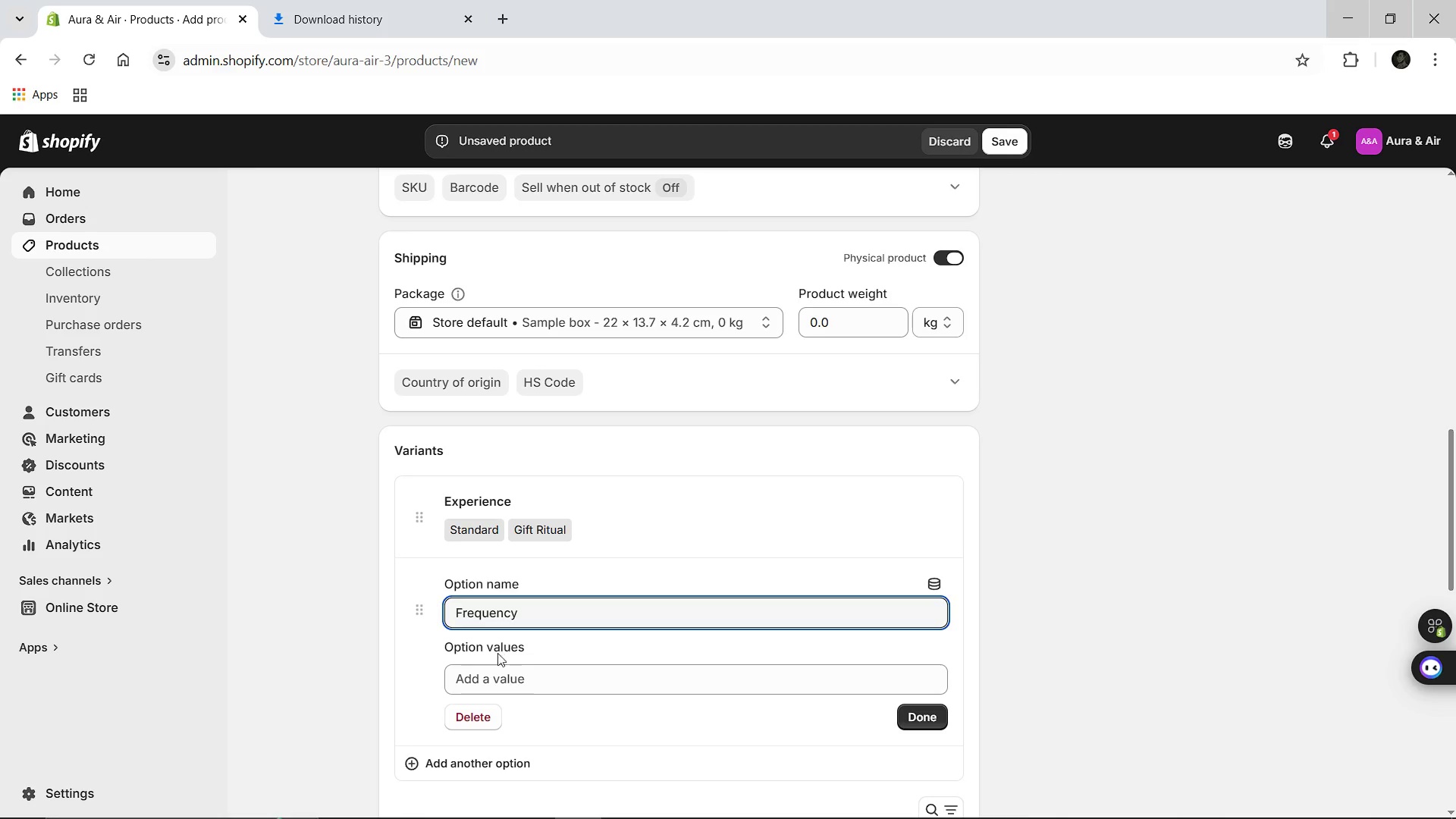 
left_click([494, 668])
 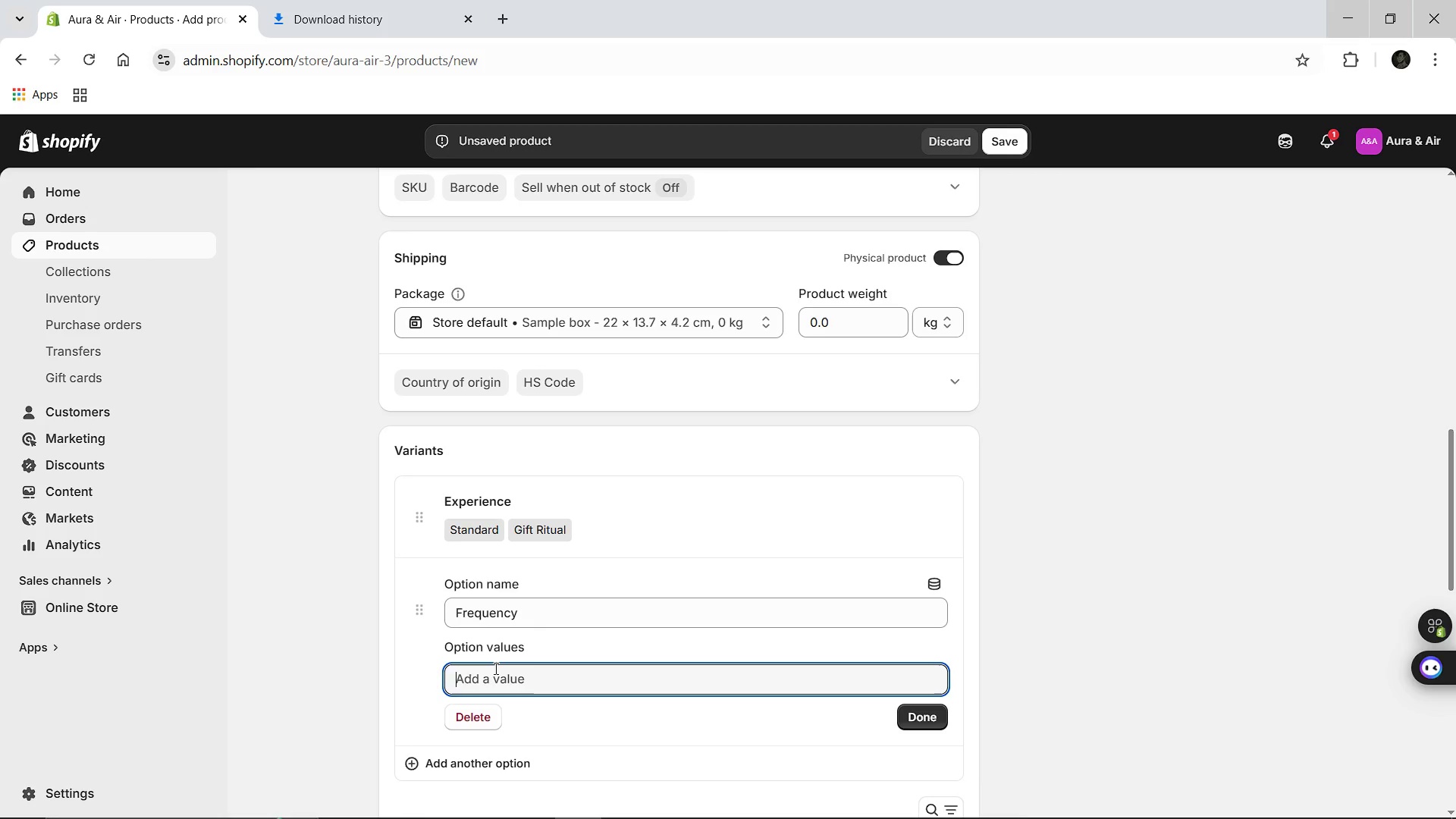 
type(I)
key(Backspace)
type(One-time purchase)
 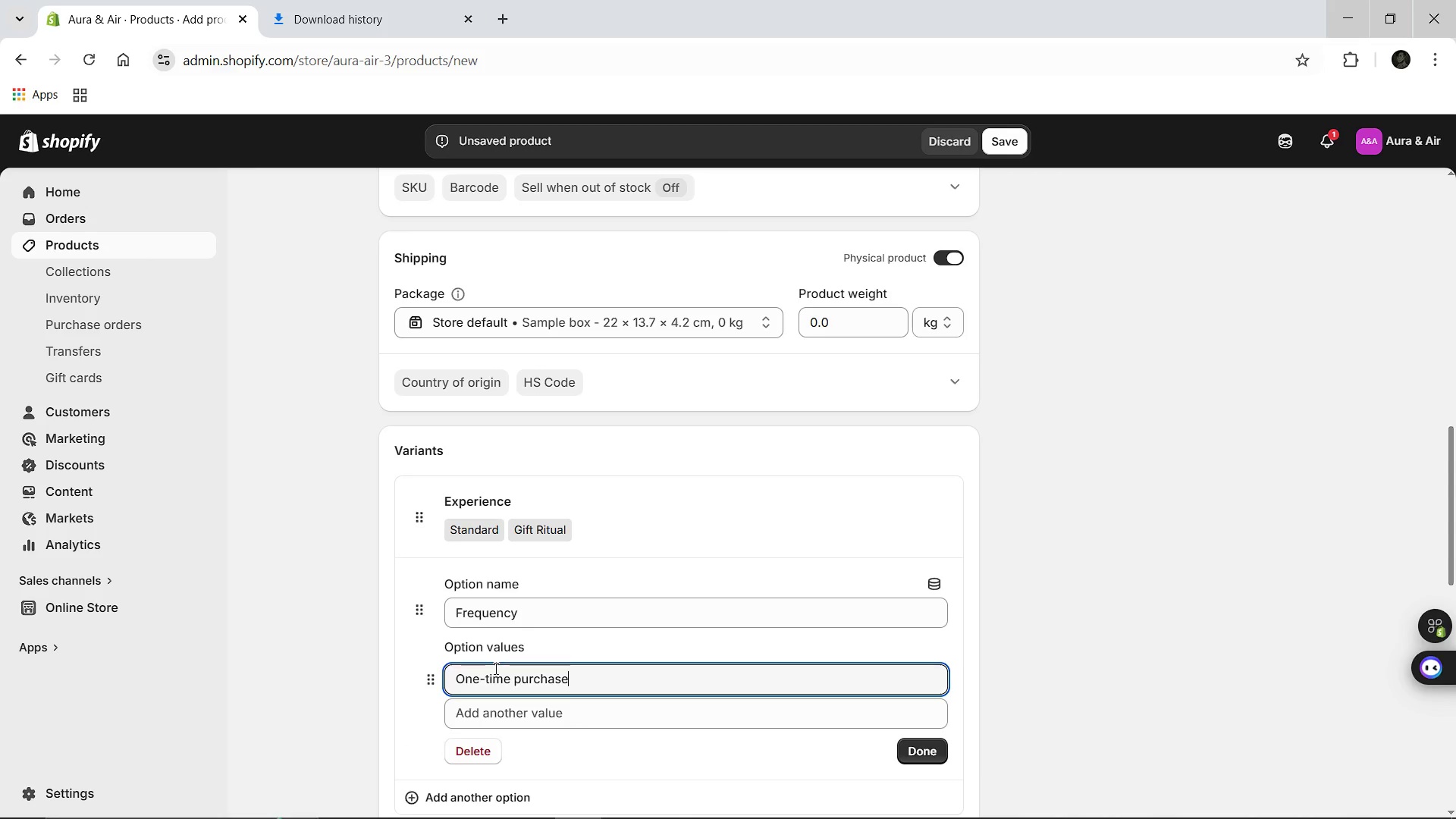 
 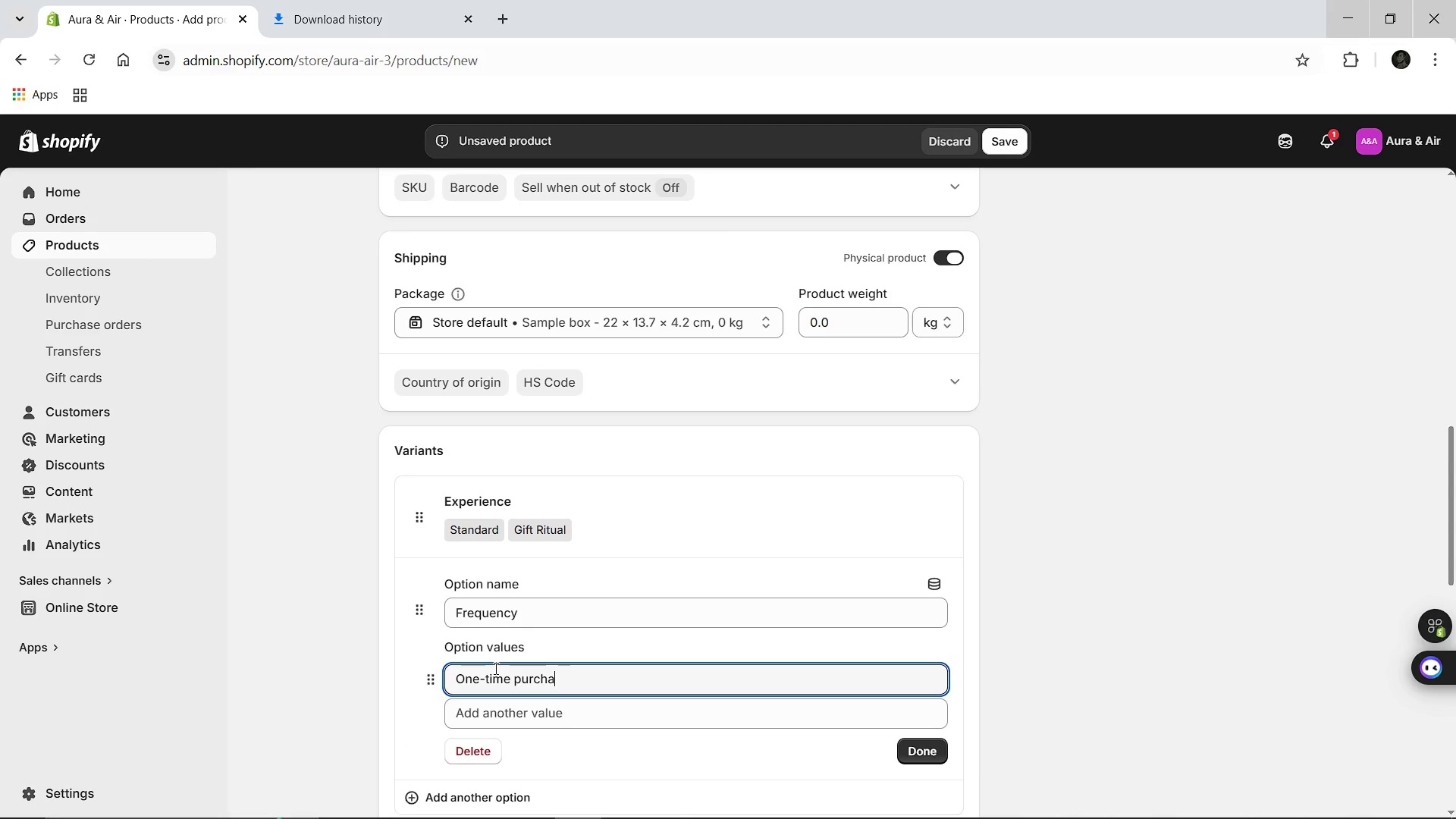 
key(Enter)
 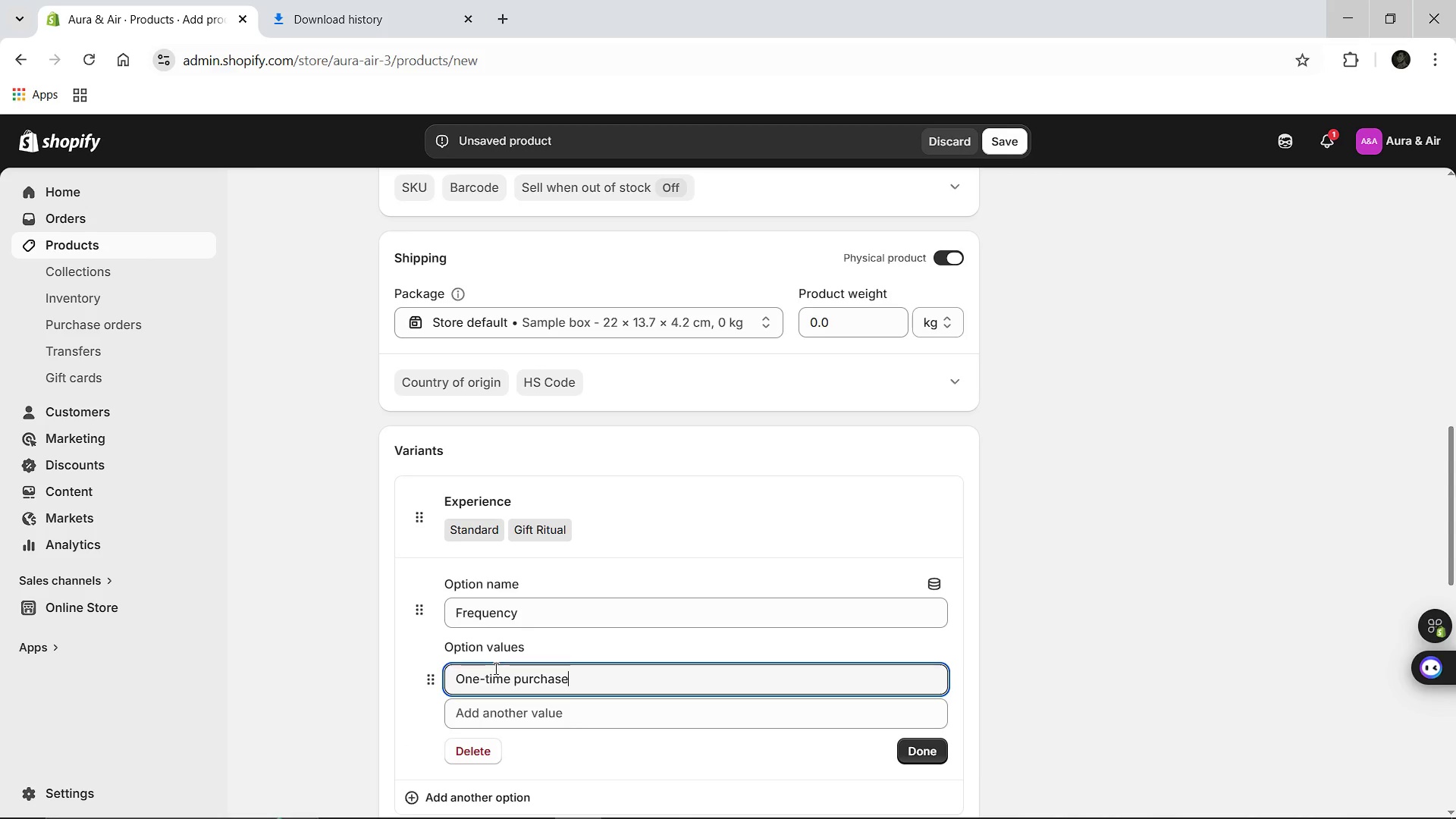 
hold_key(key=ShiftLeft, duration=0.61)
 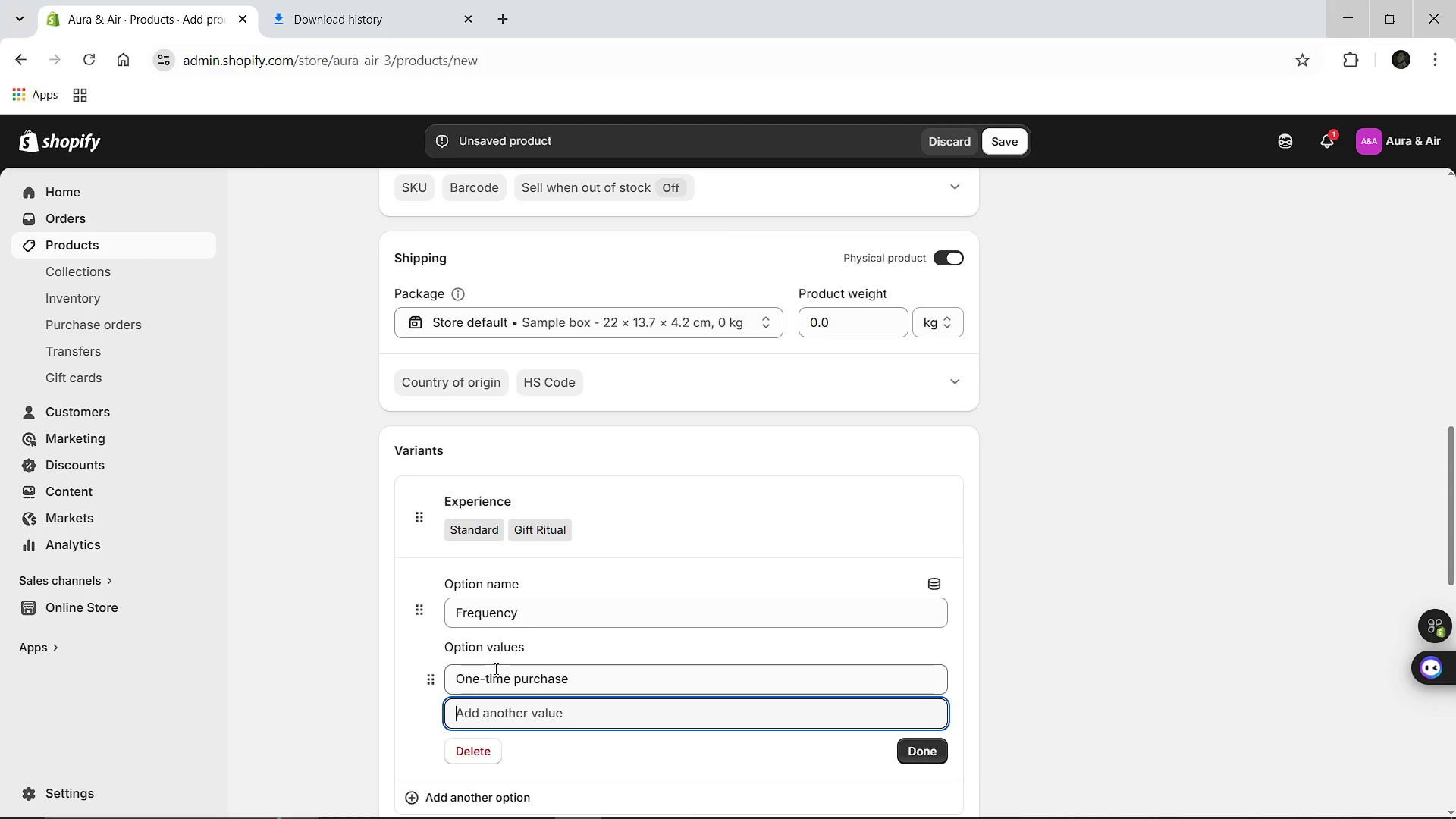 
type(AUra)
key(Backspace)
key(Backspace)
key(Backspace)
type(ur )
key(Backspace)
type(a Membership)
 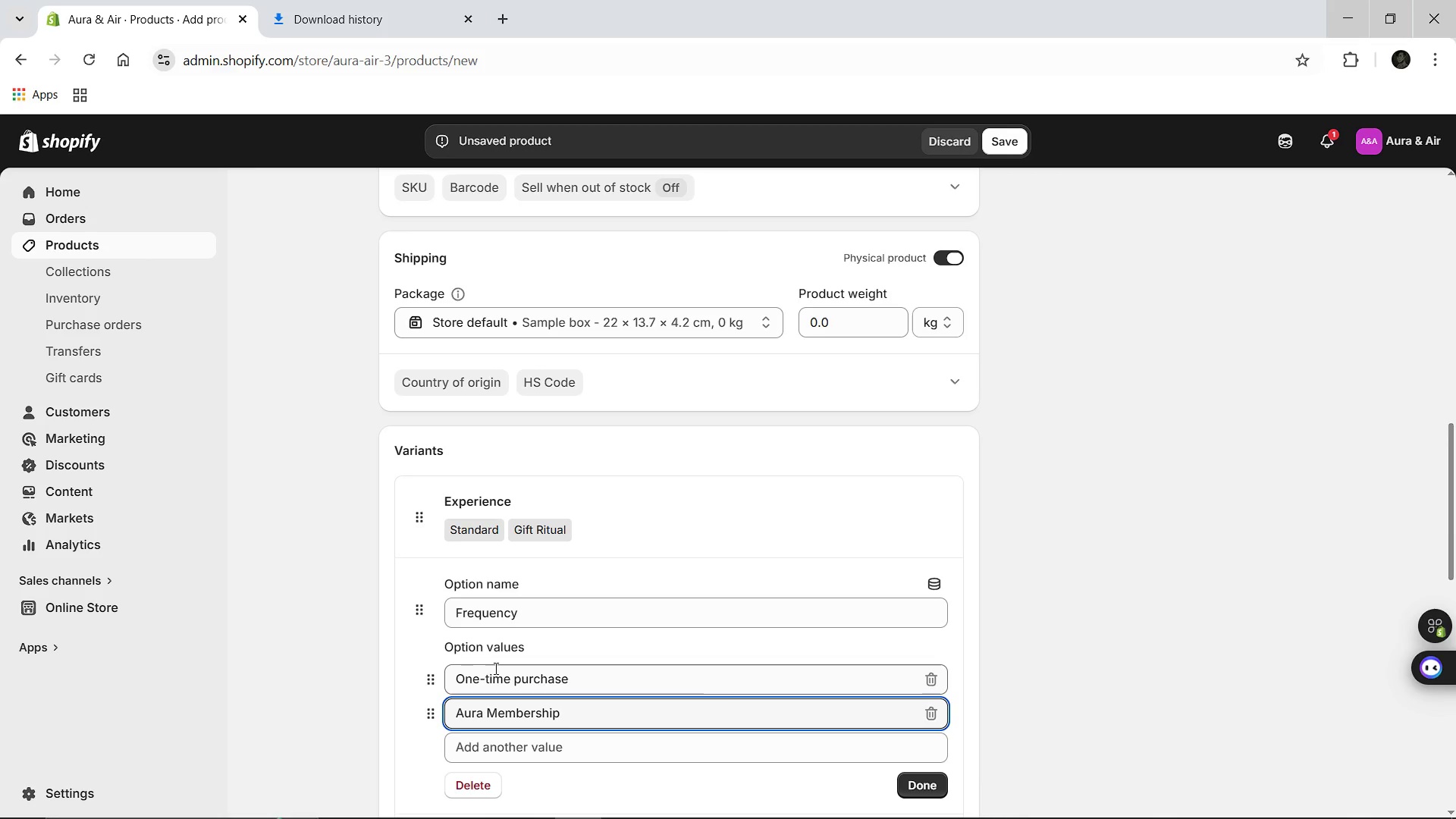 
left_click([899, 774])
 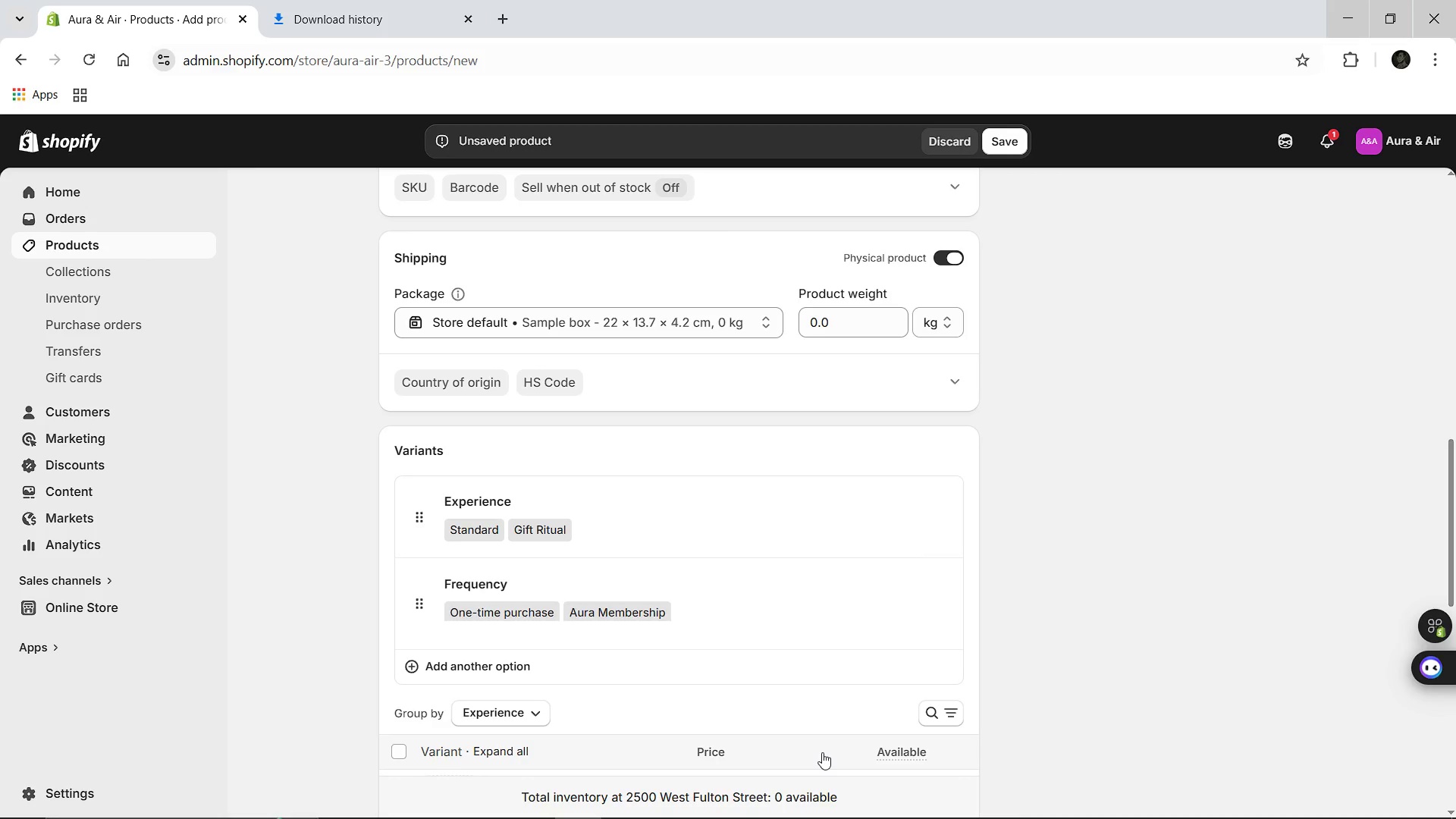 
mouse_move([704, 708])
 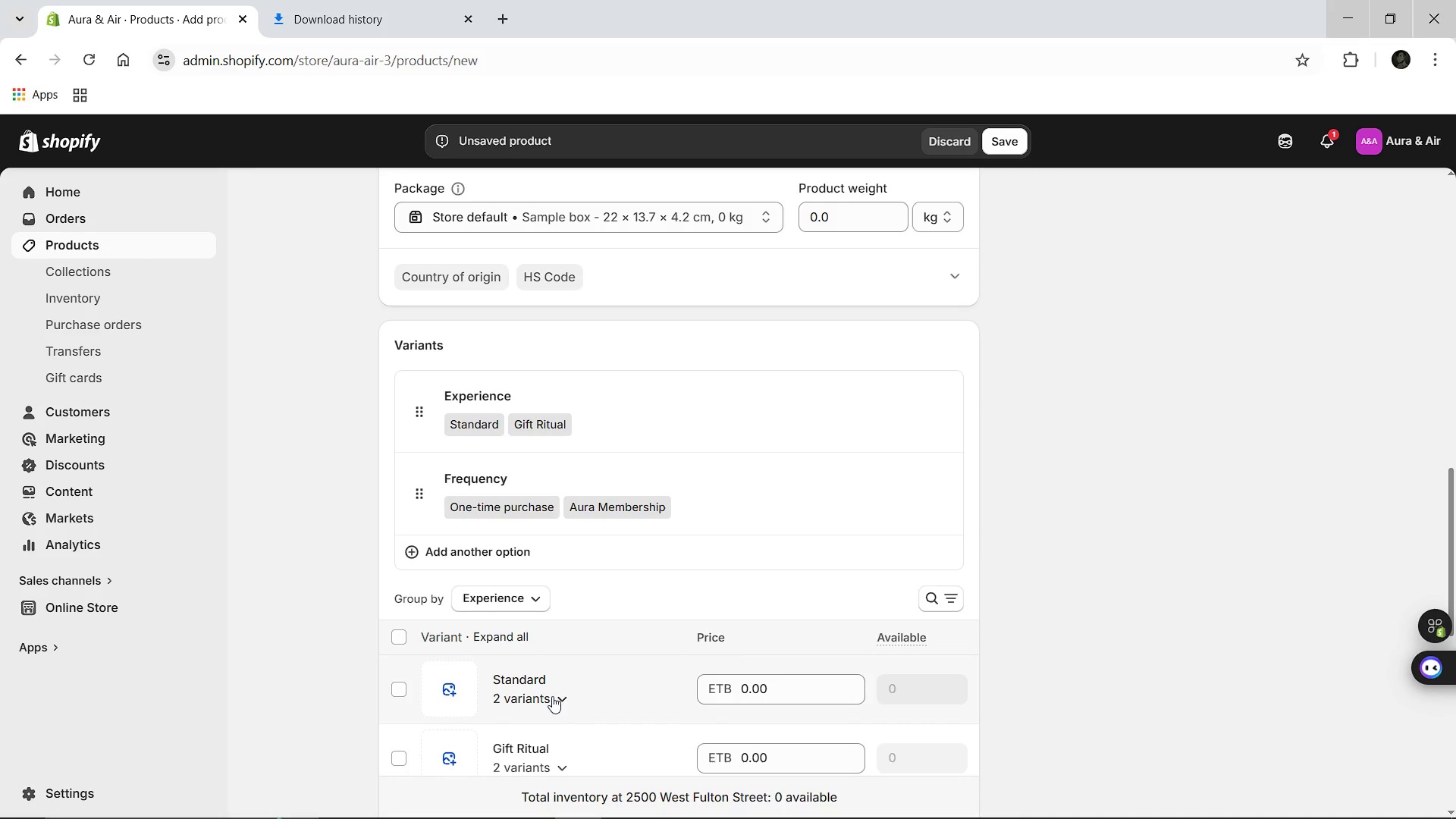 
left_click([552, 696])
 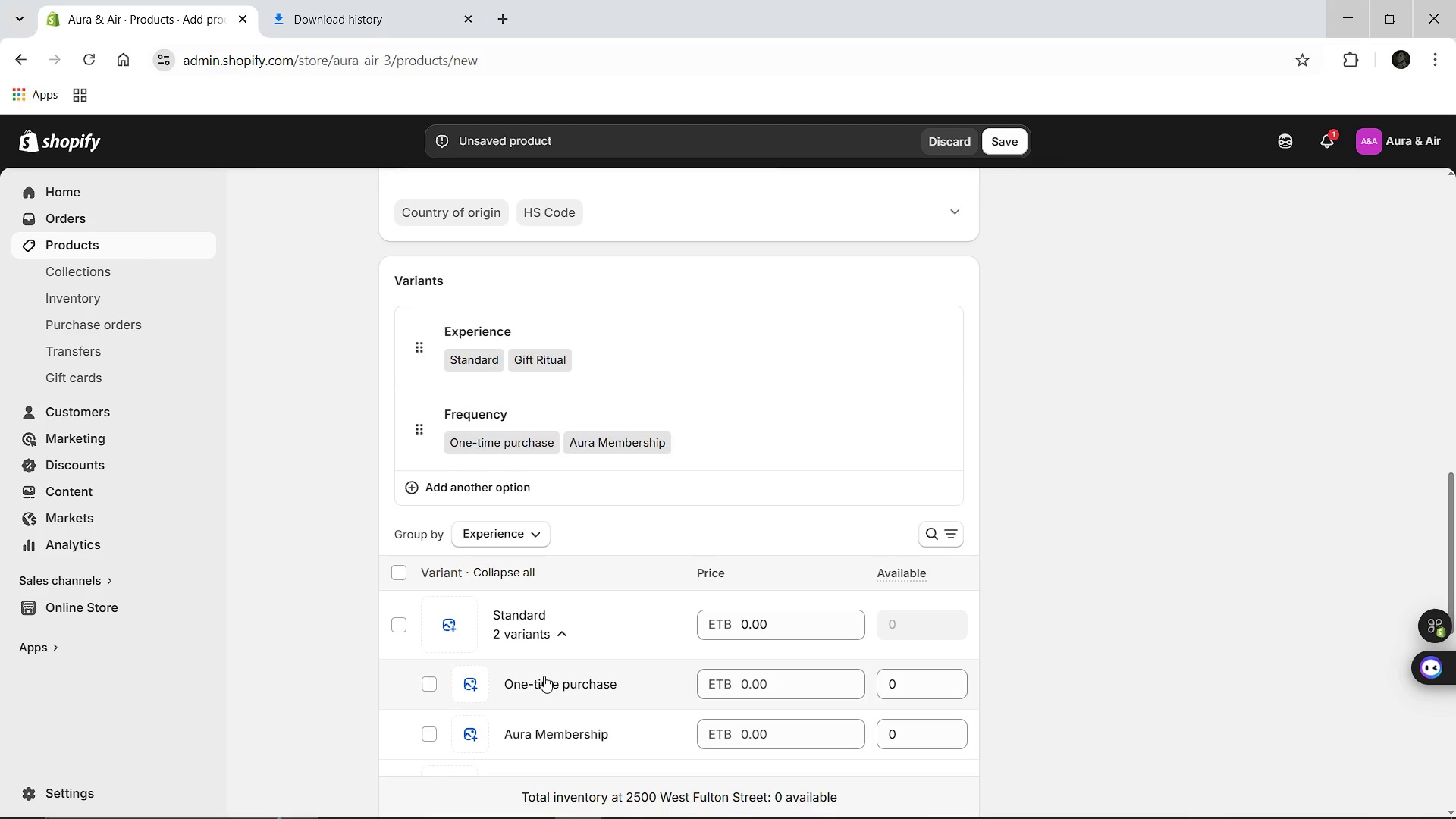 
left_click([544, 676])
 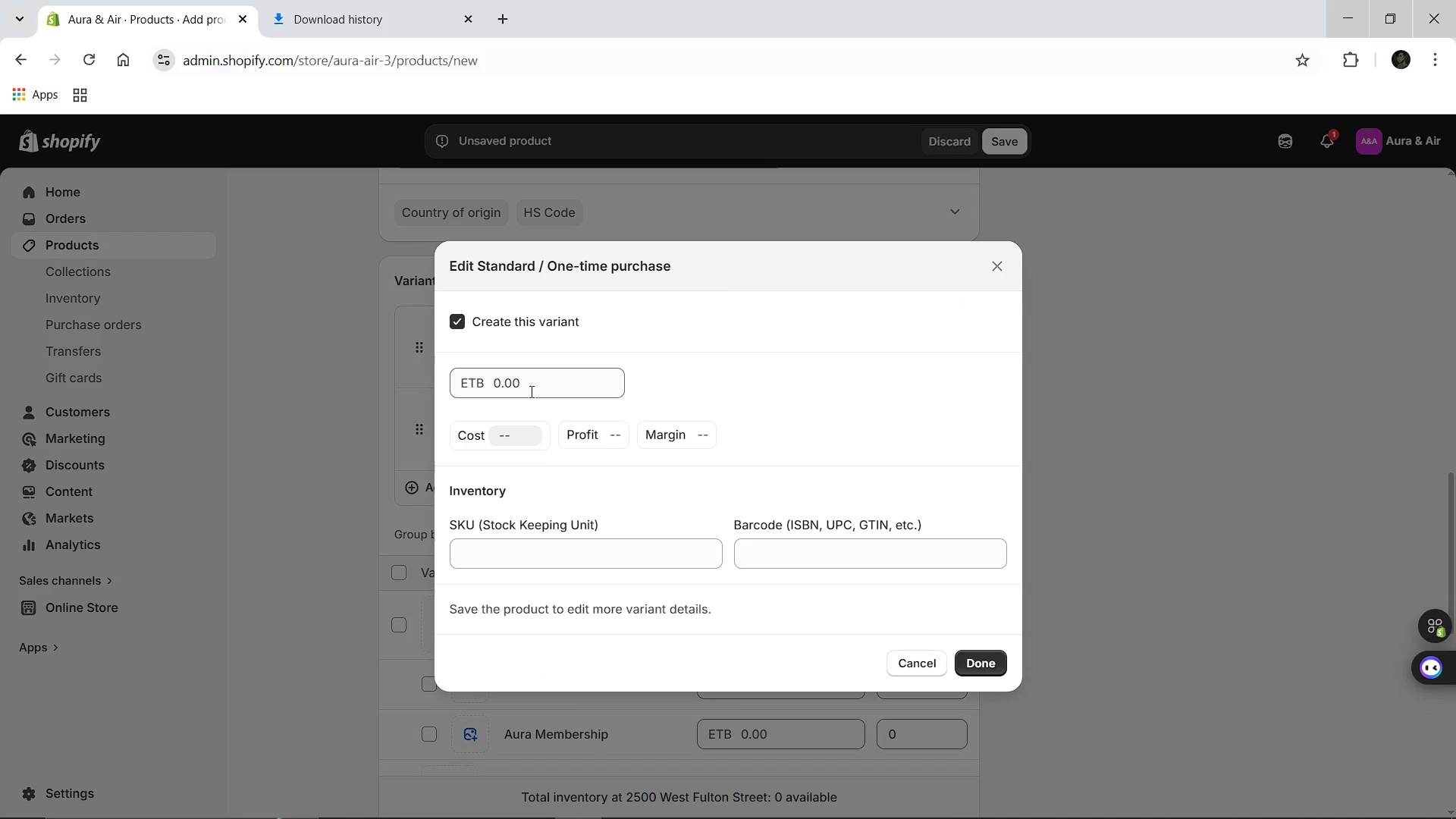 
left_click([530, 391])
 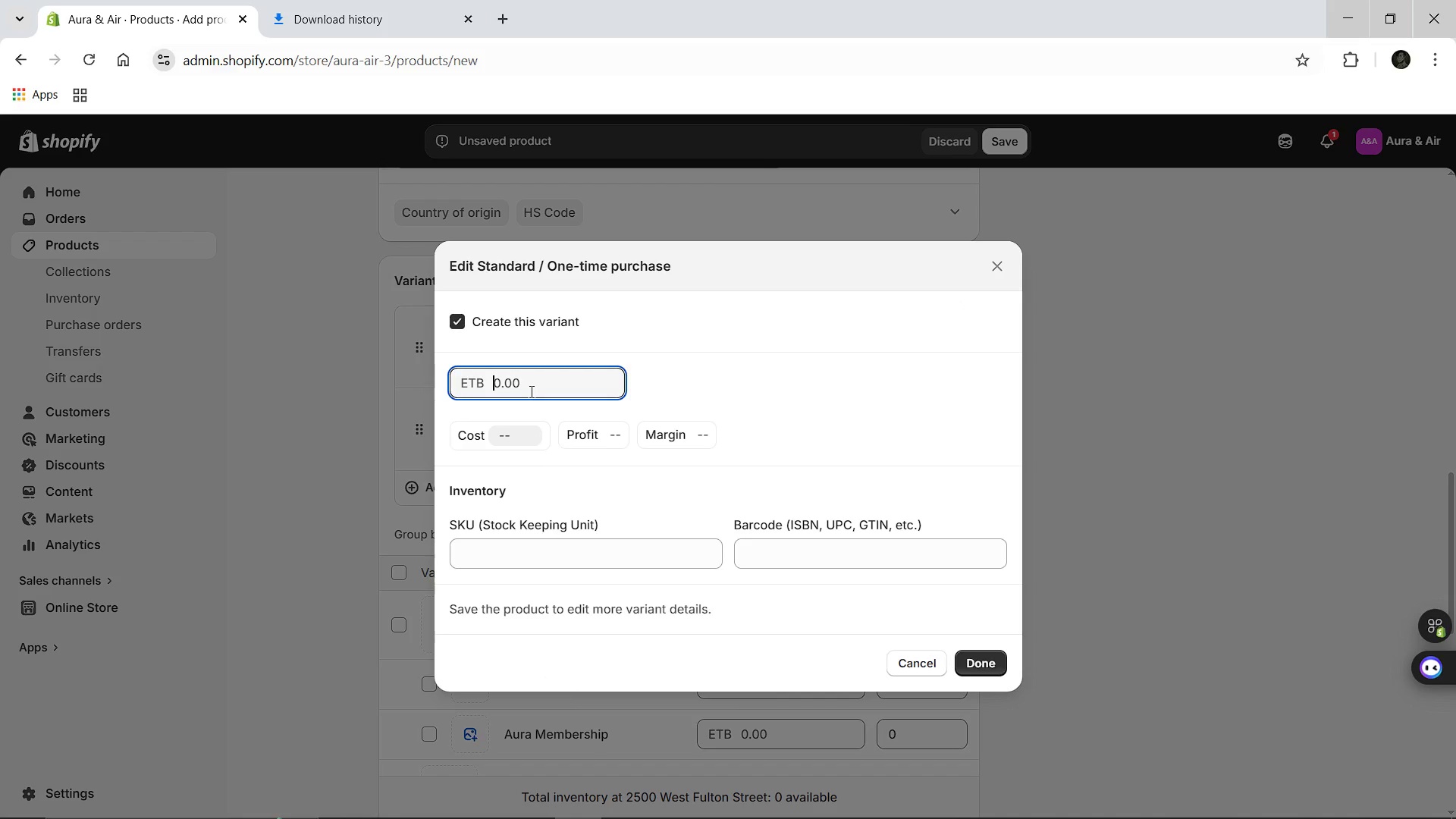 
type(46.00)
 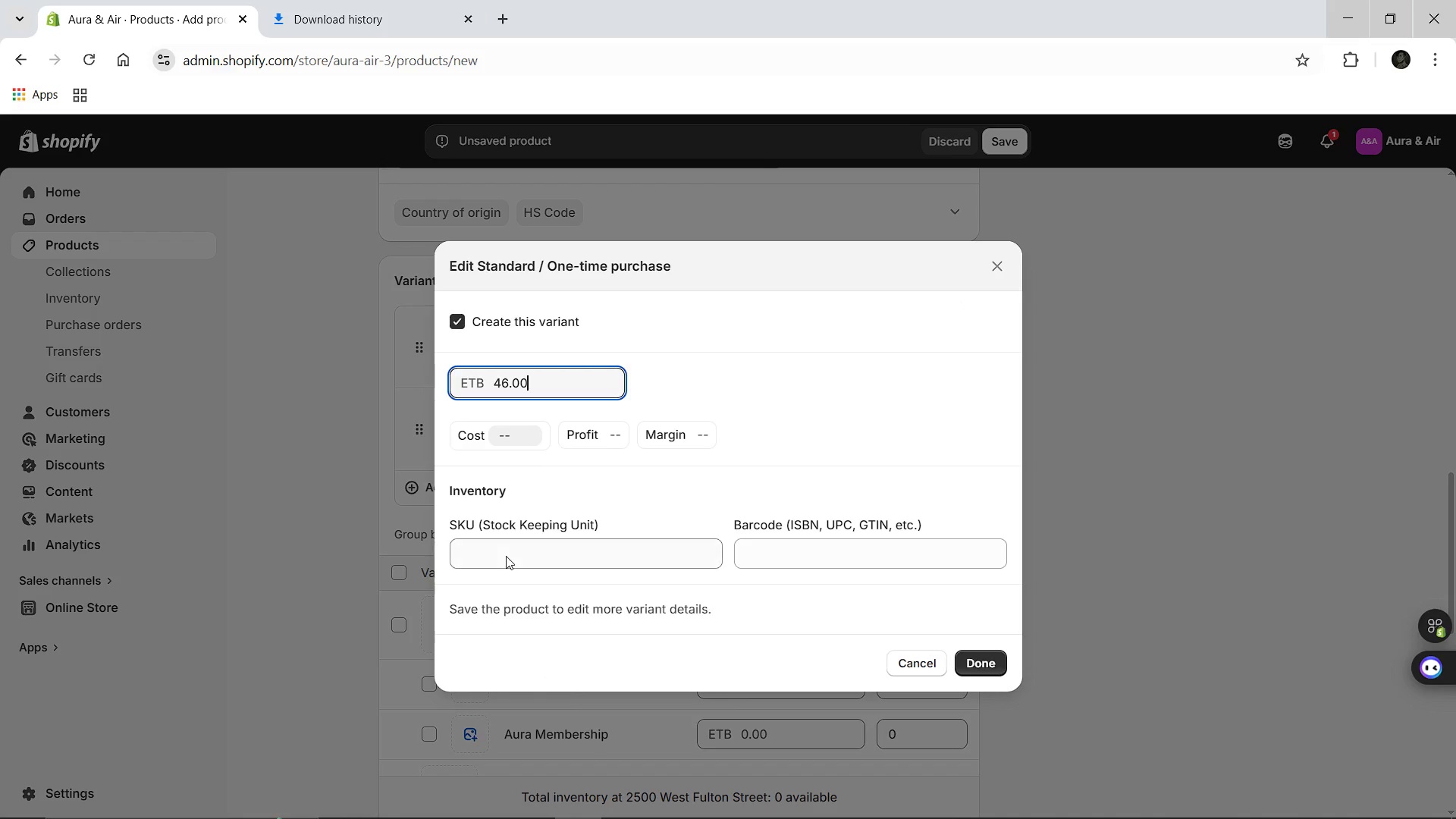 
left_click([506, 556])
 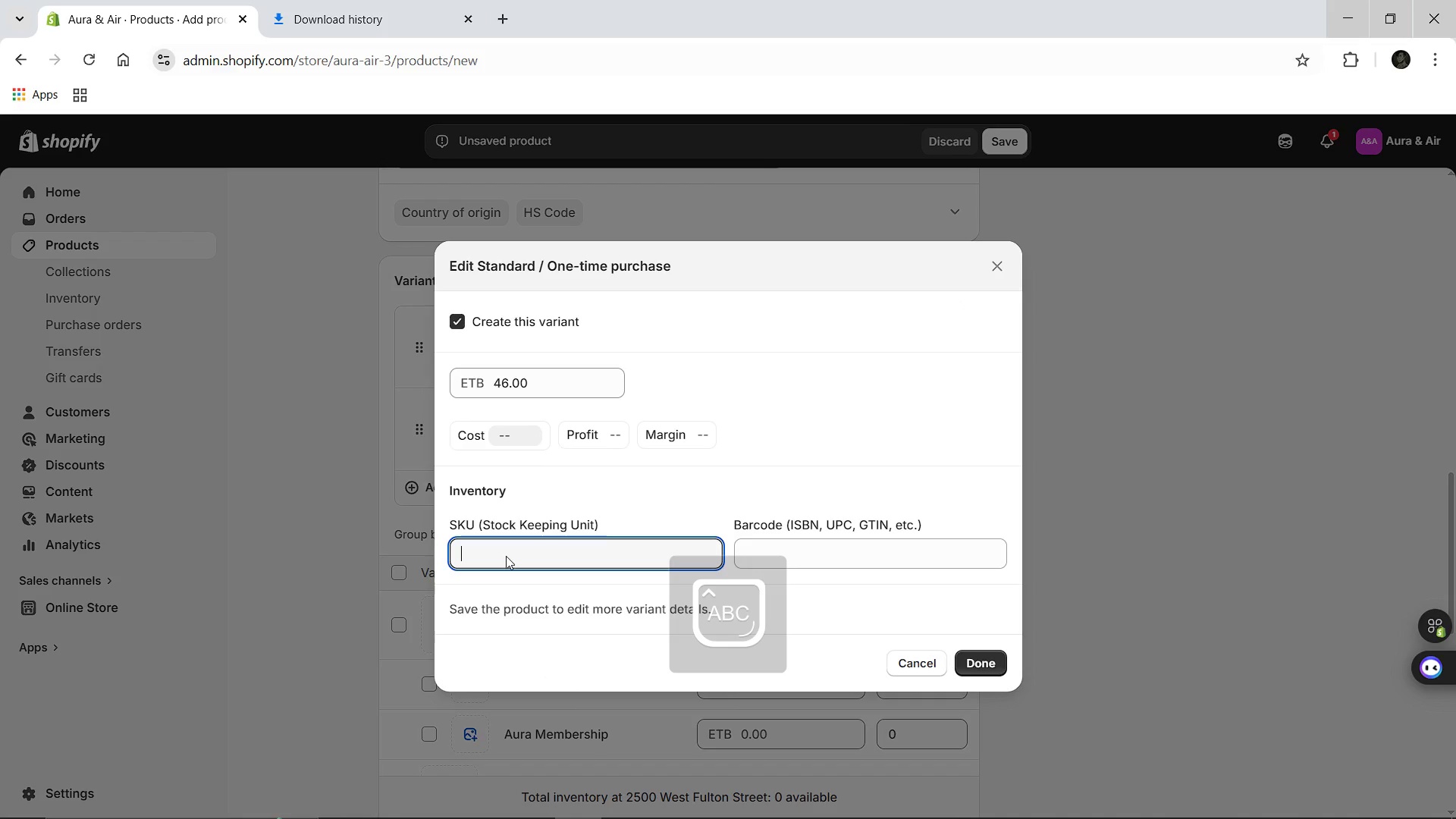 
type(AA-E)
key(Backspace)
type(VET-STD-ONCE)
 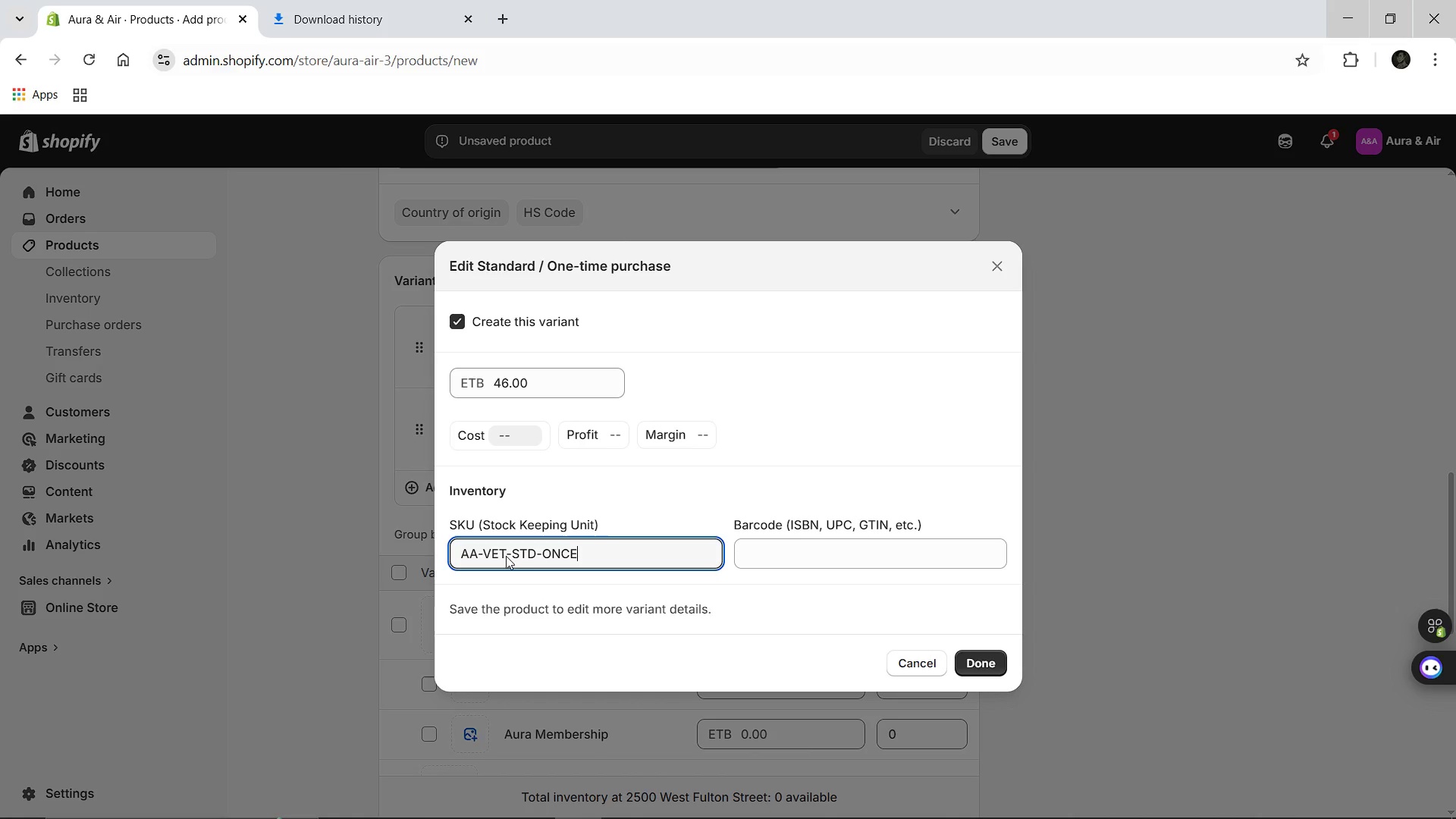 
key(Enter)
 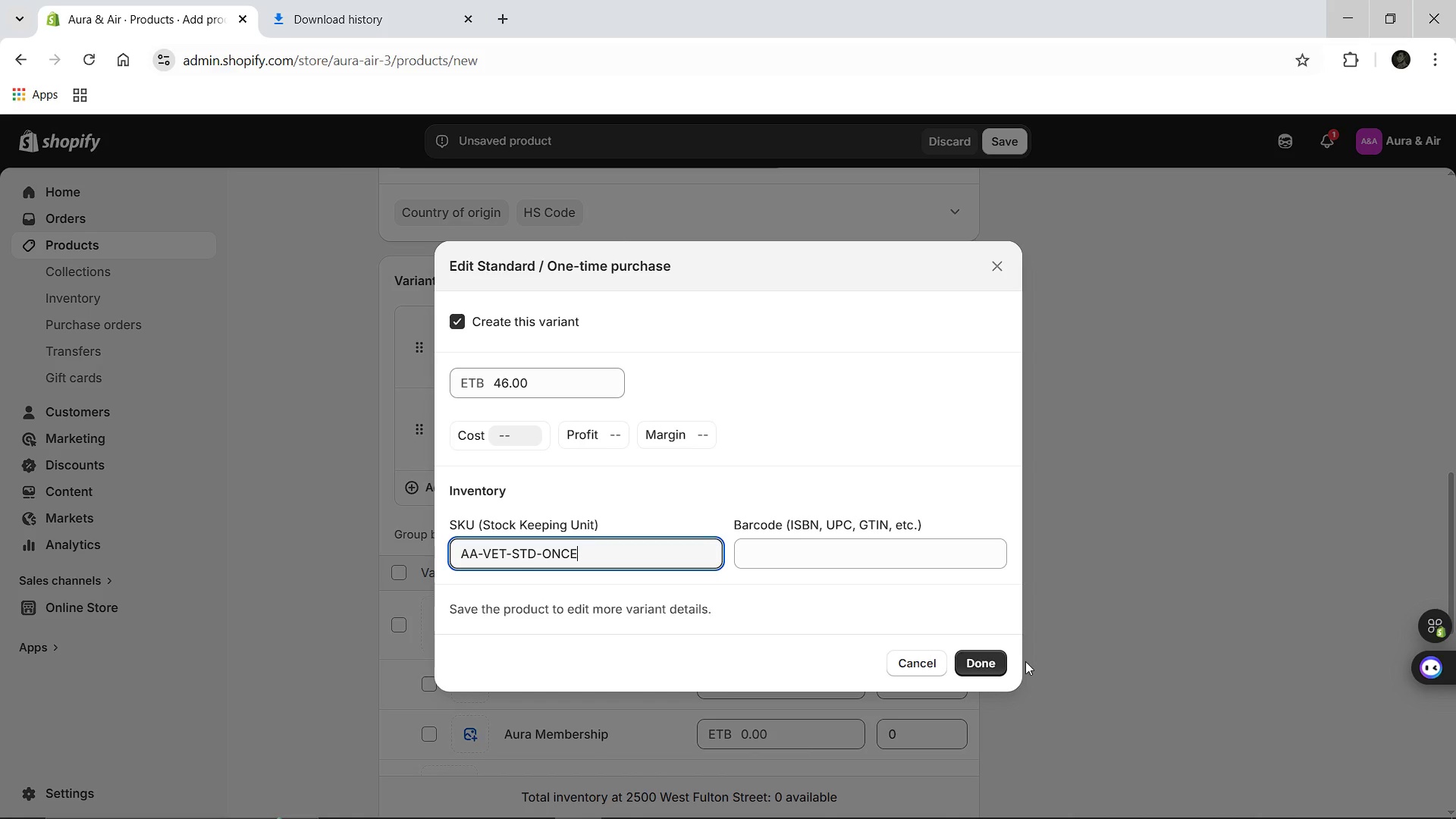 
left_click([990, 671])
 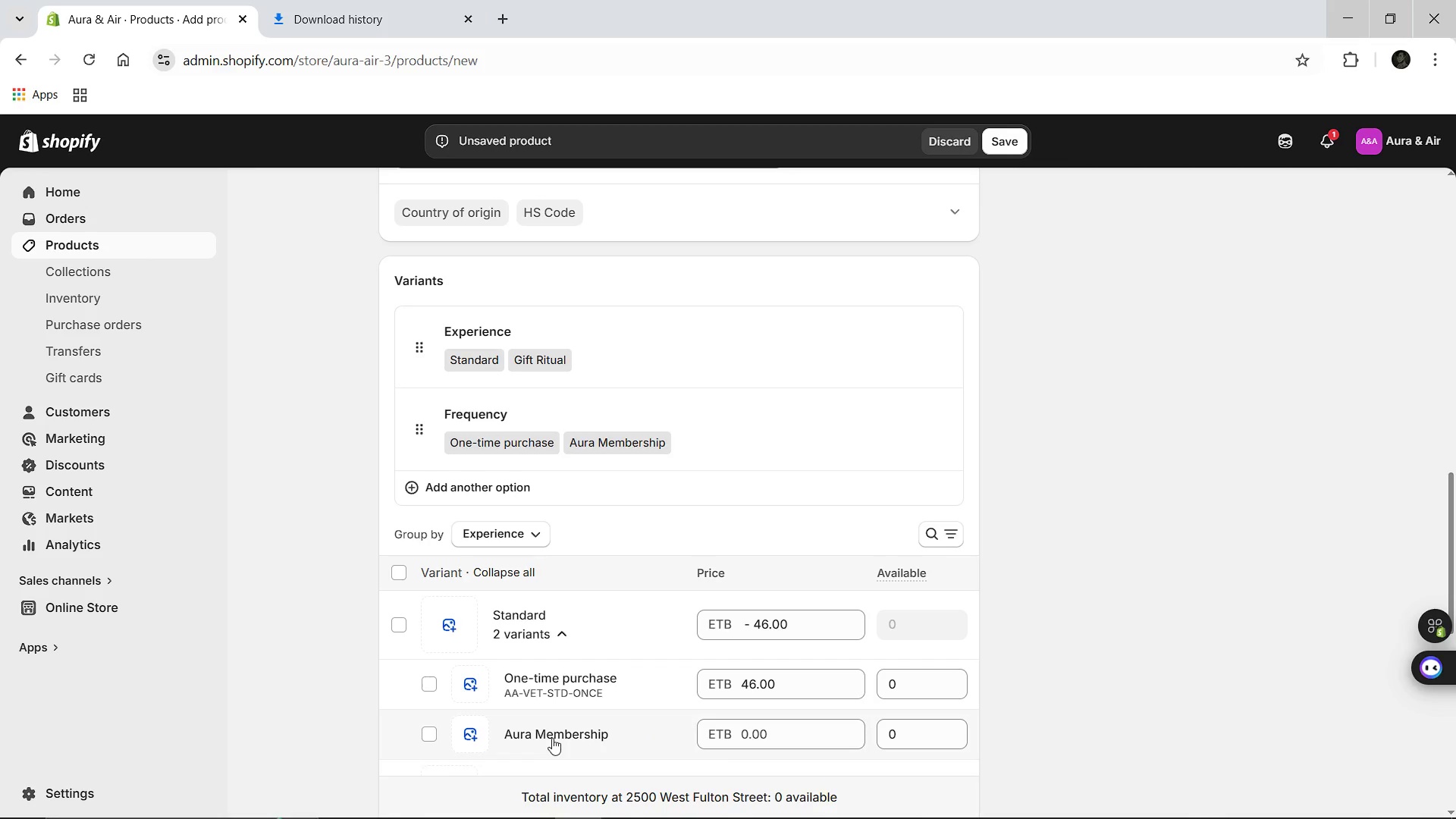 
left_click([552, 738])
 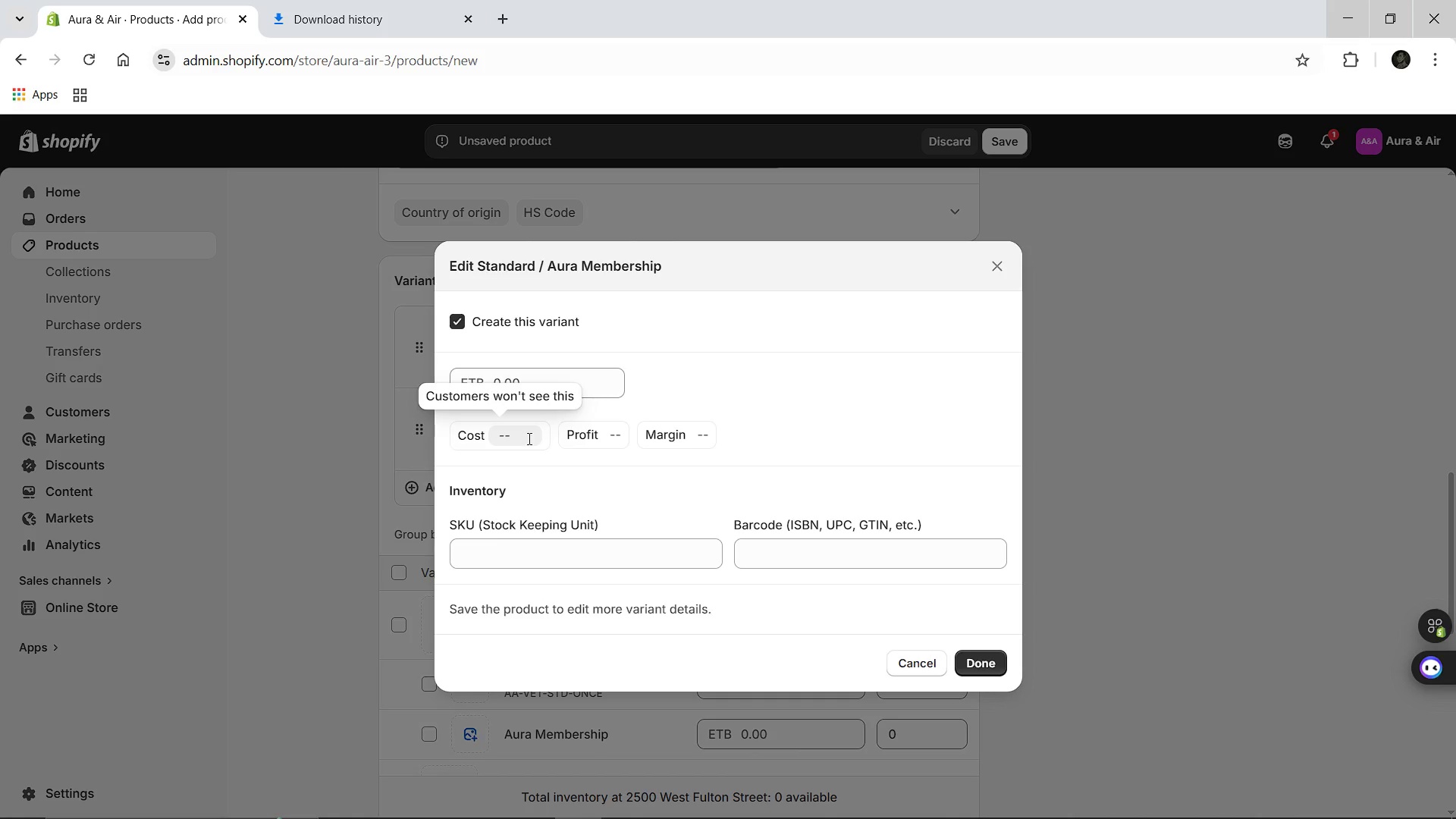 
left_click([530, 395])
 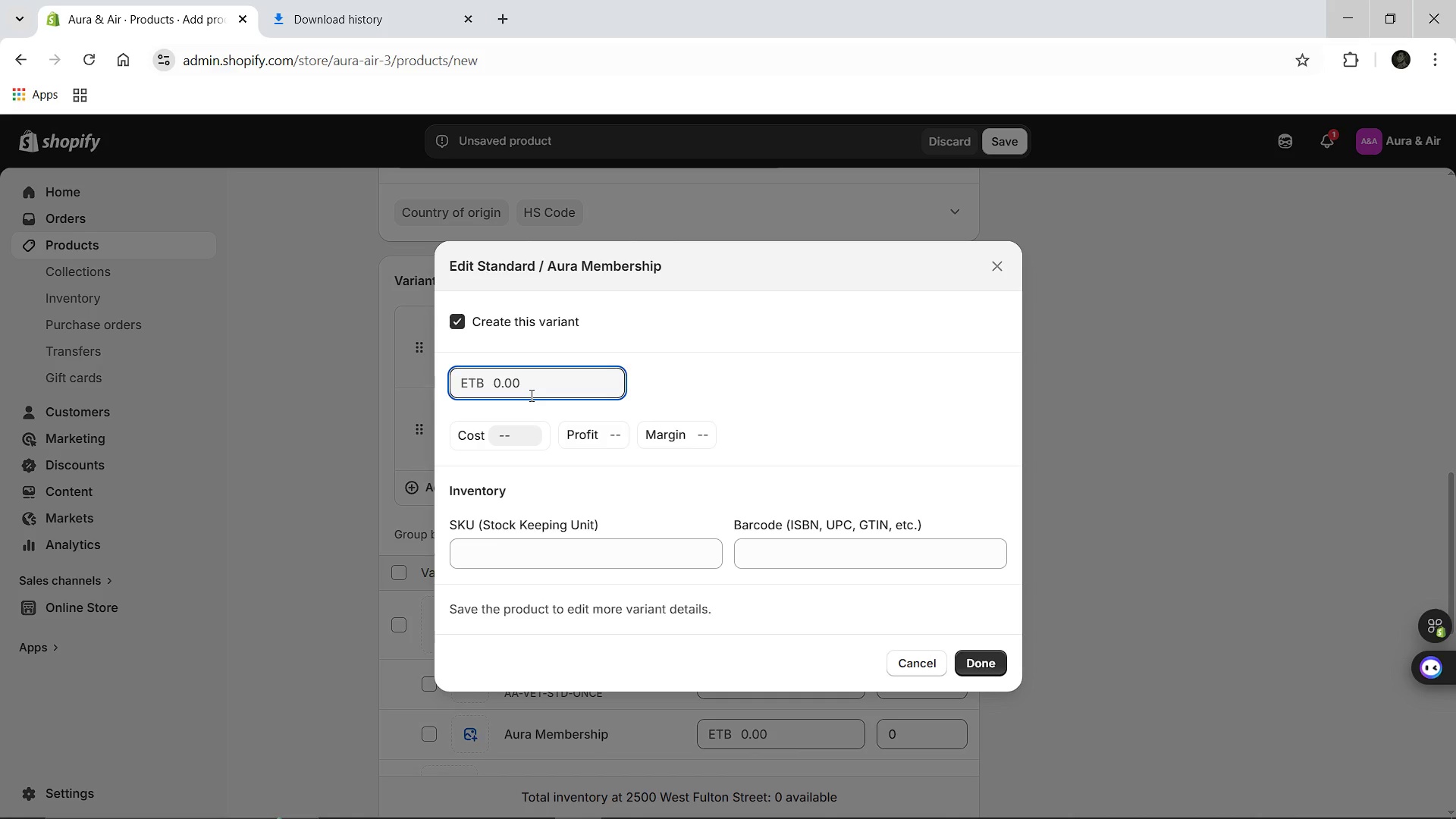 
type(391)
key(Backspace)
type(.10)
 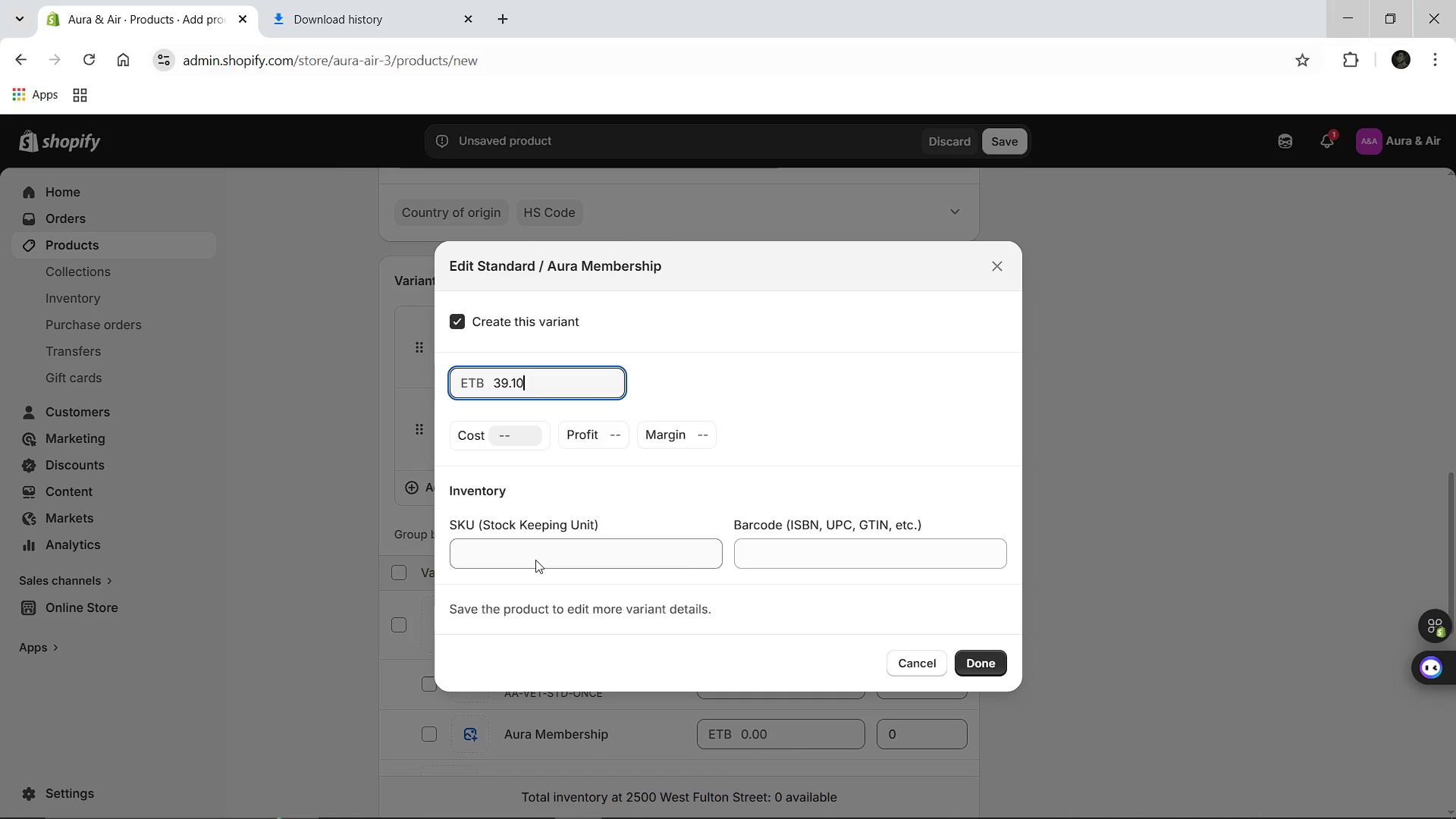 
left_click([535, 560])
 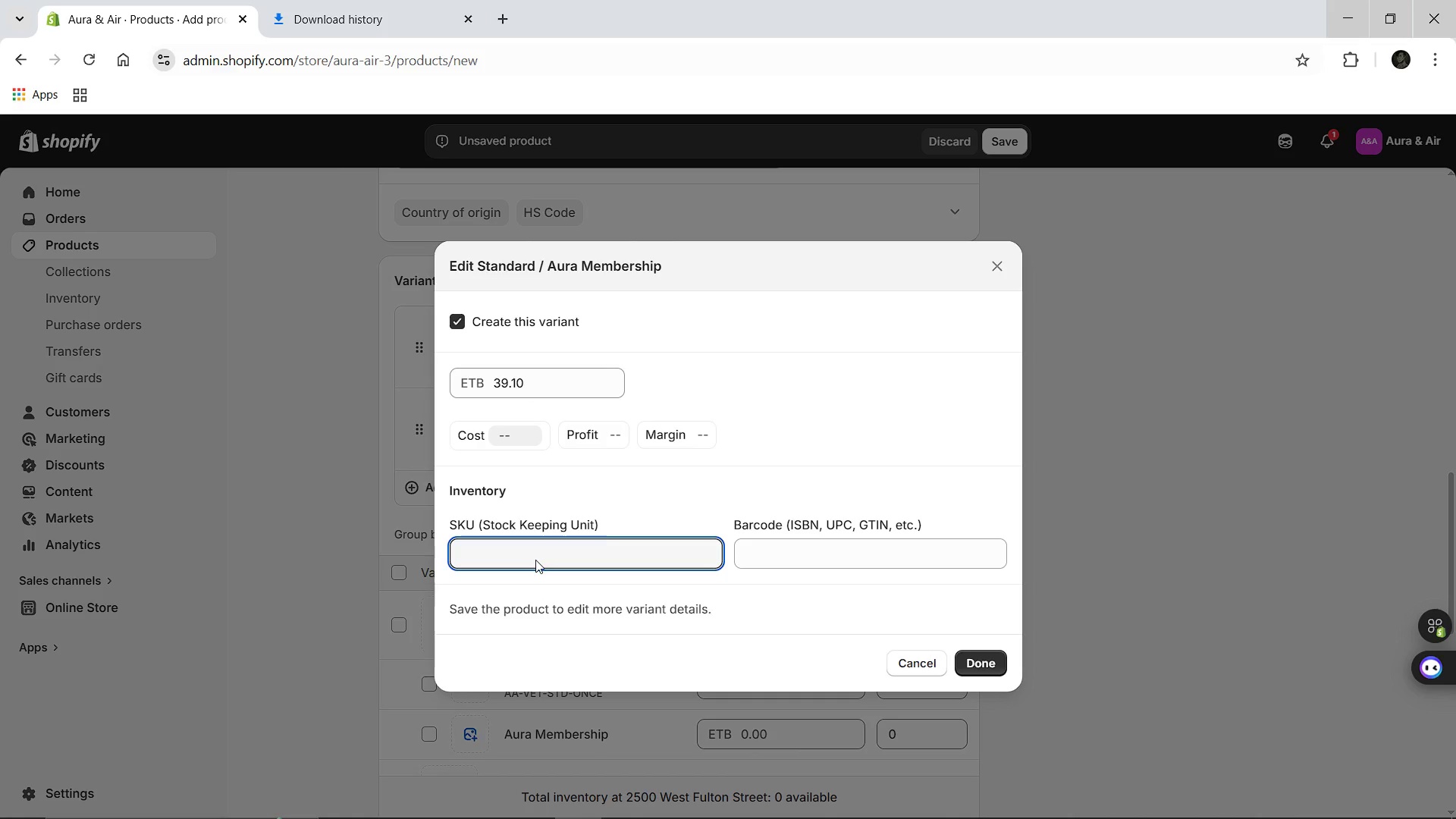 
type(AA-VET-SU)
key(Backspace)
type(TD-SUBS)
 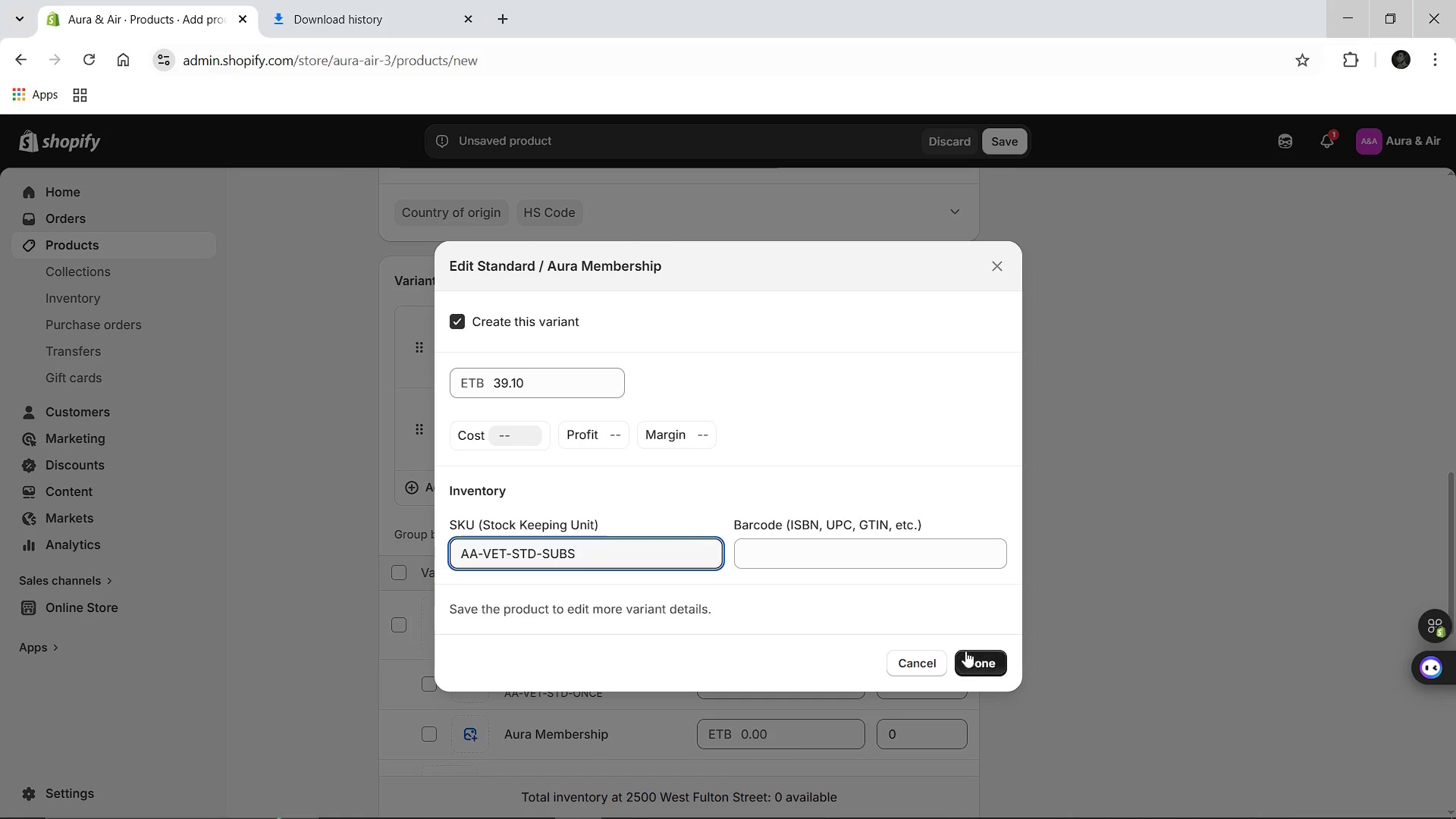 
left_click([970, 653])
 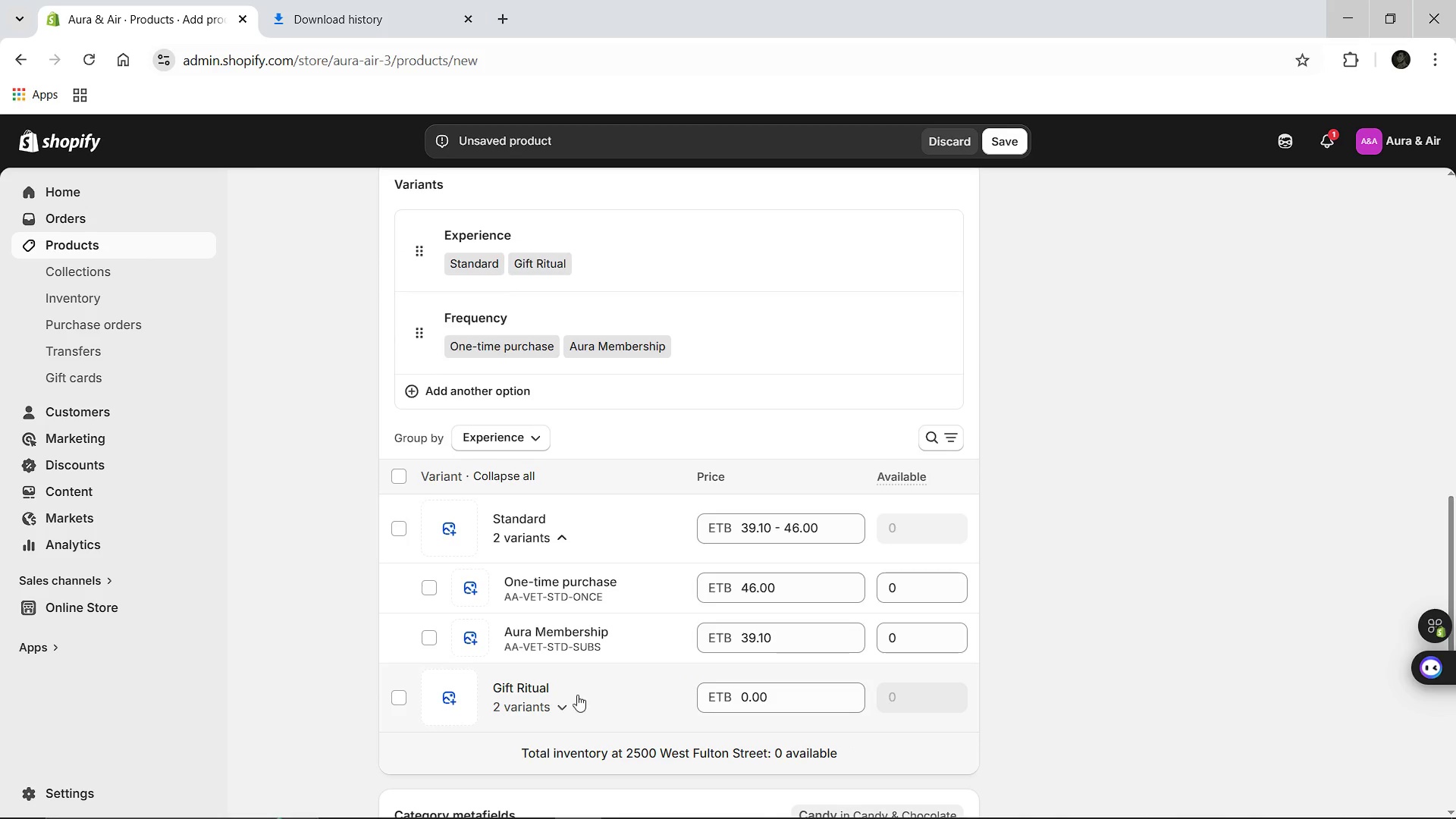 
left_click([555, 699])
 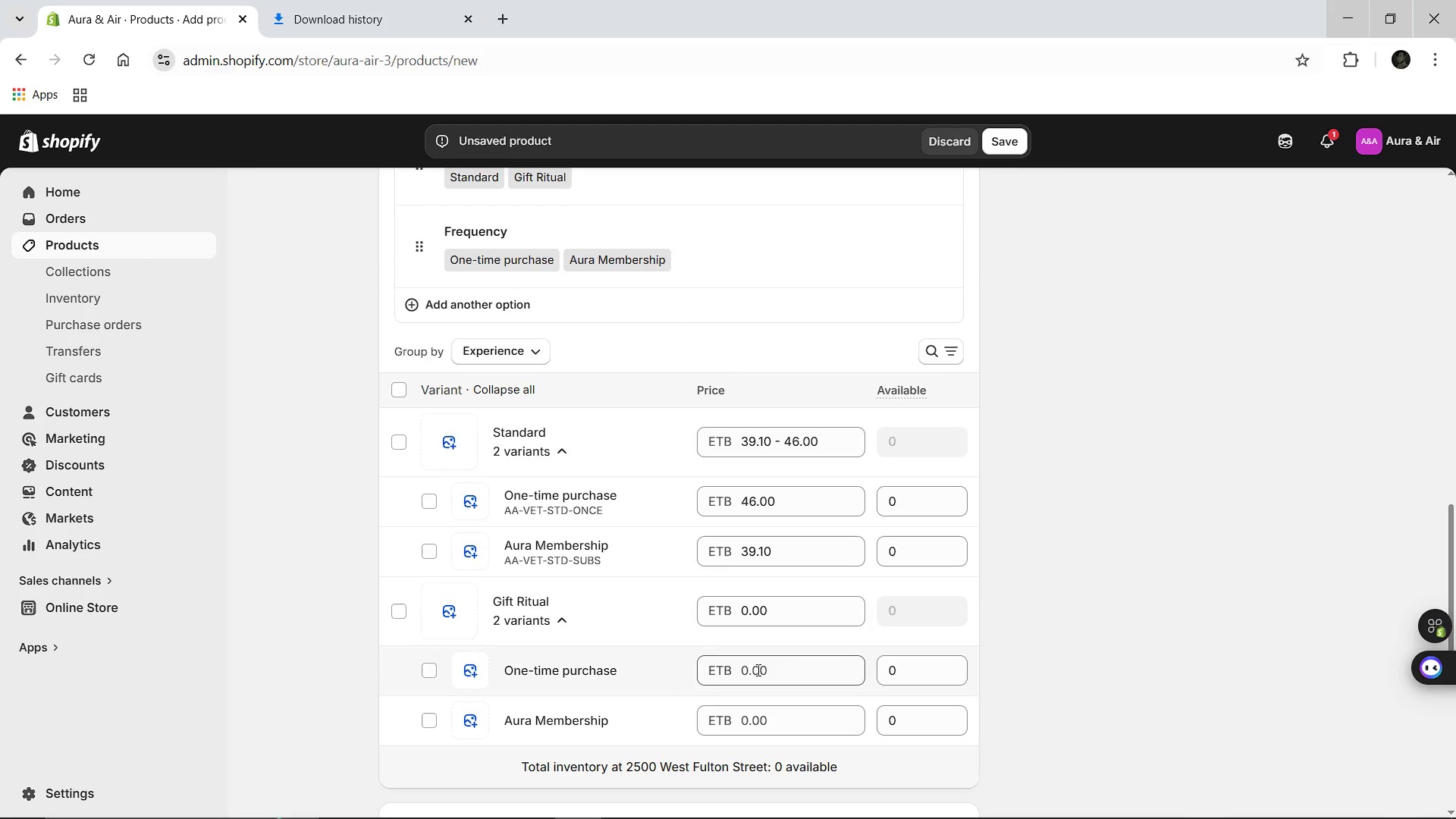 
left_click([768, 670])
 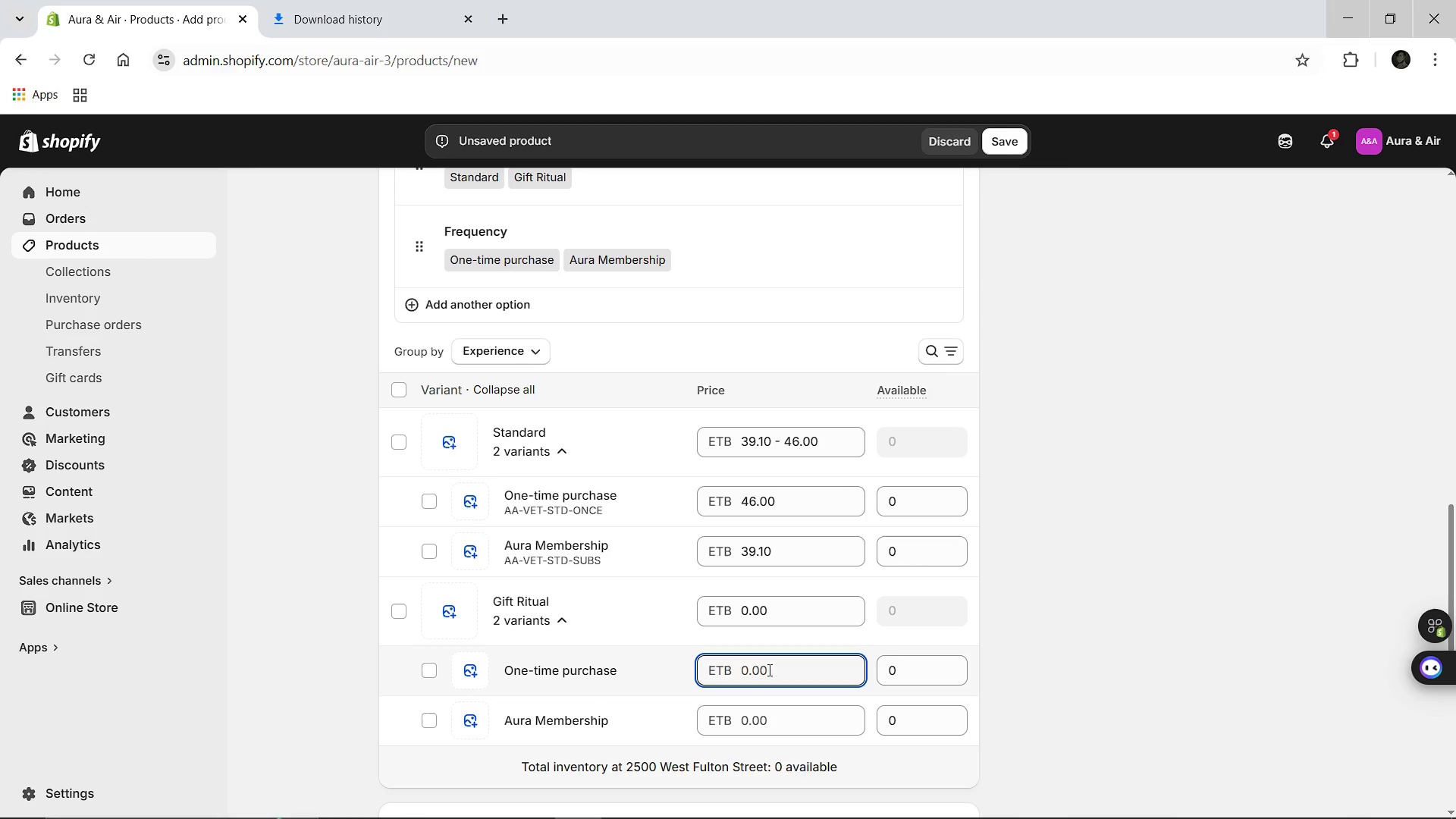 
type(76.00)
 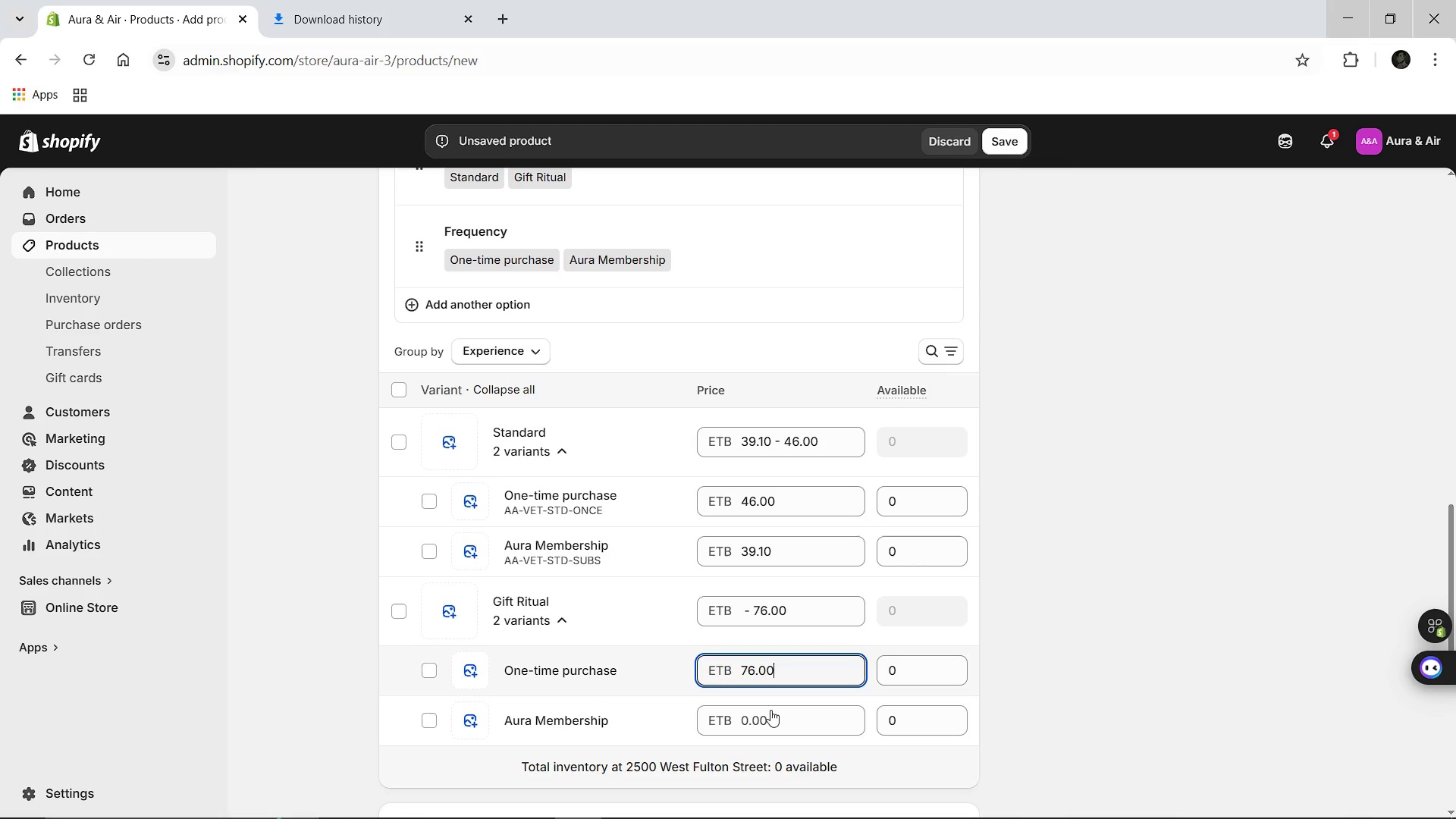 
left_click([767, 714])
 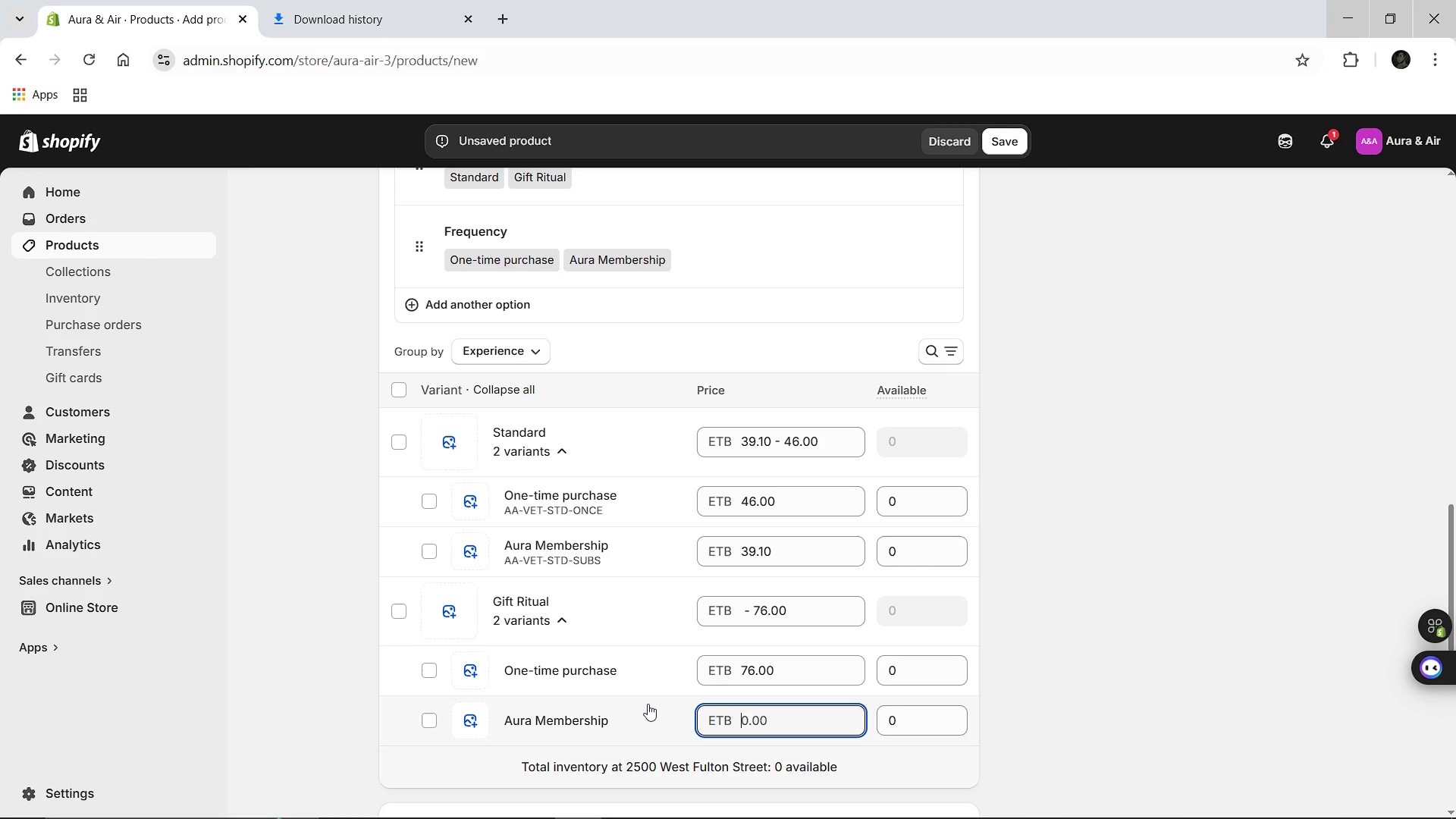 
type(64.60)
 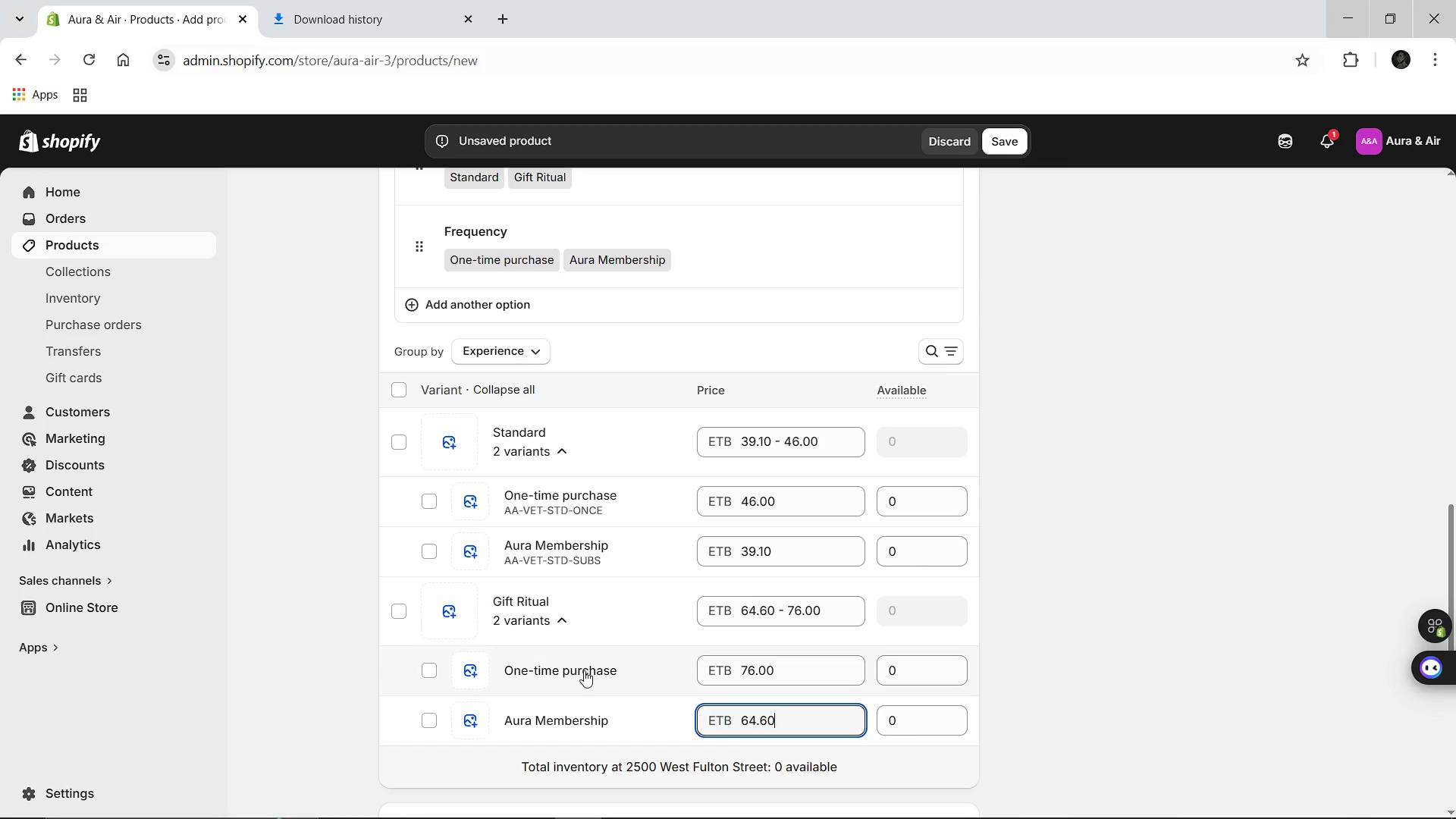 
left_click([584, 670])
 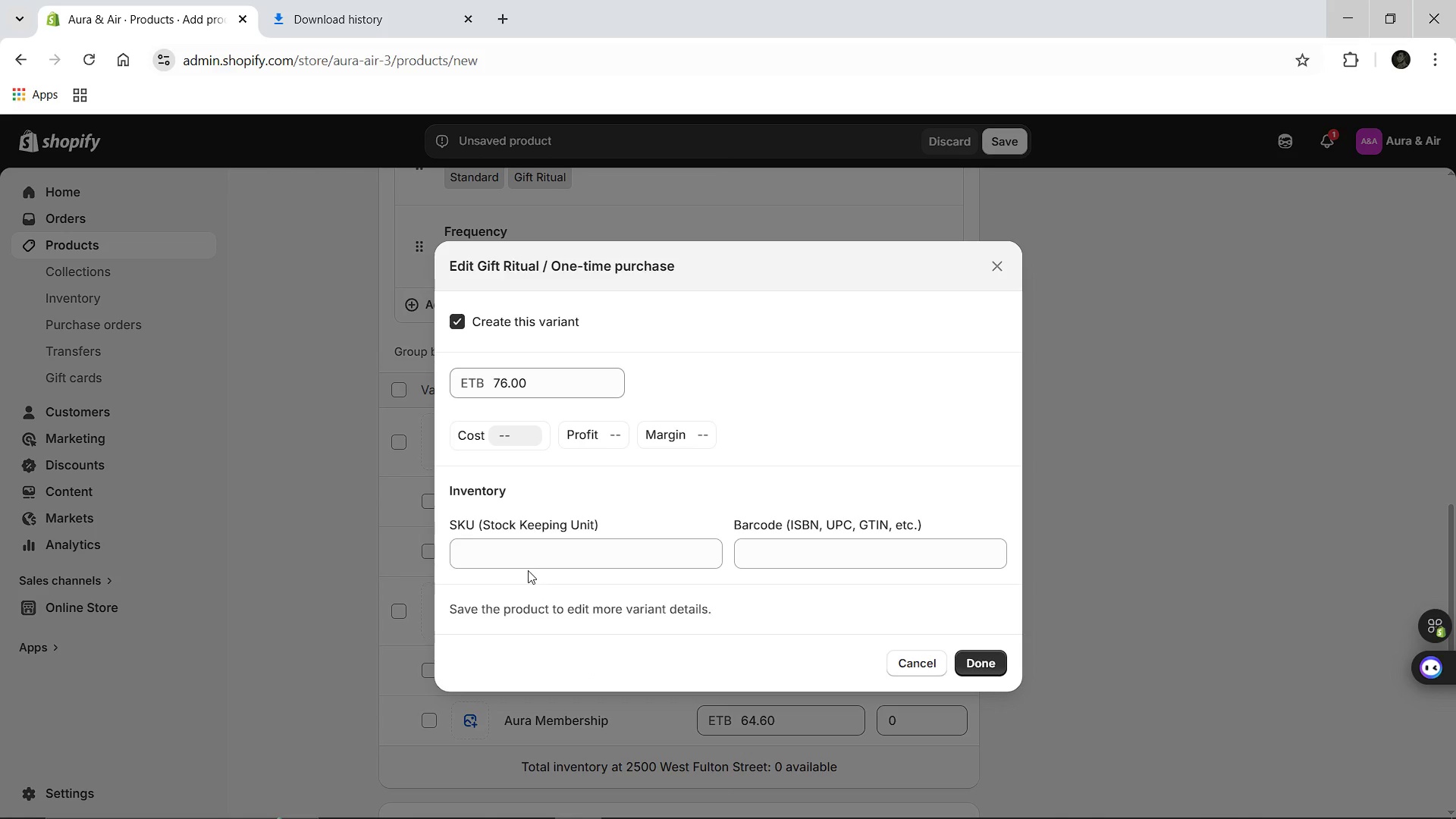 
left_click([526, 557])
 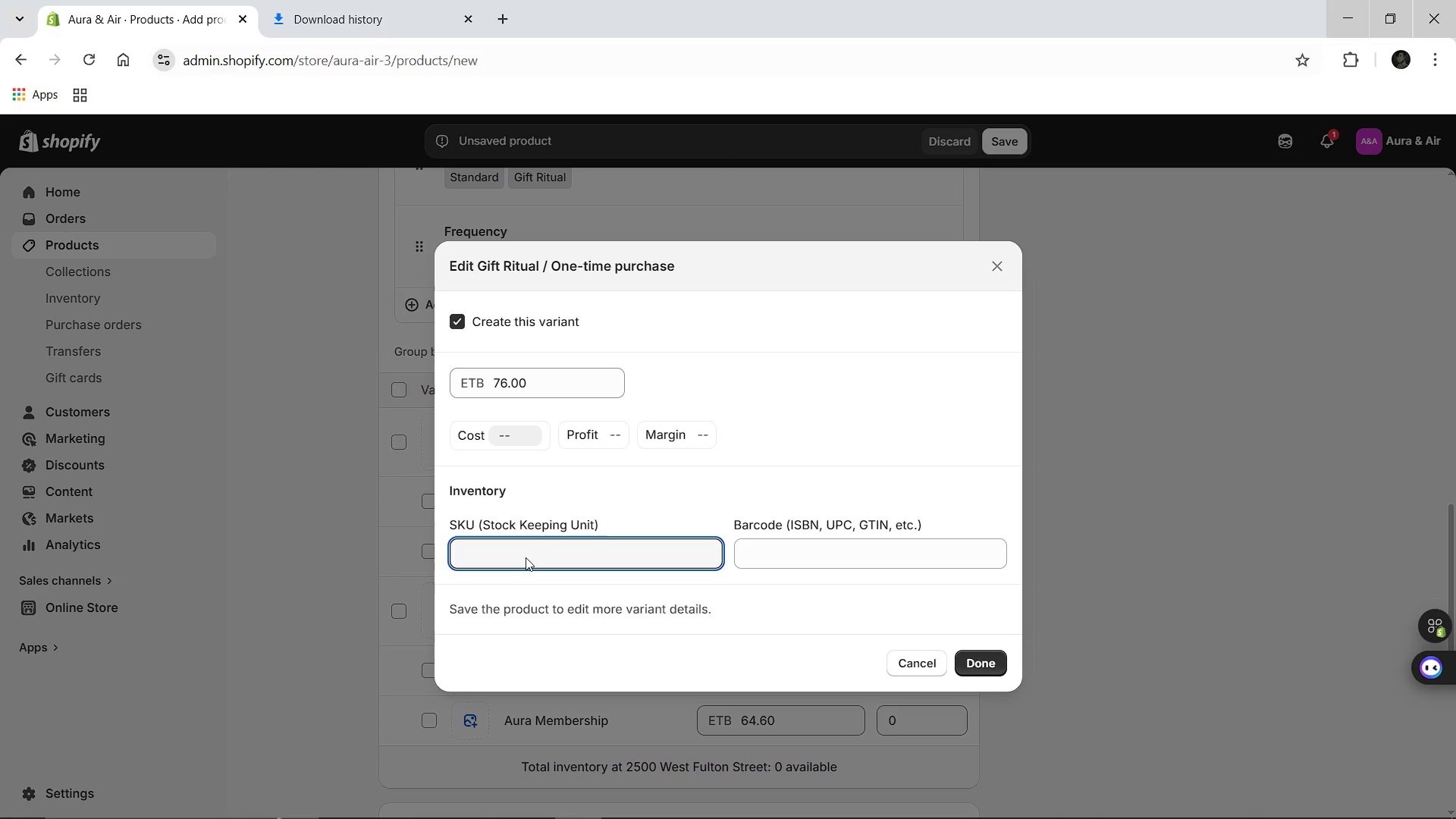 
type(AA-VET-GFT )
key(Backspace)
type(-ONCE)
 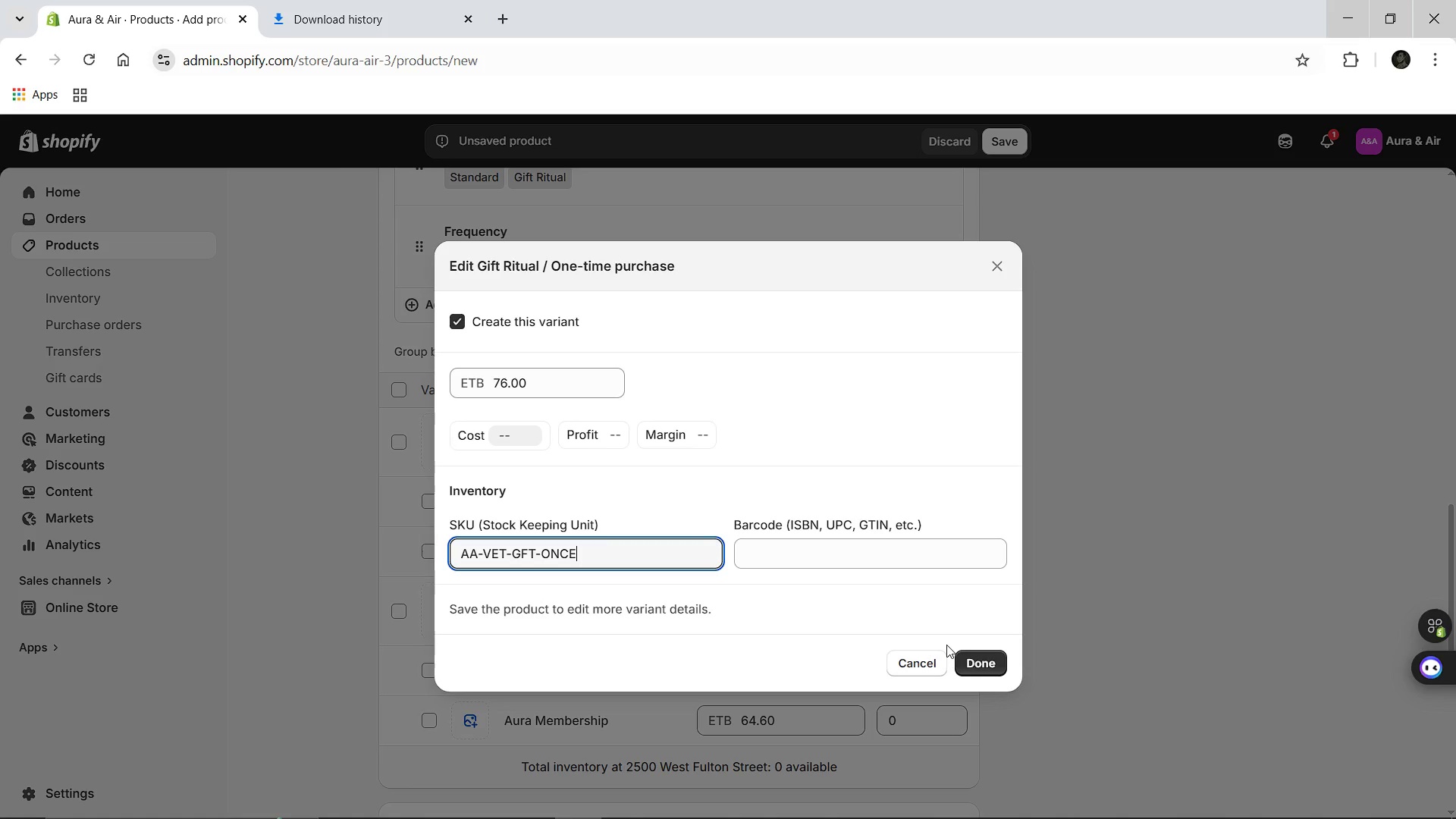 
left_click([982, 654])
 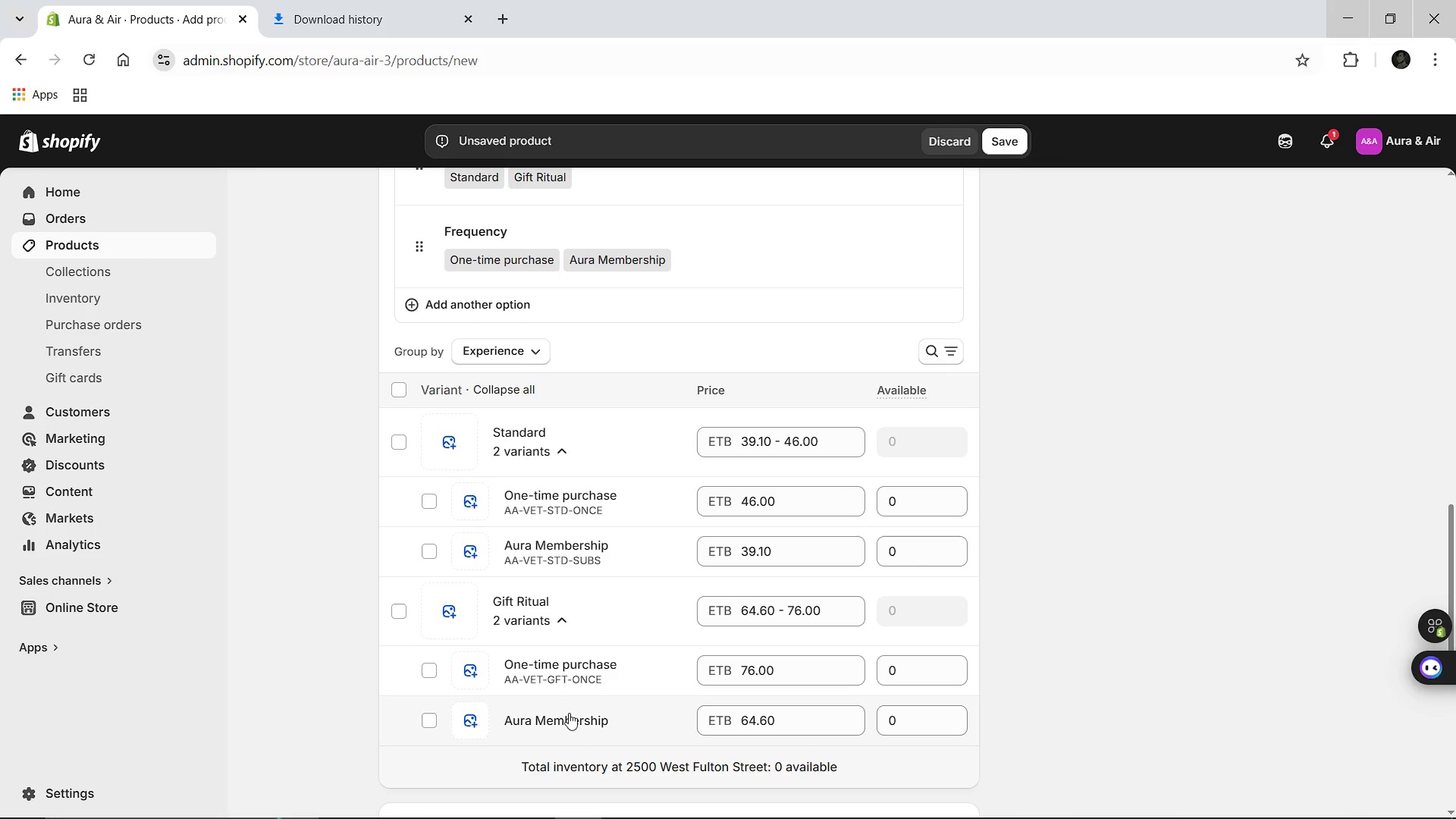 
left_click([567, 715])
 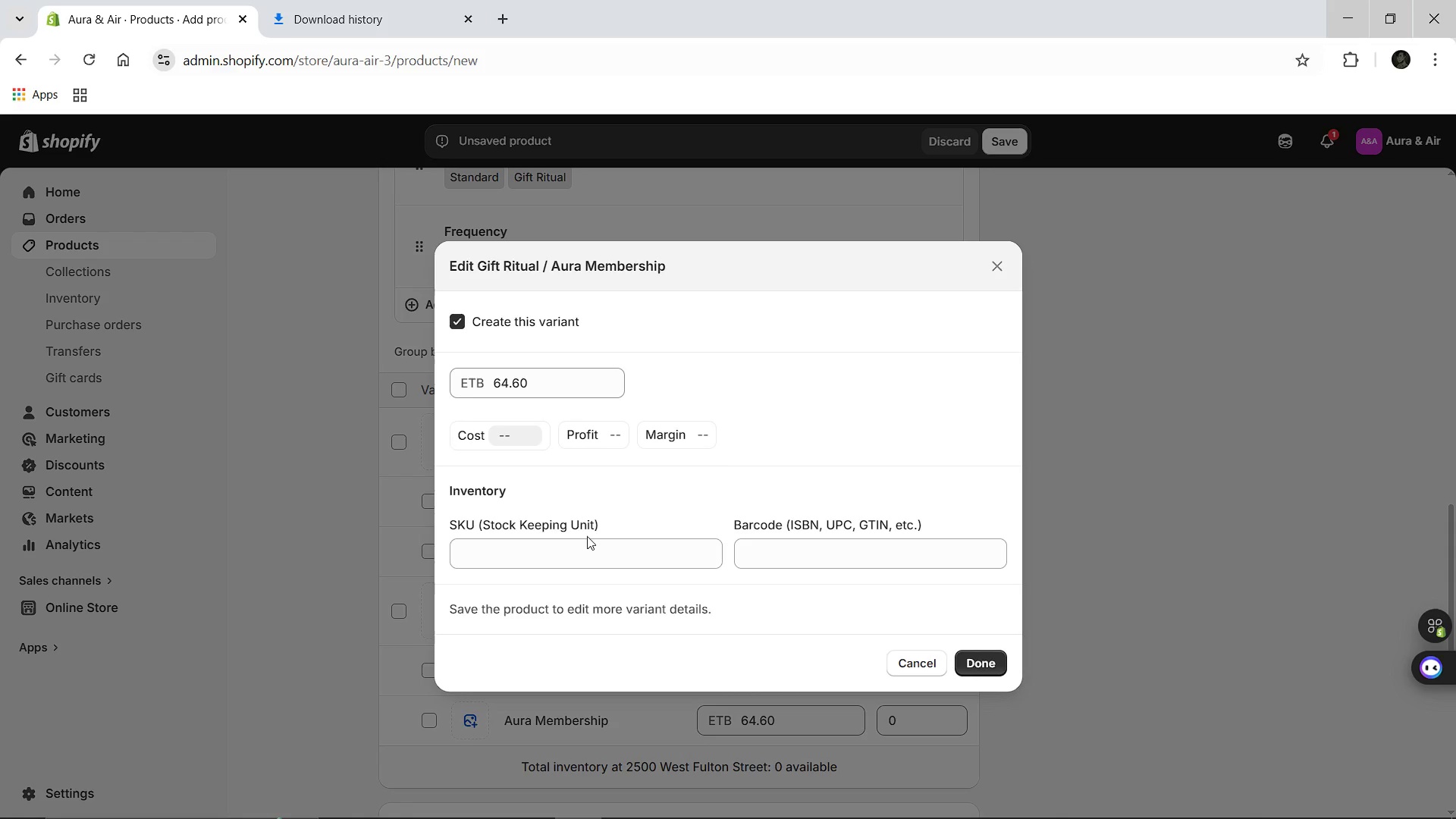 
left_click([582, 549])
 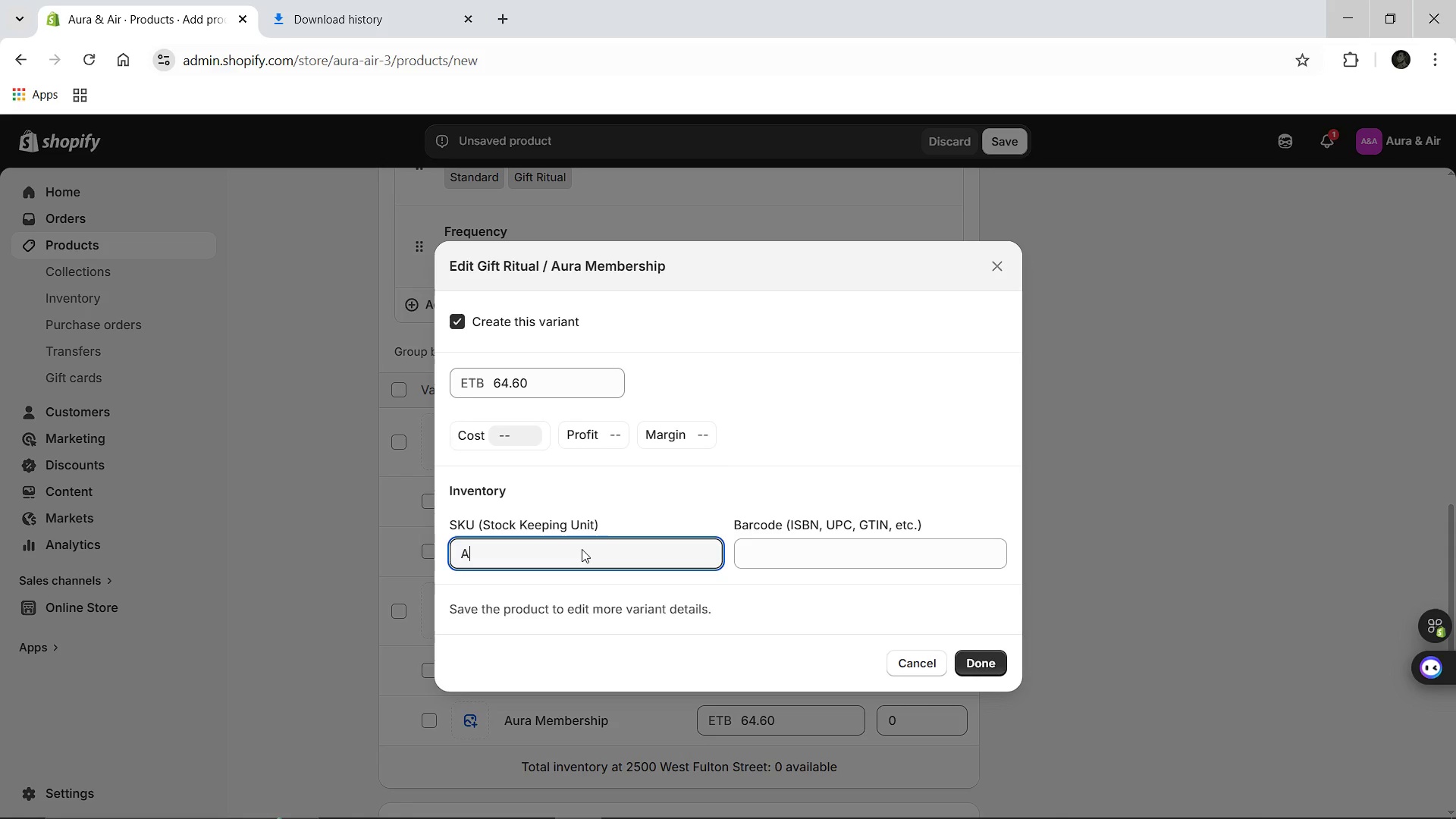 
type(AA-VET-GFT-SUBS)
 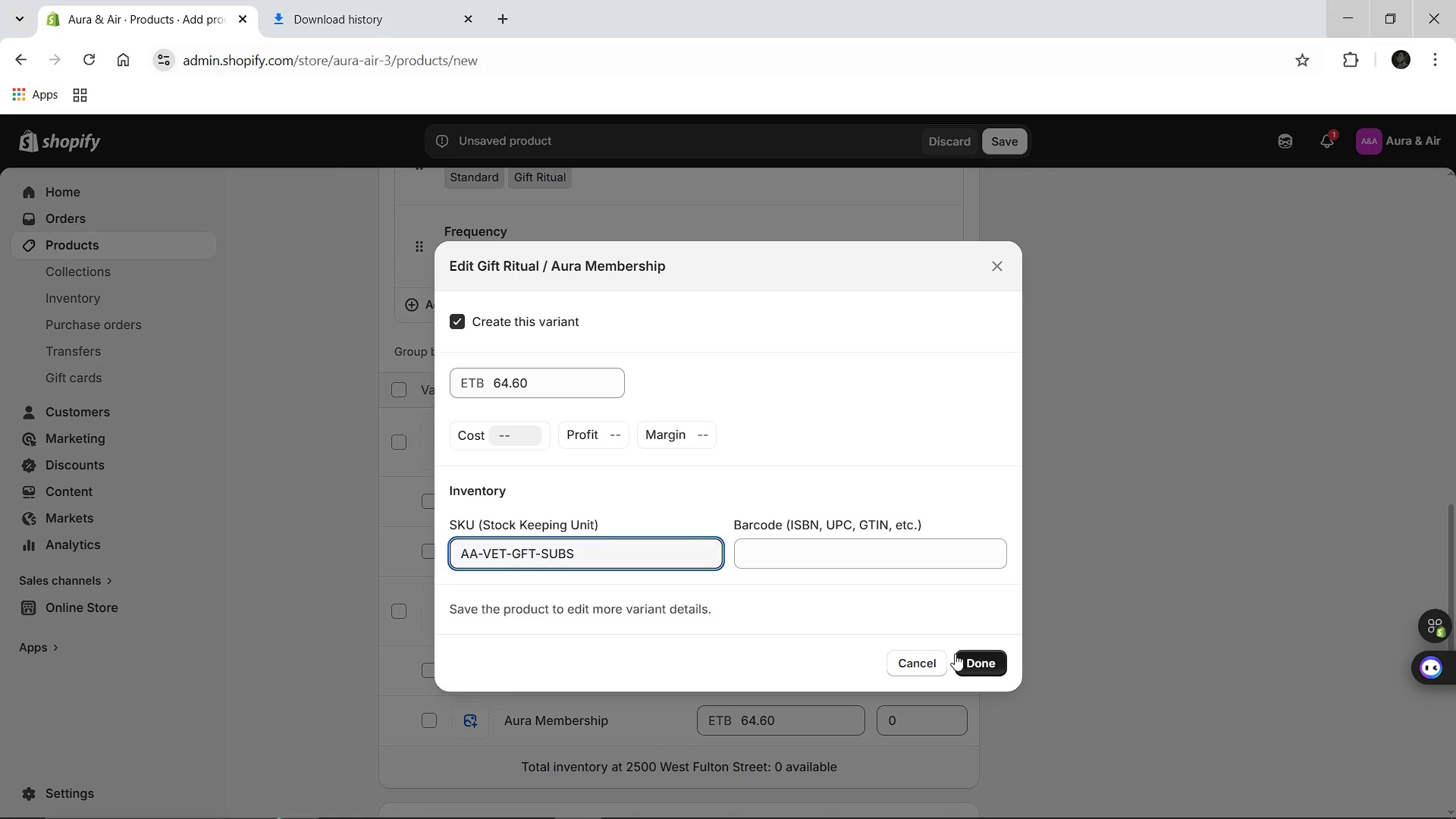 
left_click([969, 656])
 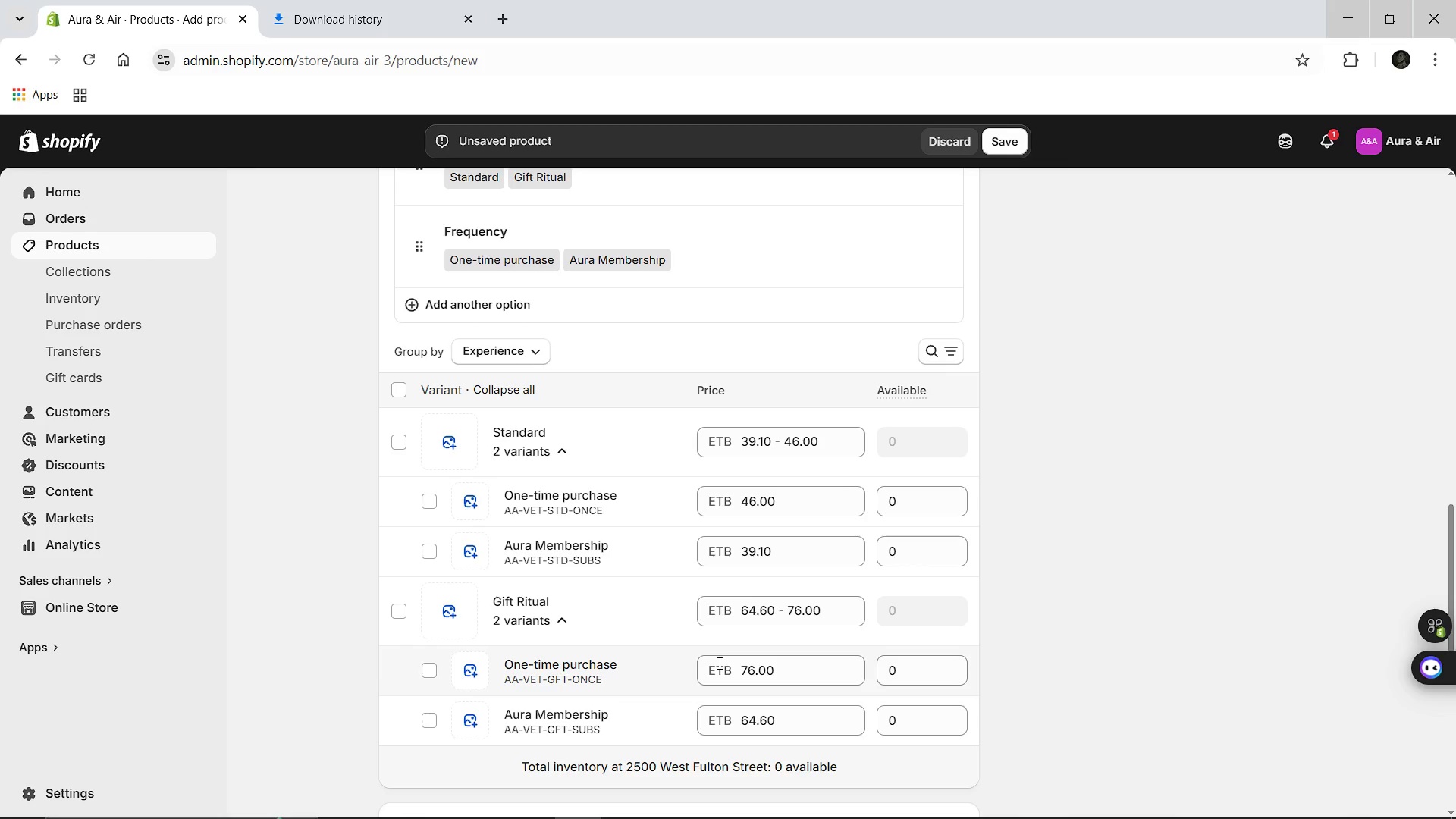 
mouse_move([907, 628])
 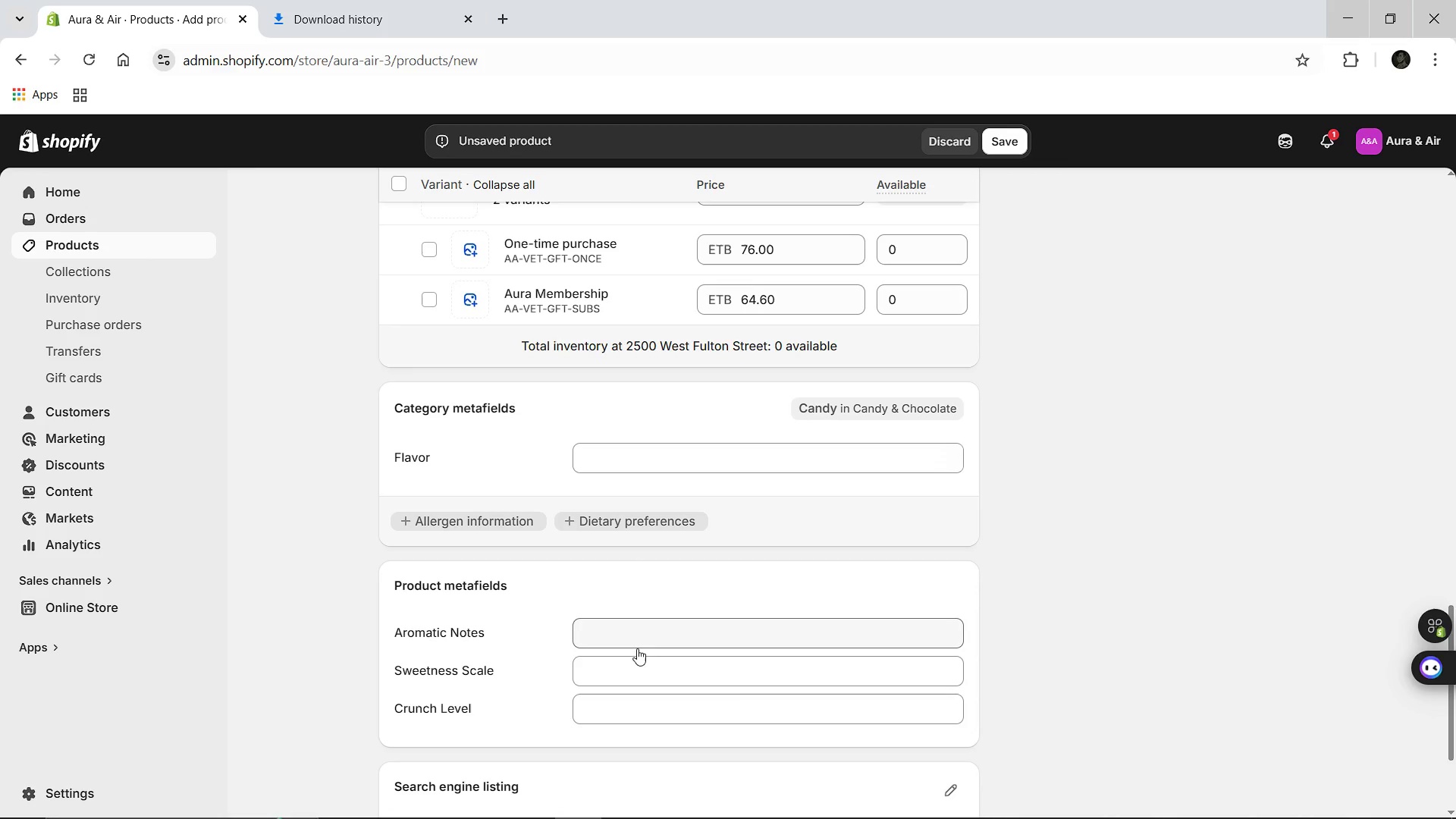 
left_click([653, 635])
 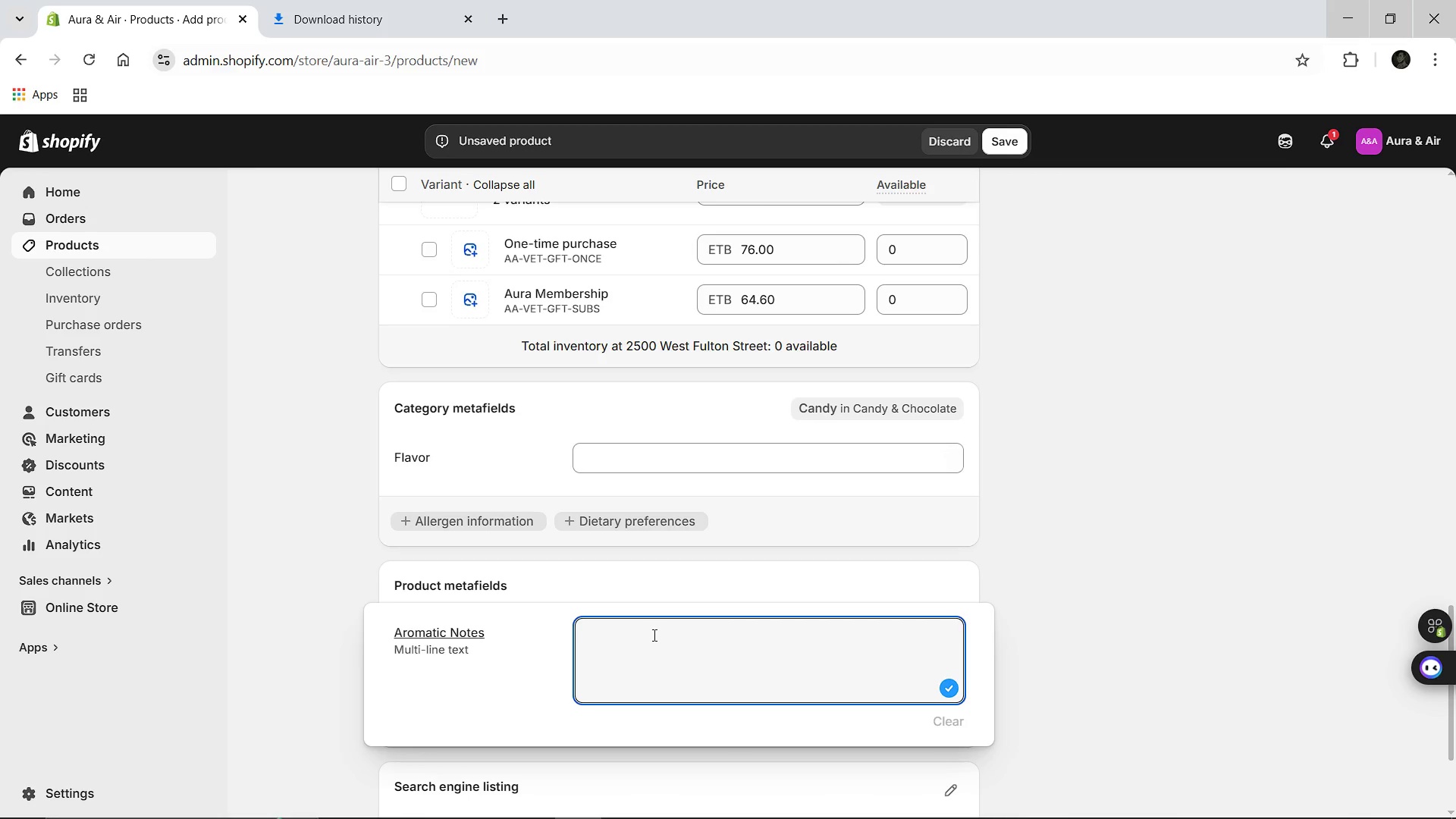 
hold_key(key=ShiftLeft, duration=0.41)
 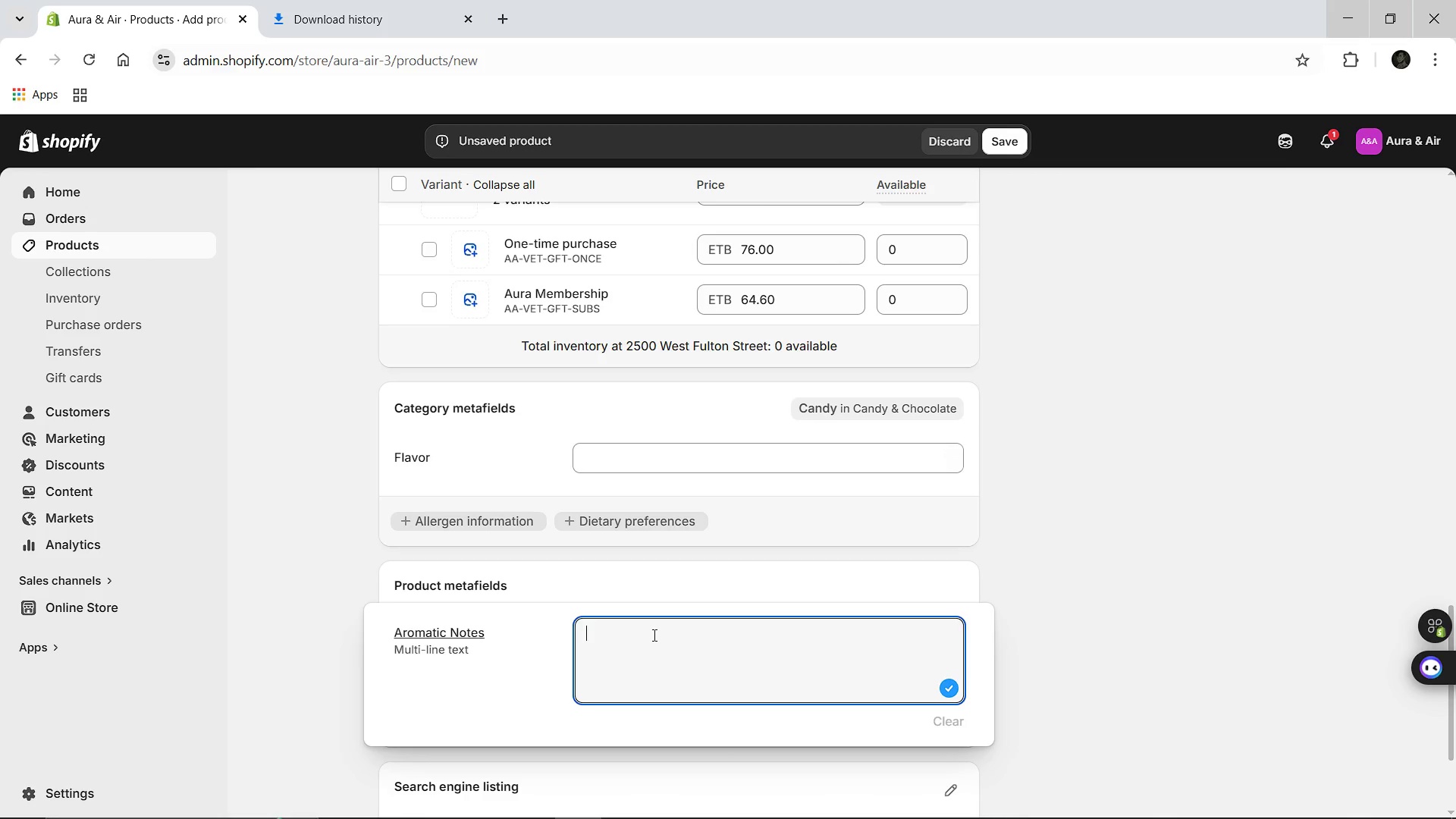 
type(Grassy. )
key(Backspace)
key(Backspace)
type(, Salty, and Earthly Root.)
 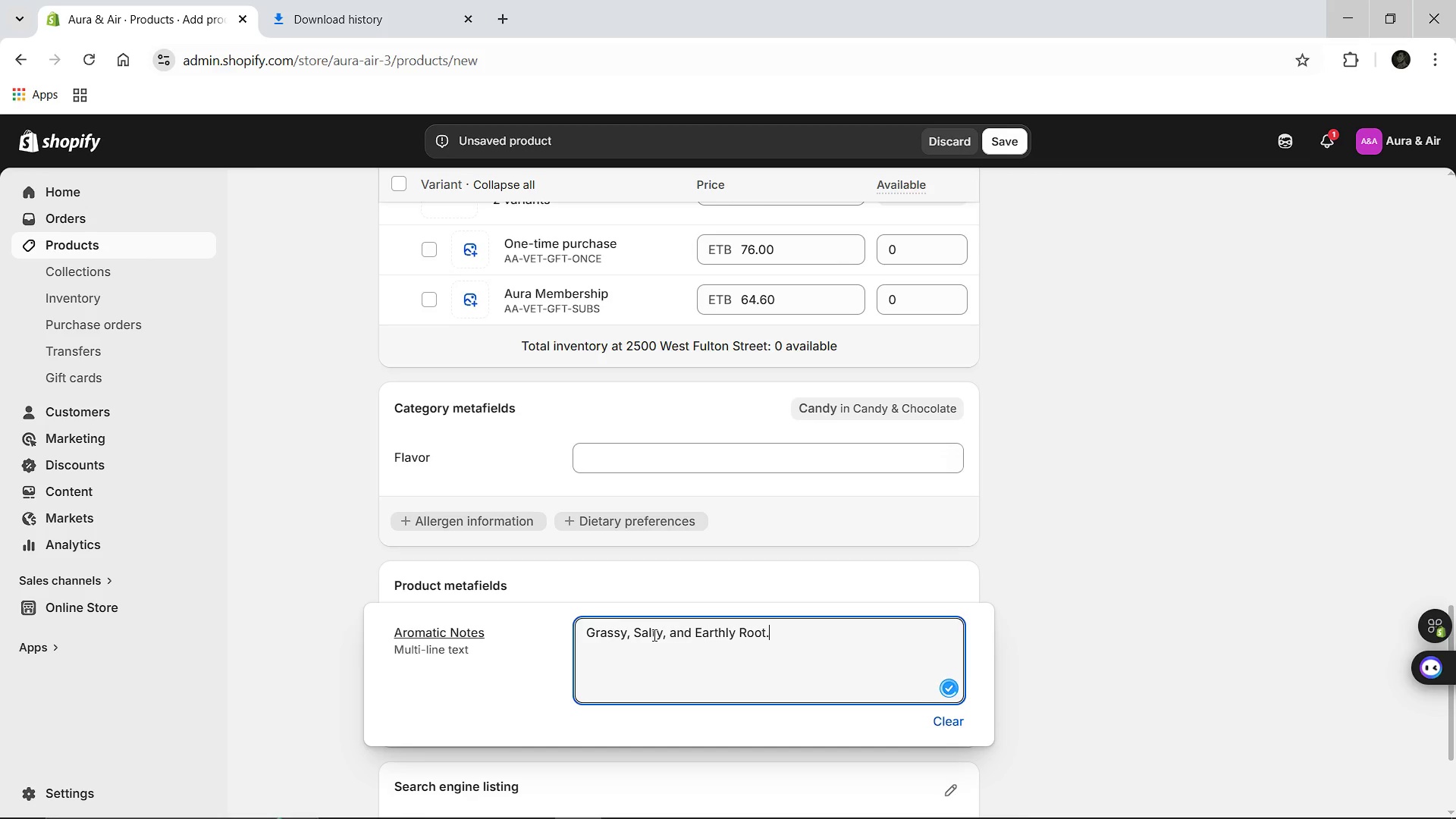 
left_click([1141, 678])
 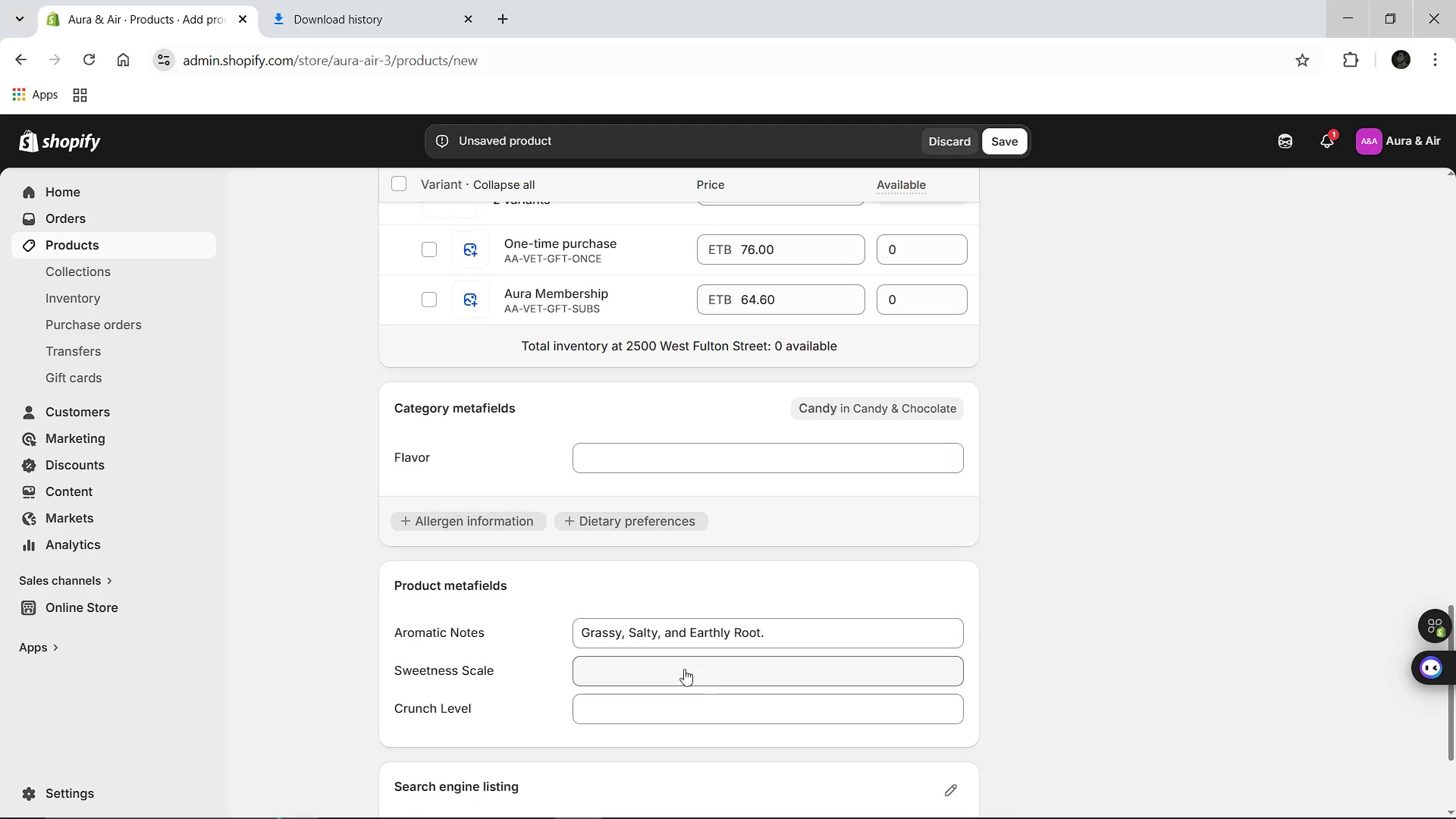 
left_click([684, 669])
 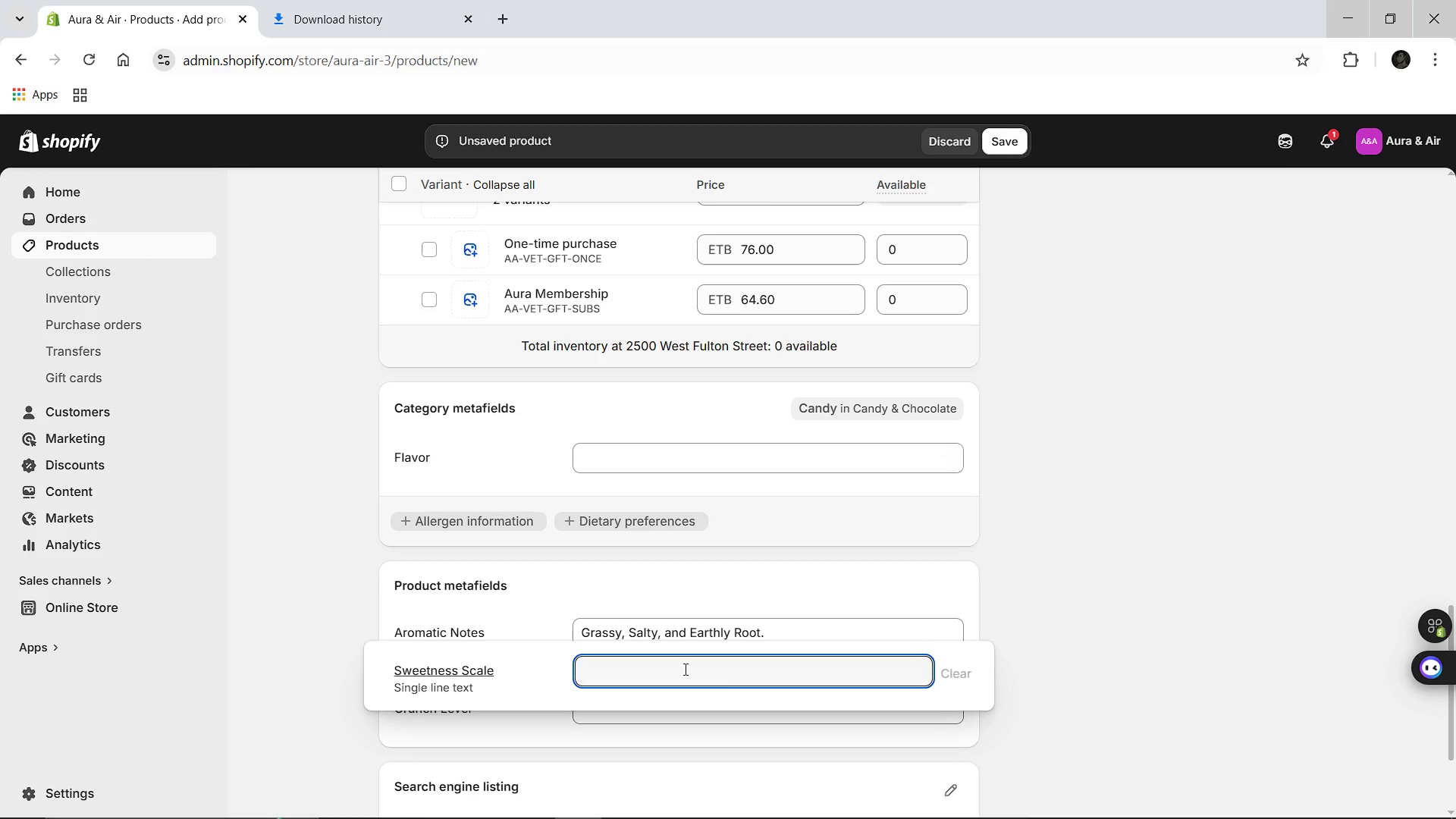 
type(Low)
 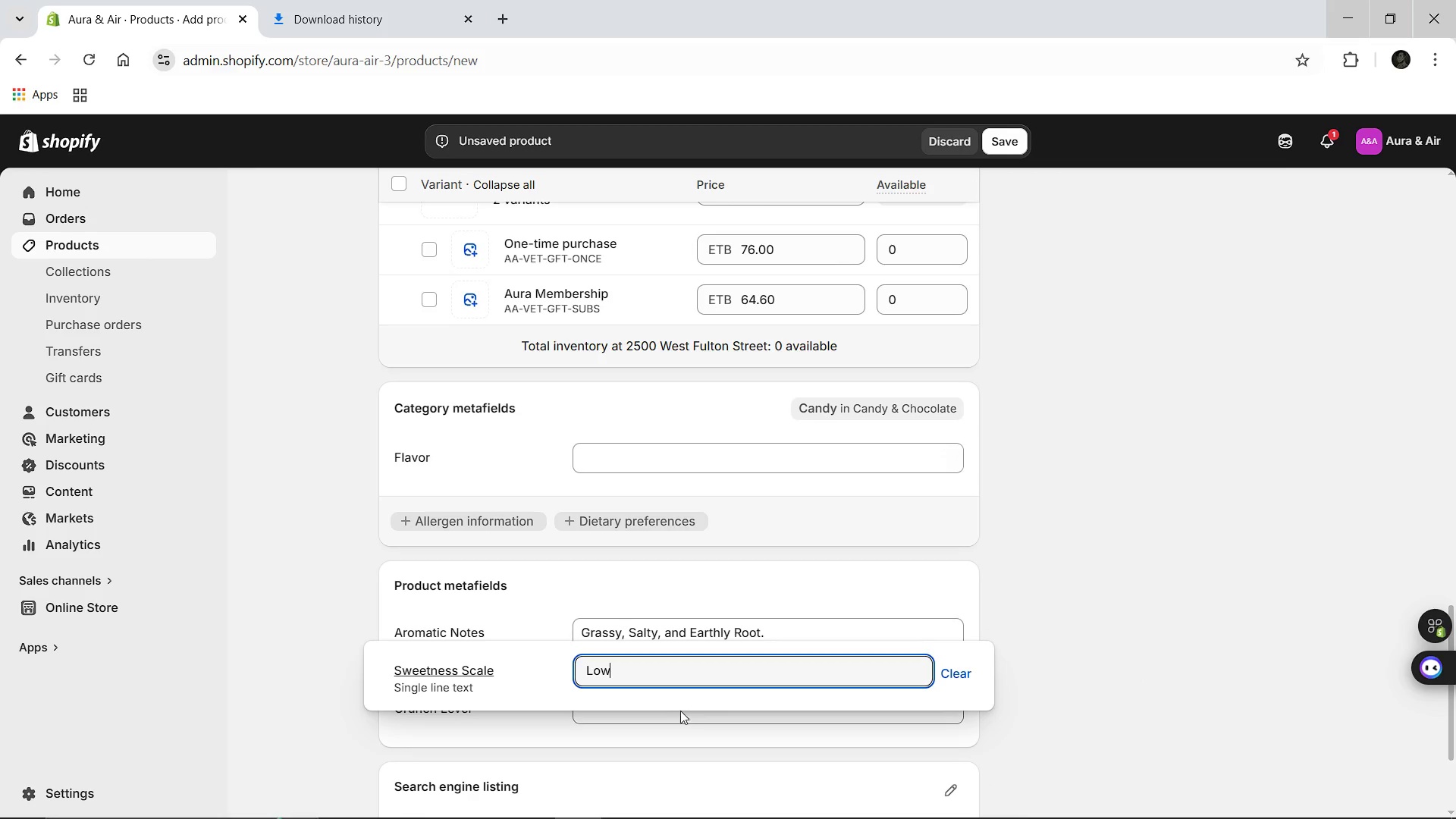 
left_click([679, 712])
 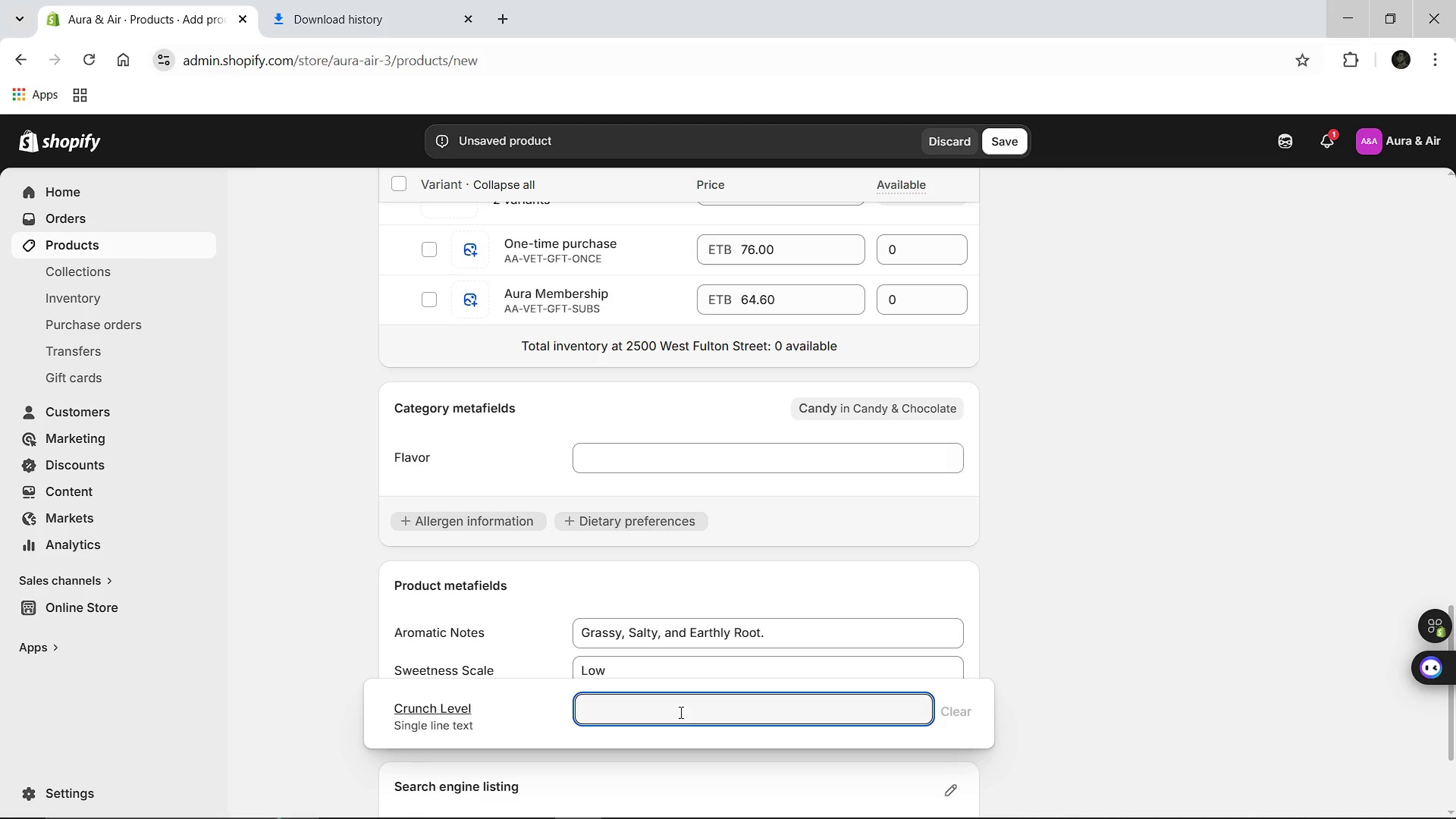 
key(Shift+ShiftLeft)
 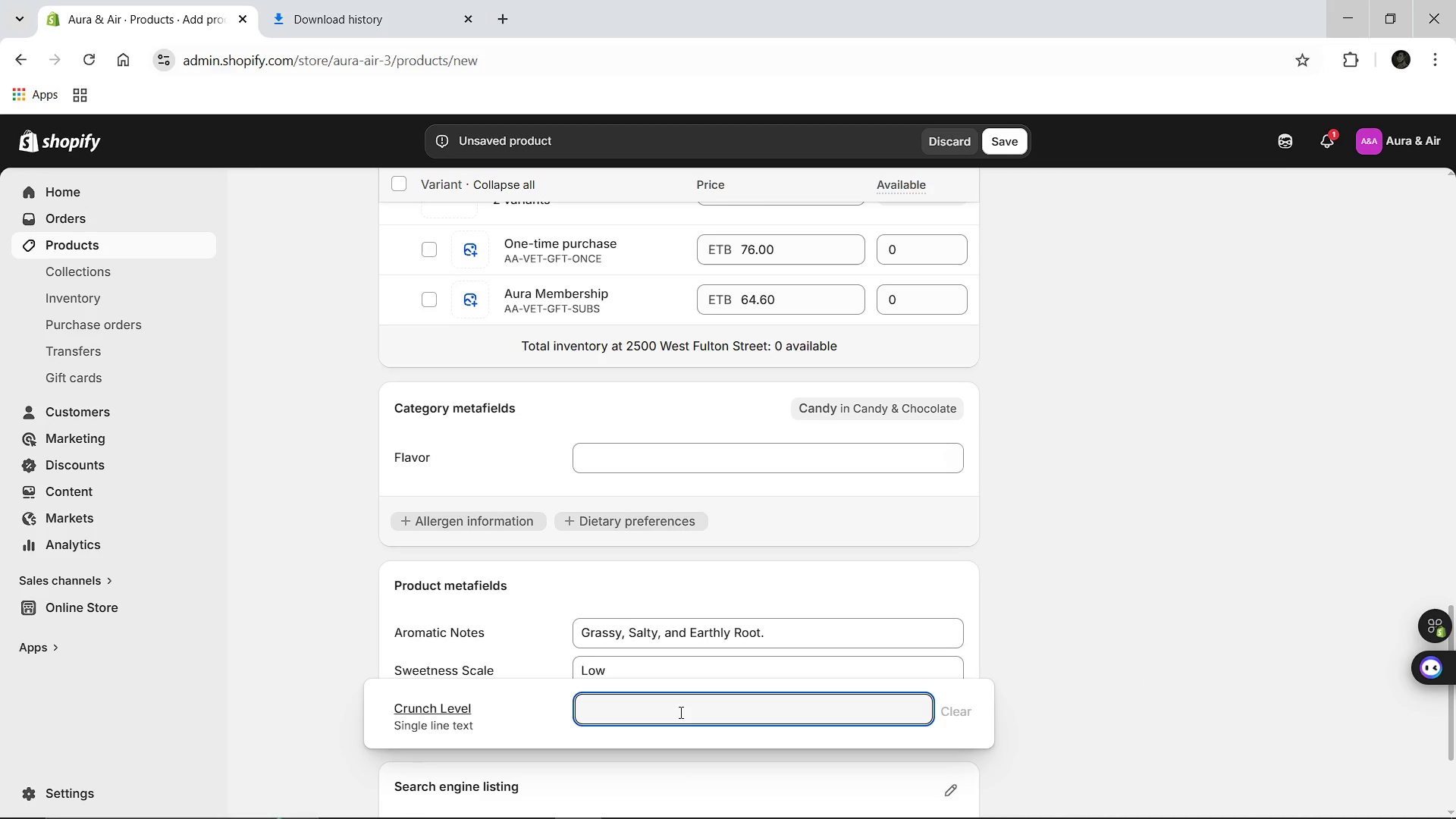 
key(5)
 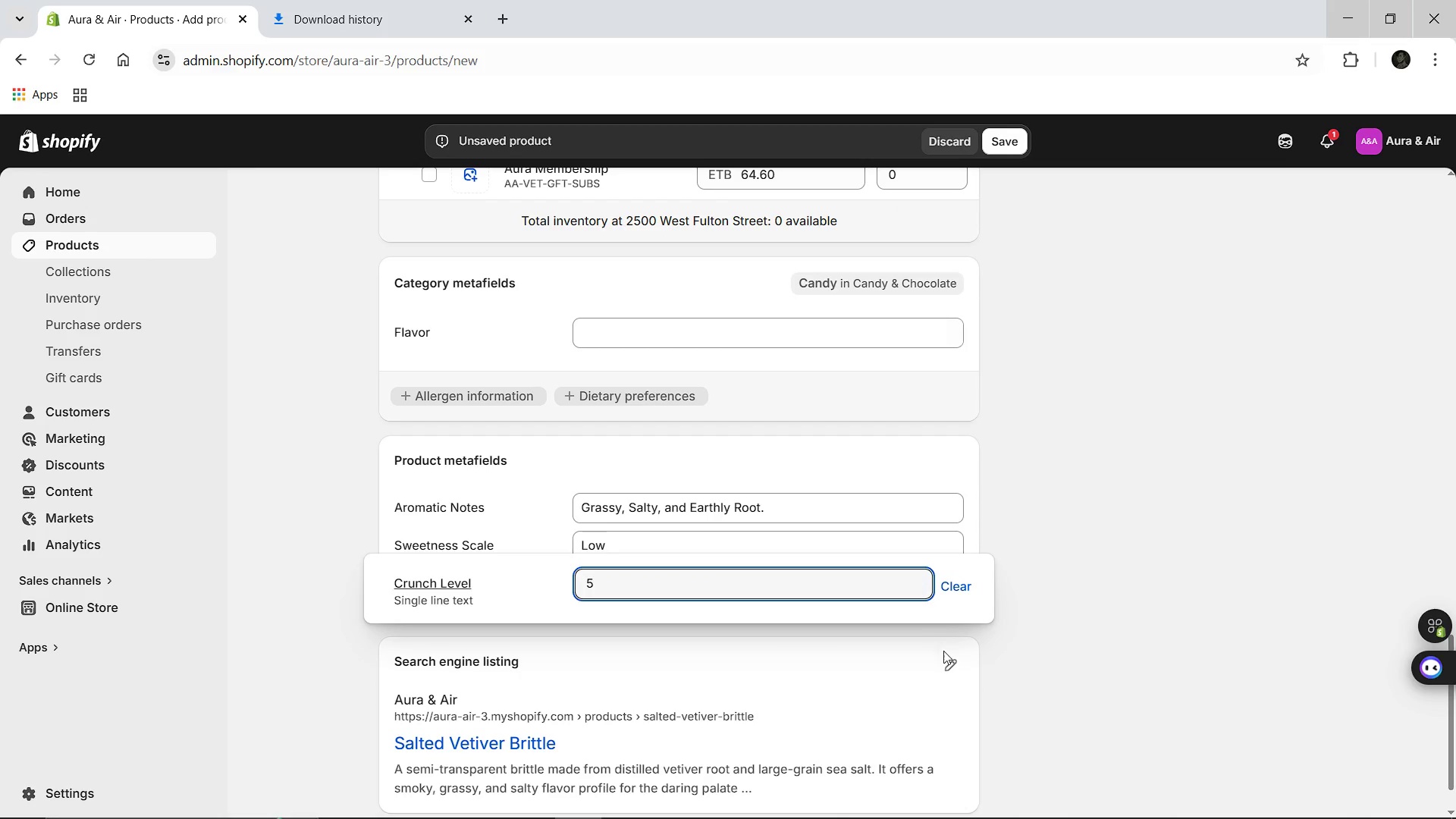 
left_click([951, 667])
 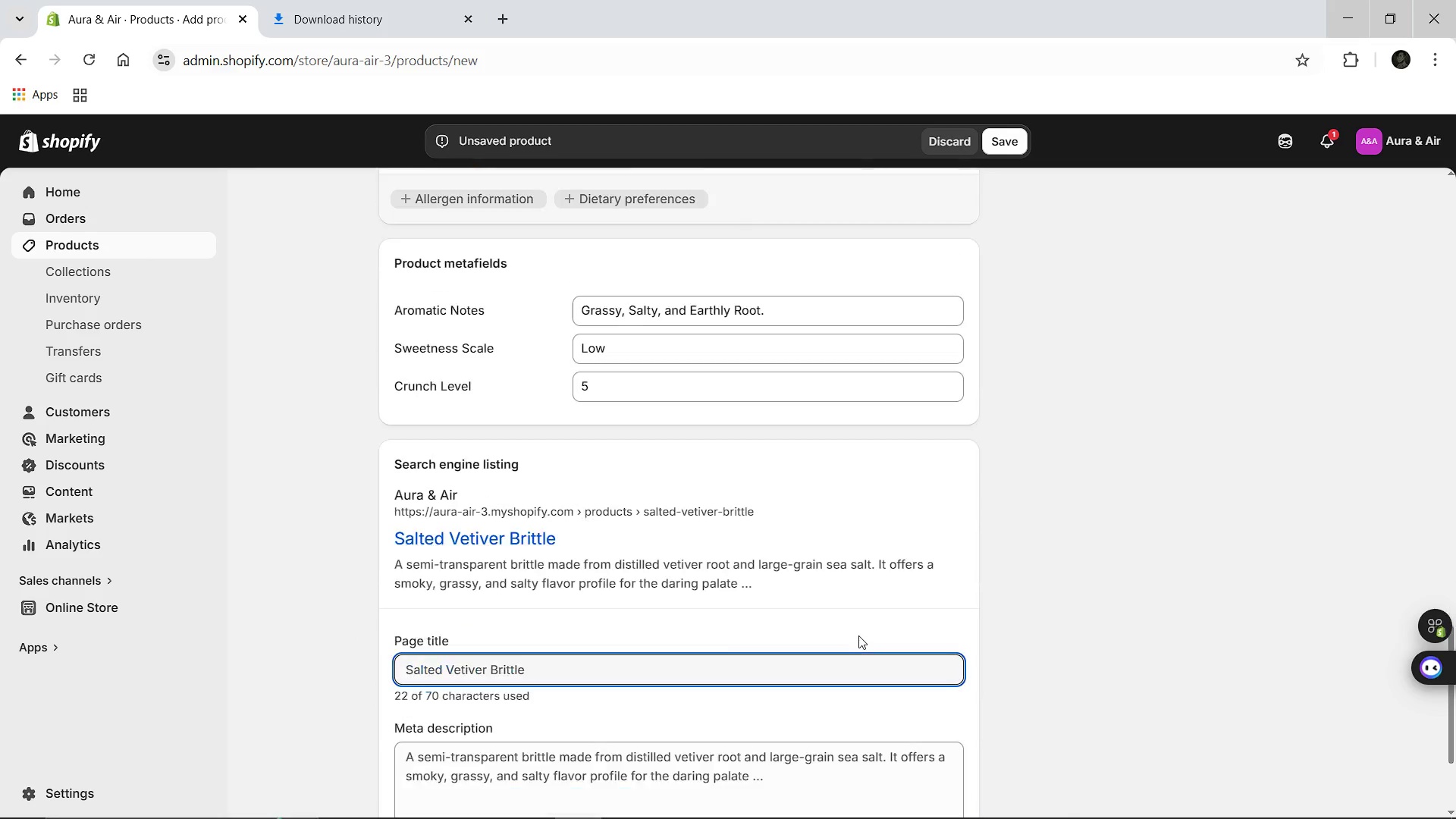 
left_click([643, 671])
 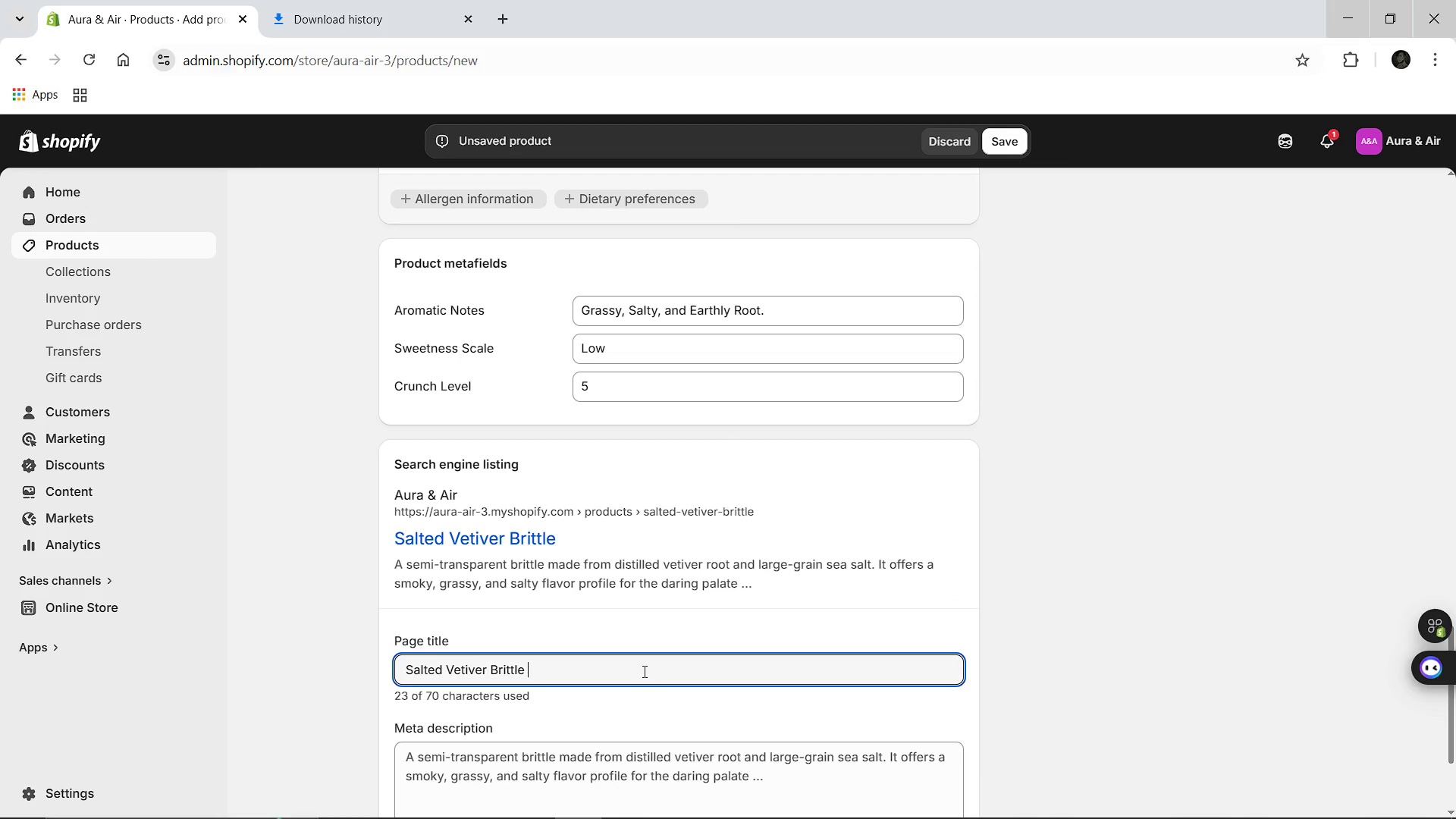 
type( [Break] Smoky Botanical Confections)
 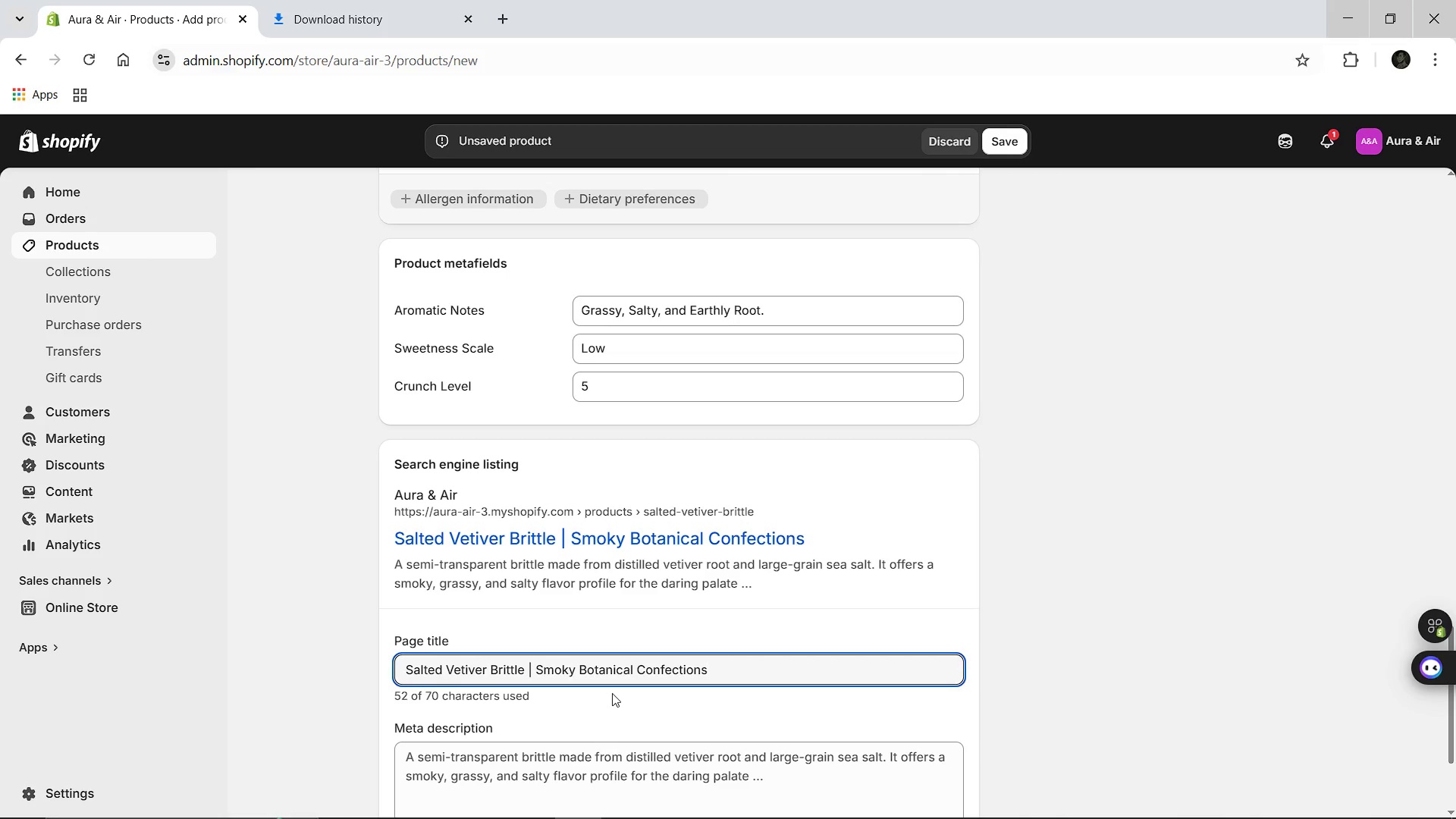 
left_click([577, 682])
 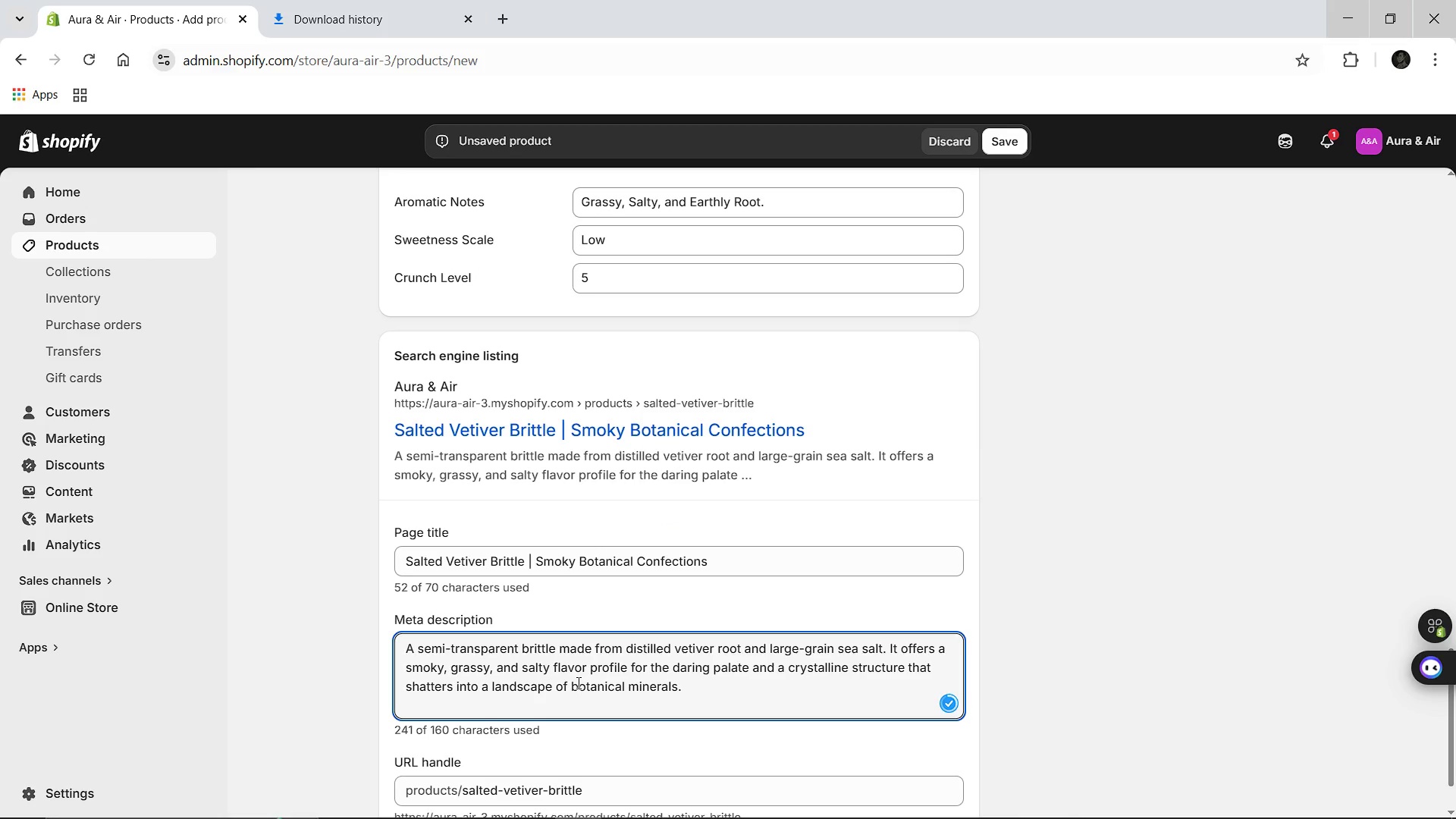 
key(Control+A)
 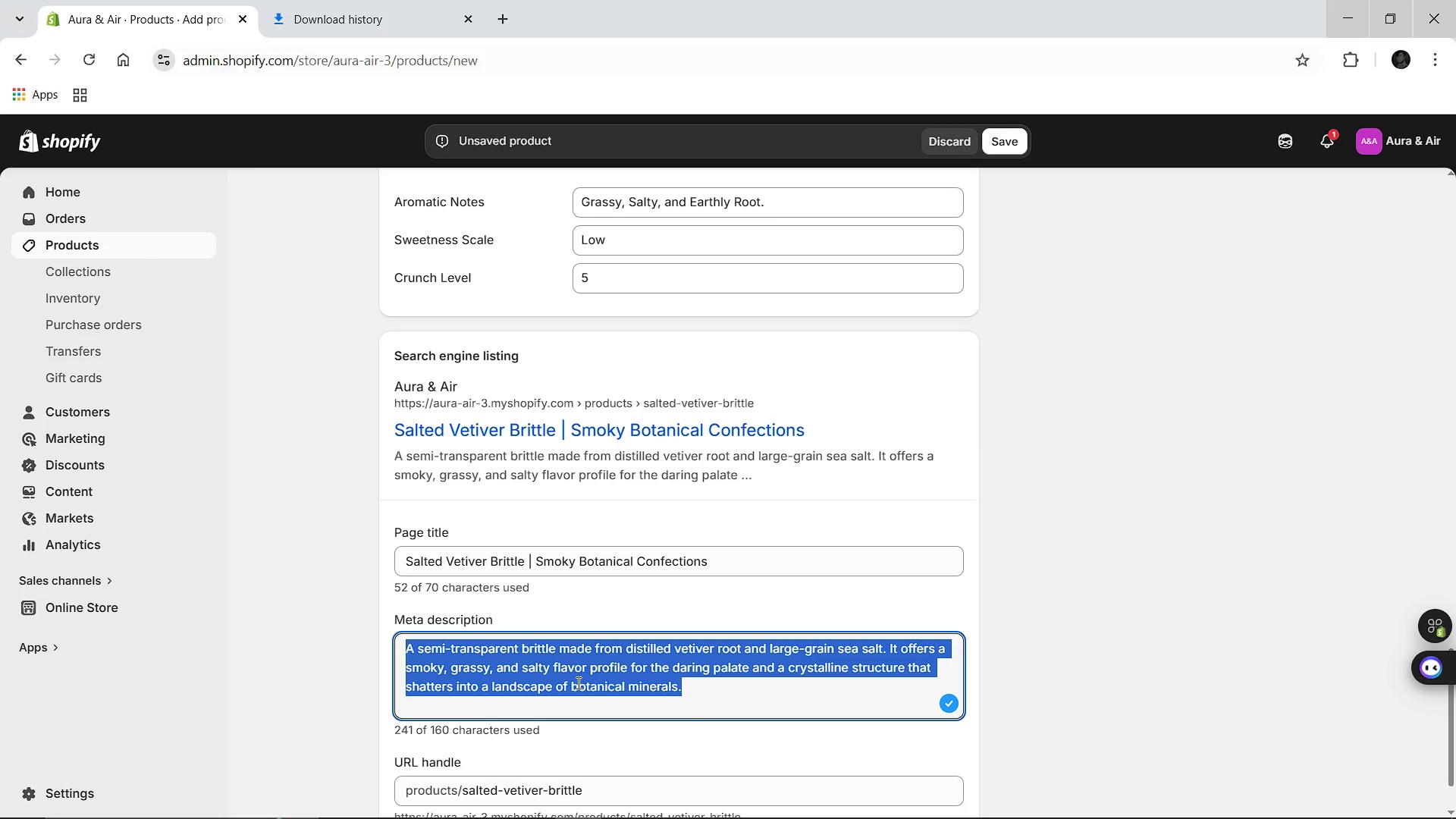 
type(Distilled vetiver and sea salted)
key(Backspace)
key(Backspace)
type( brittle )
key(Backspace)
type(. A smoky s)
key(Backspace)
type(, grassy a)
key(Backspace)
key(Backspace)
type(, and crisp molle)
key(Backspace)
key(Backspace)
type(ecular confection that pushes the boundaries of traditional flavor)
 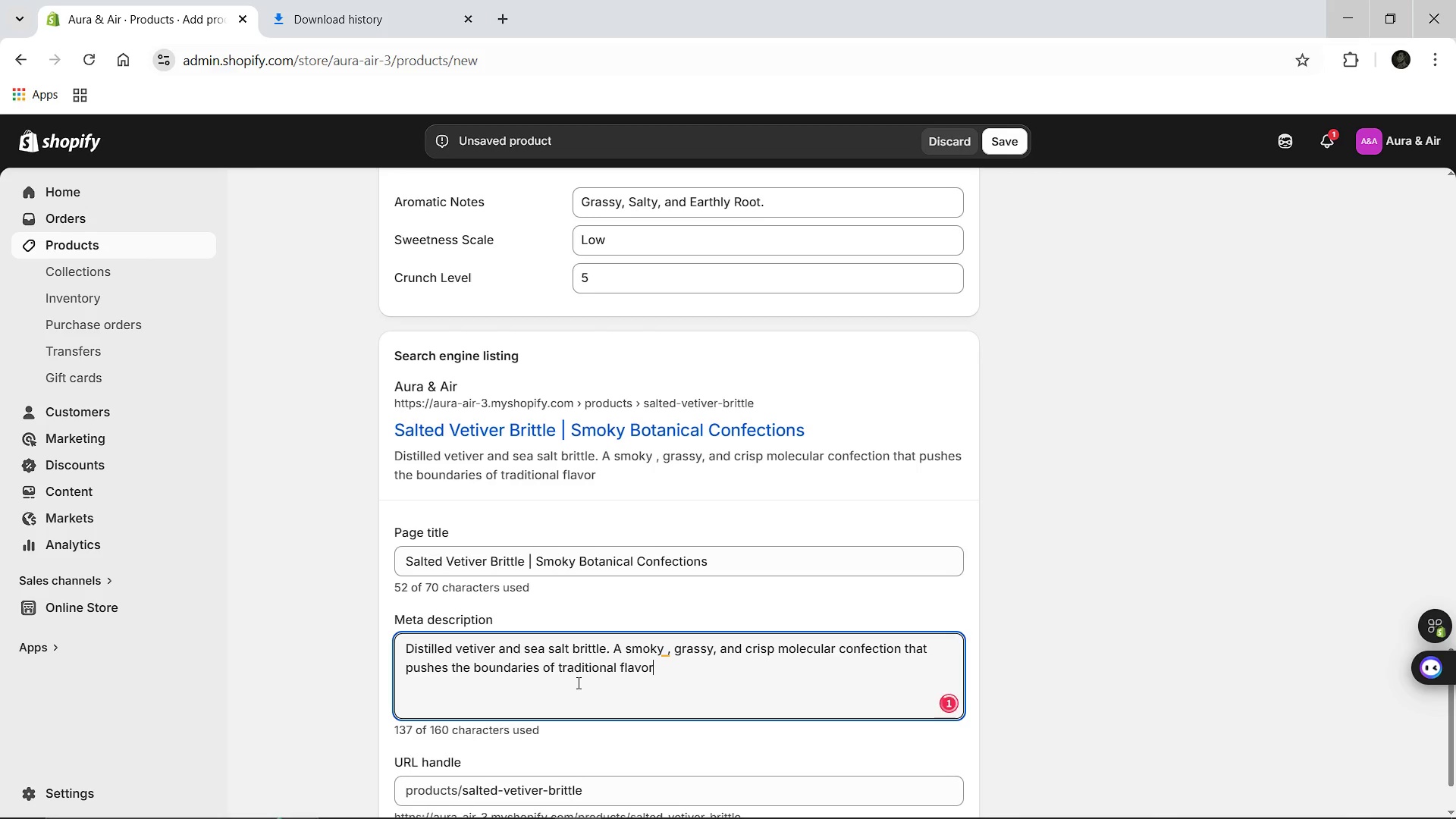 
left_click([668, 647])
 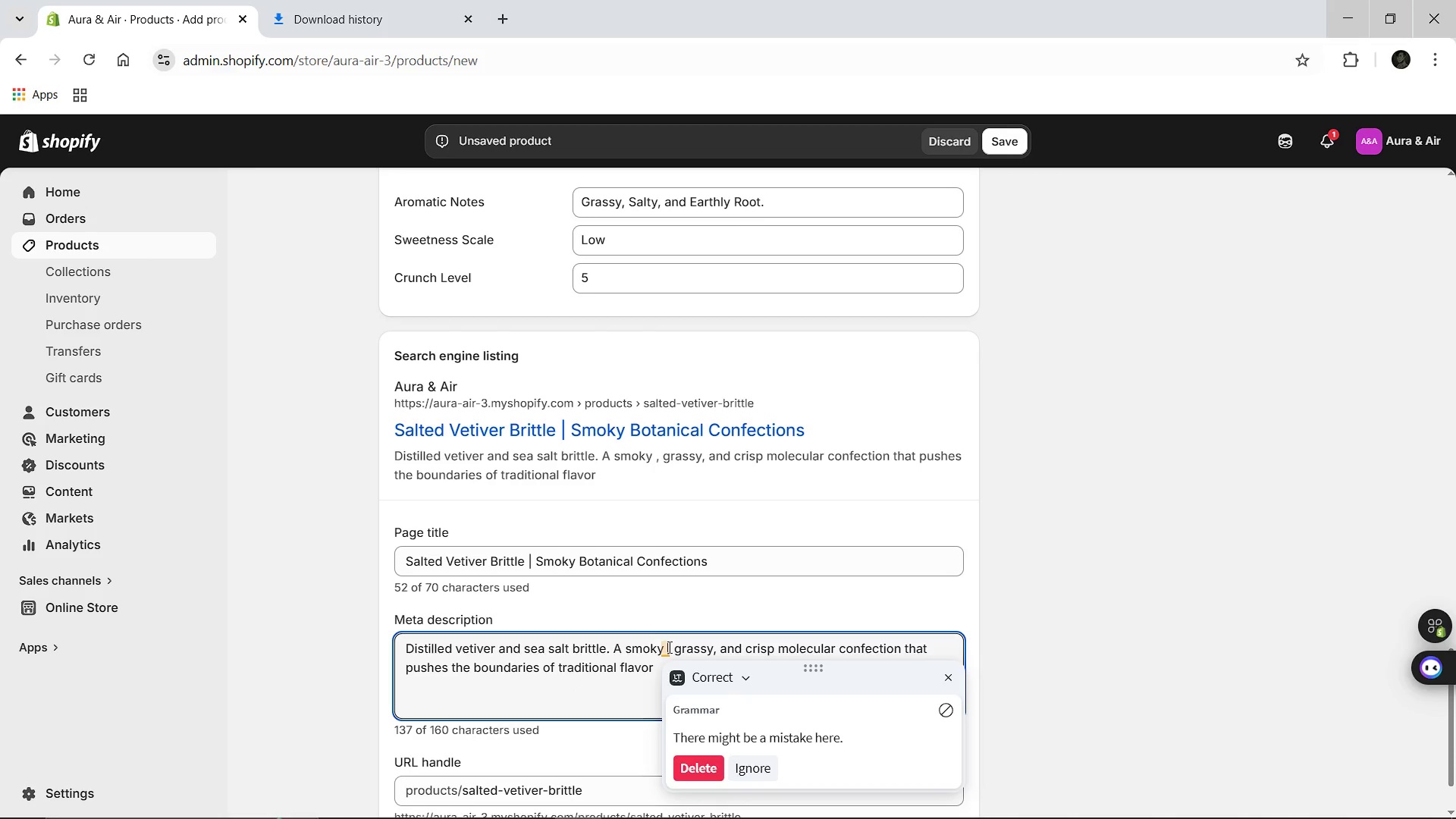 
key(Backspace)
 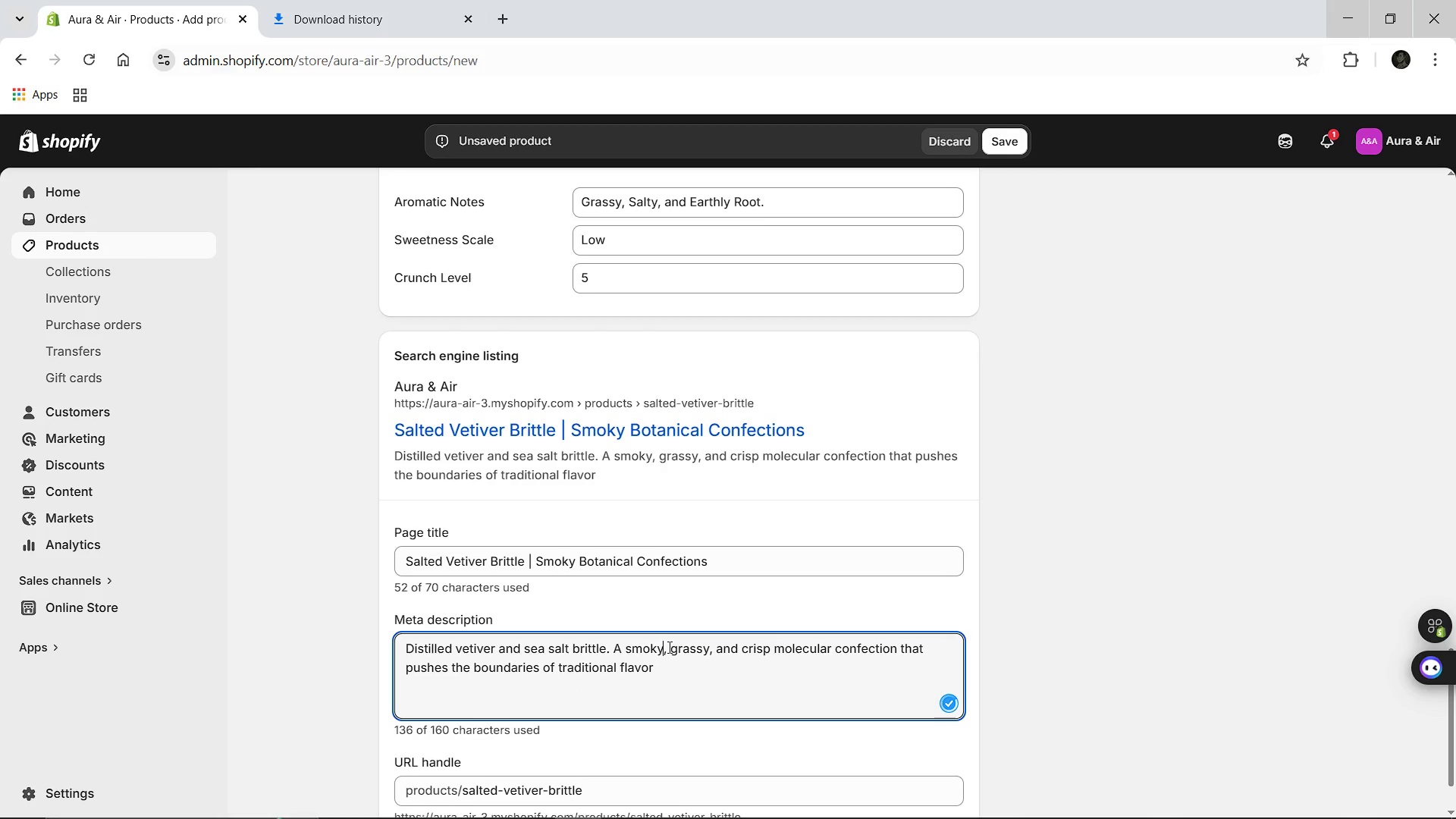 
hold_key(key=ArrowRight, duration=0.84)
 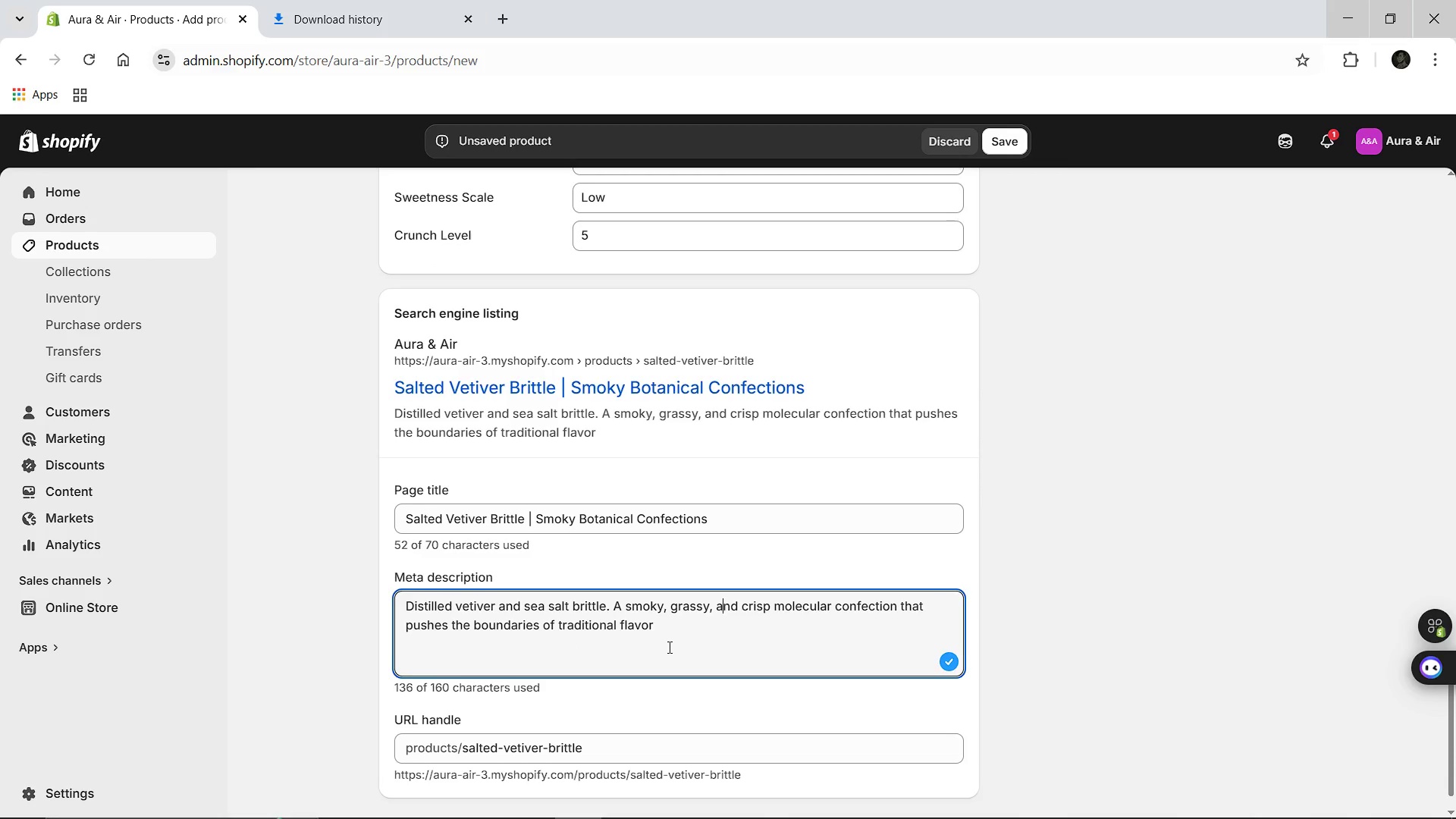 
left_click([668, 647])
 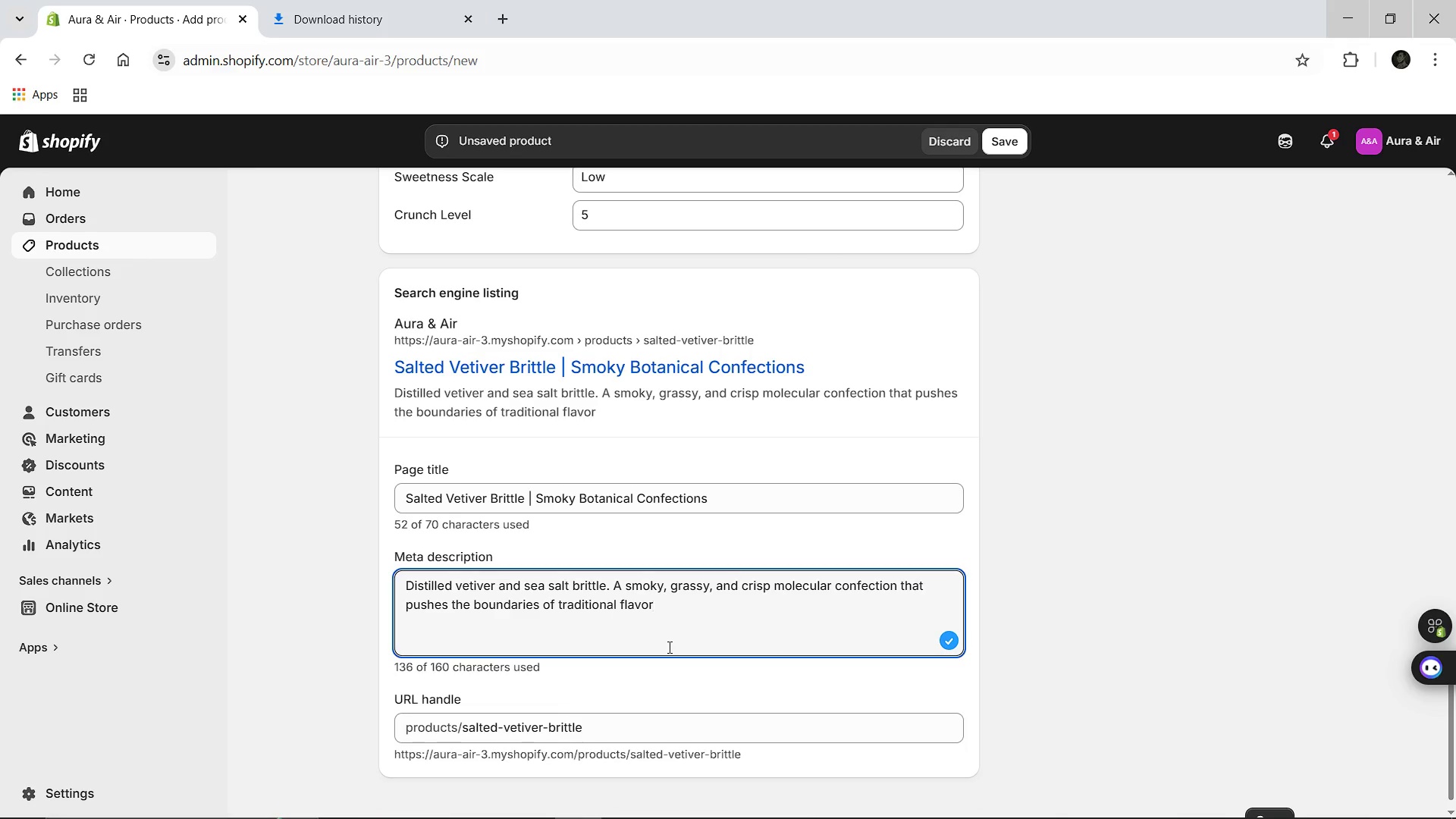 
key(Period)
 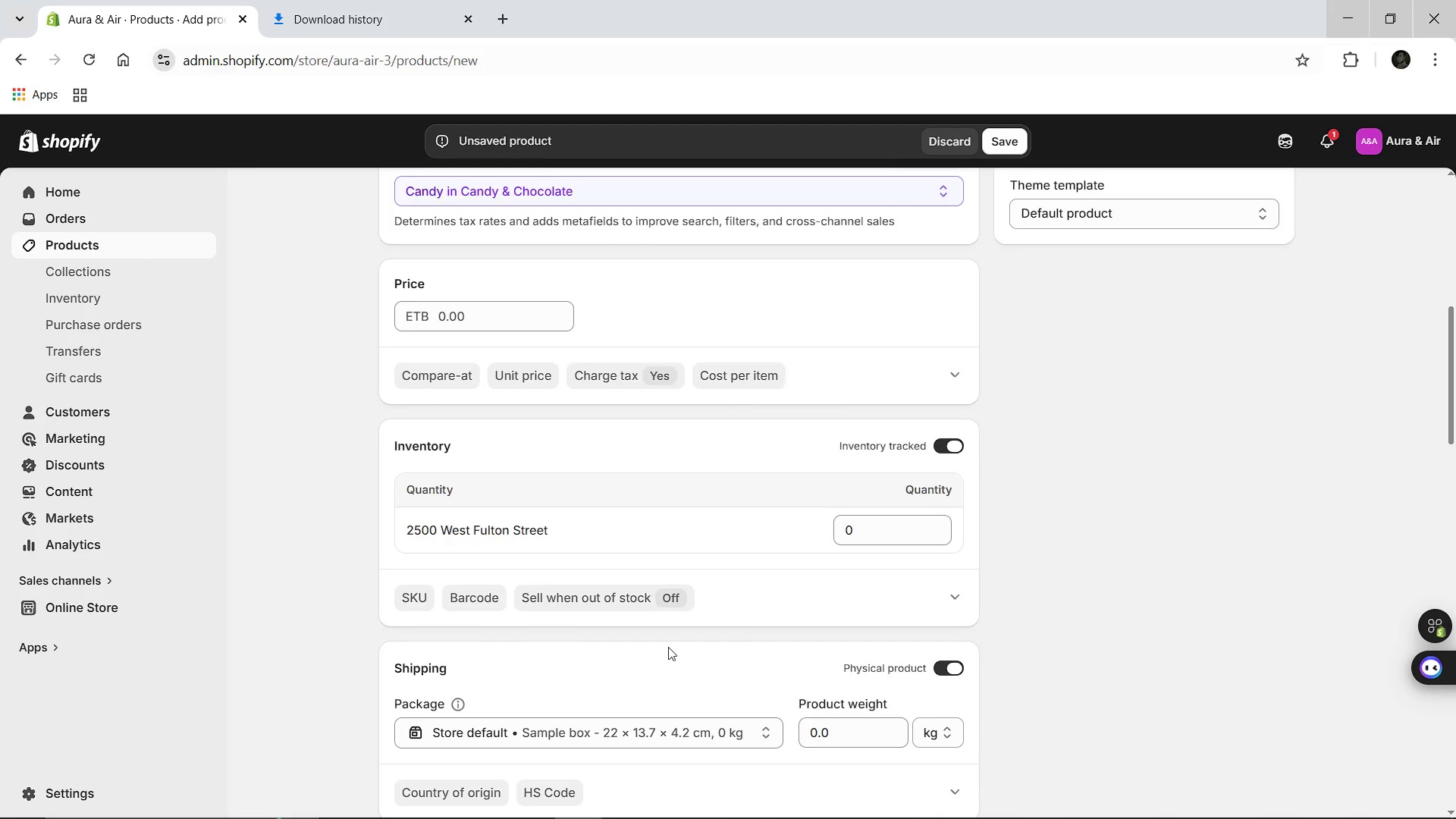 
wait(6.2)
 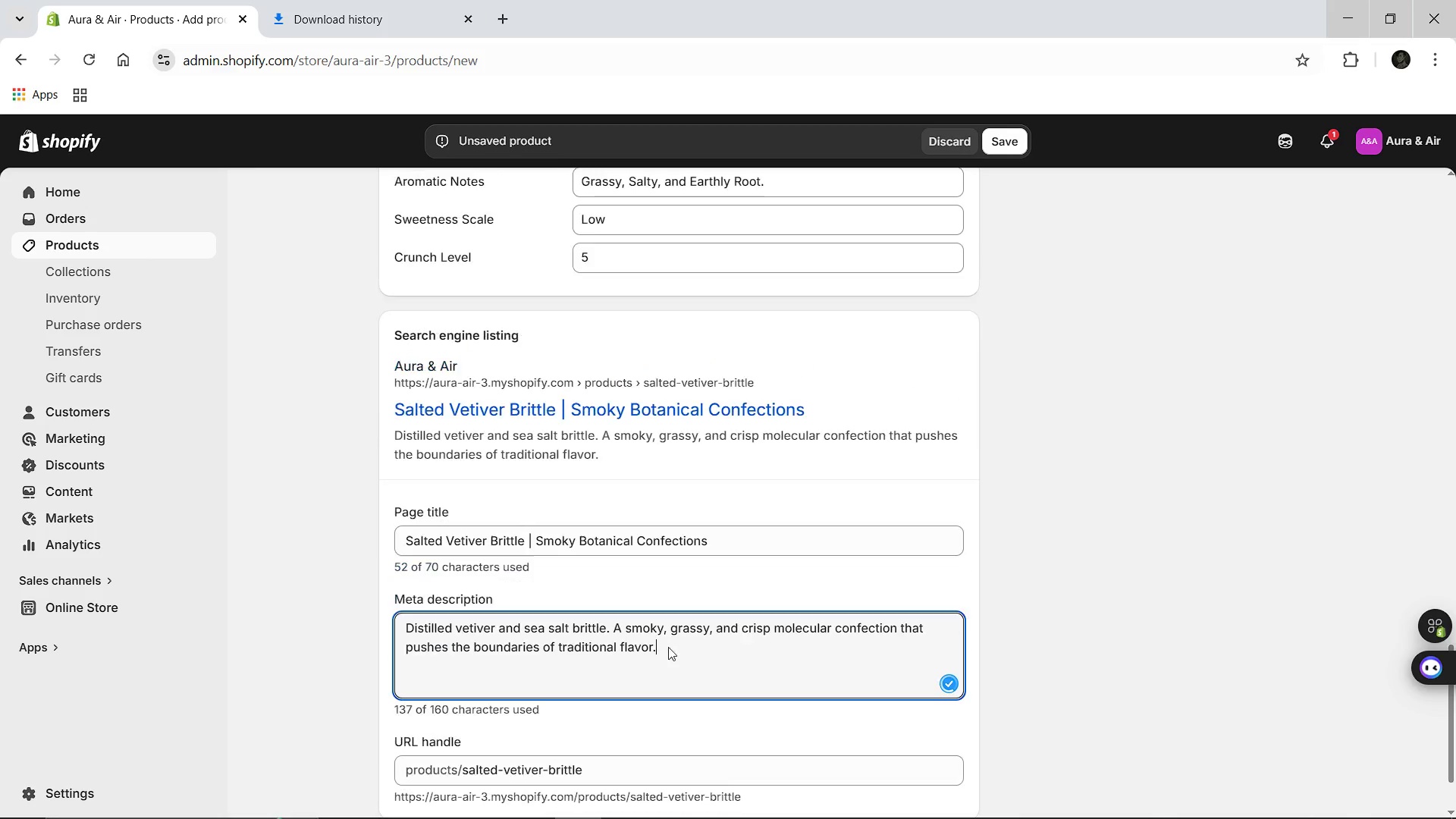 
left_click([569, 435])
 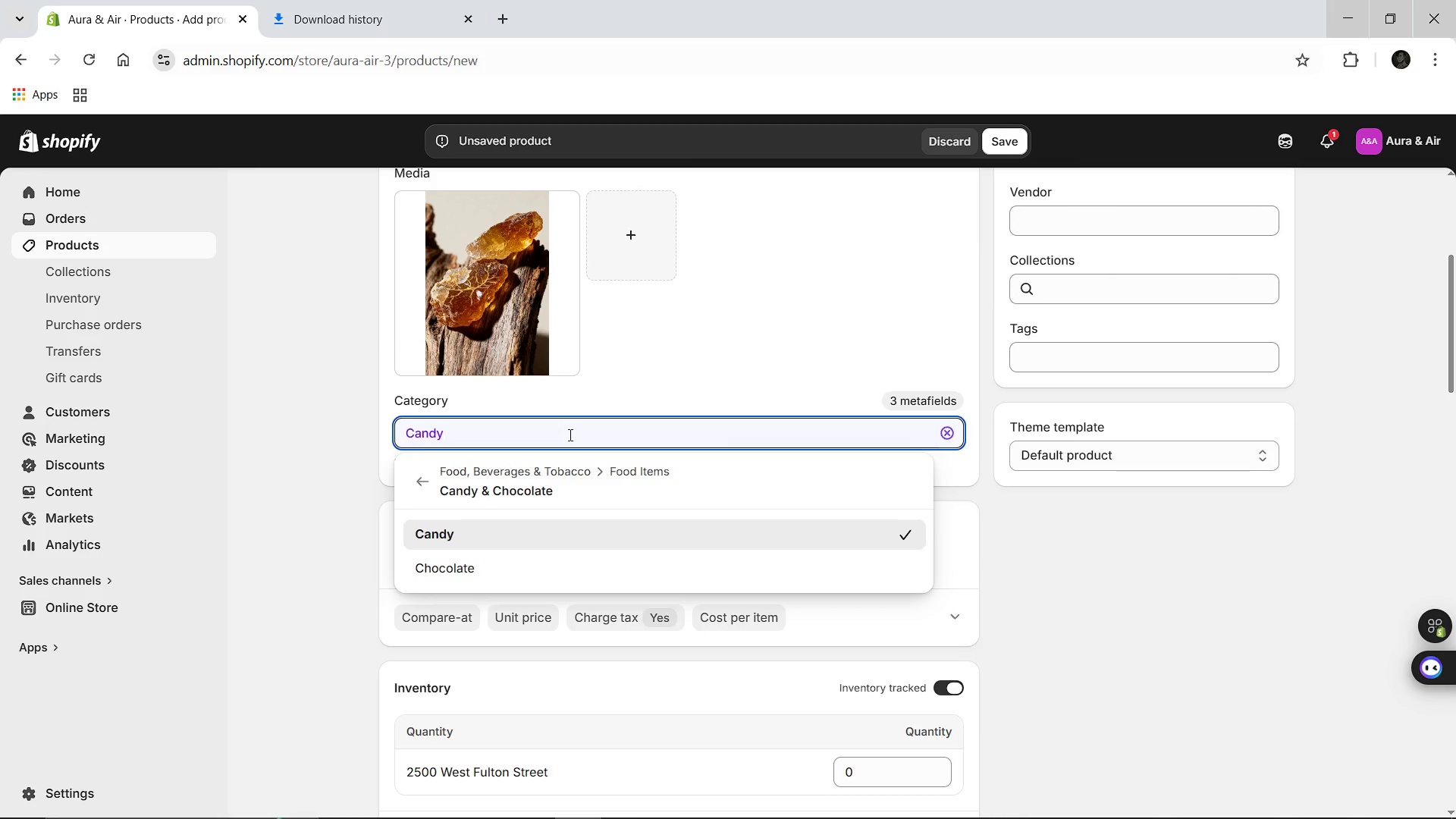 
key(Control+A)
 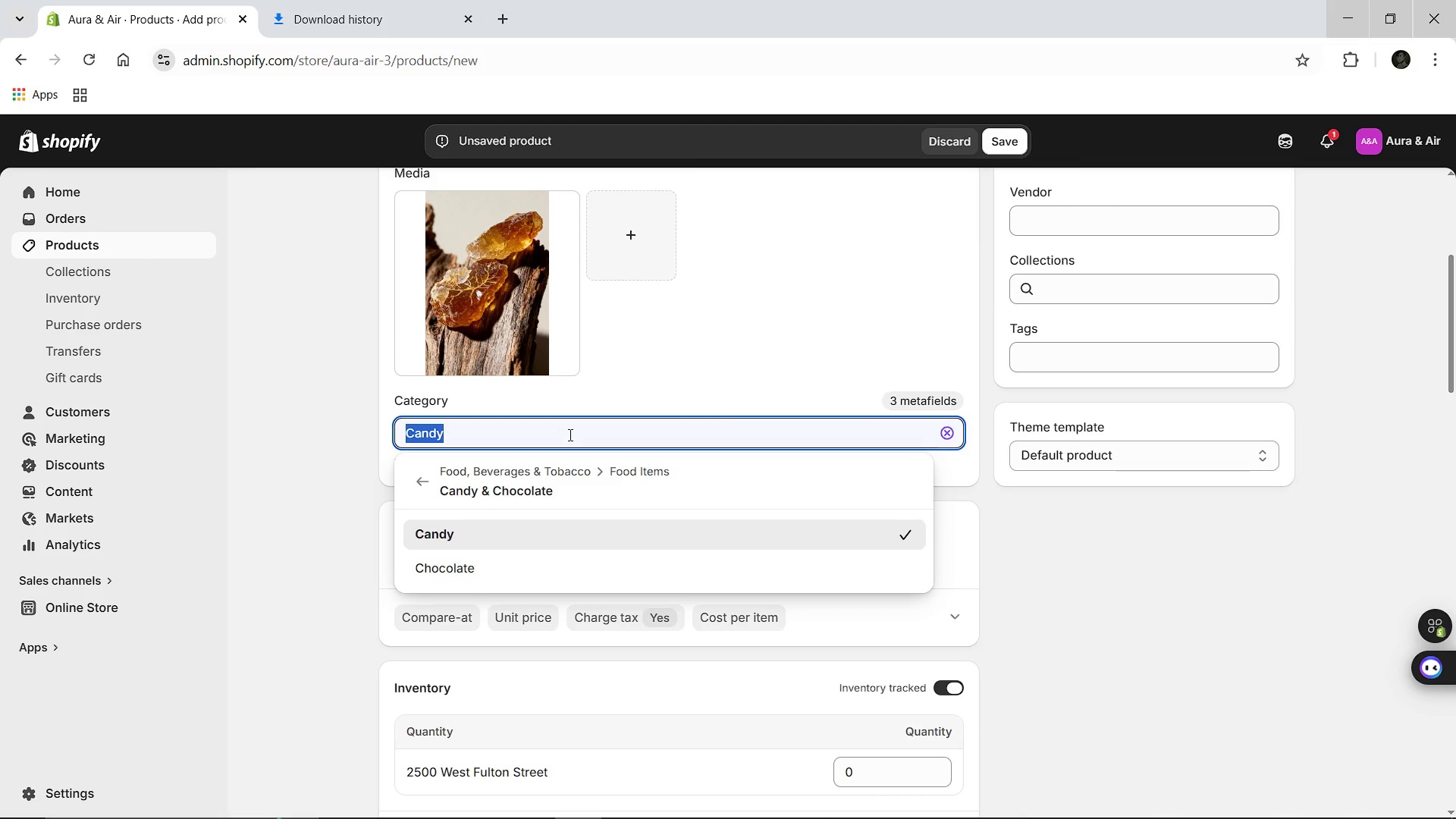 
type(Food & Beverages)
 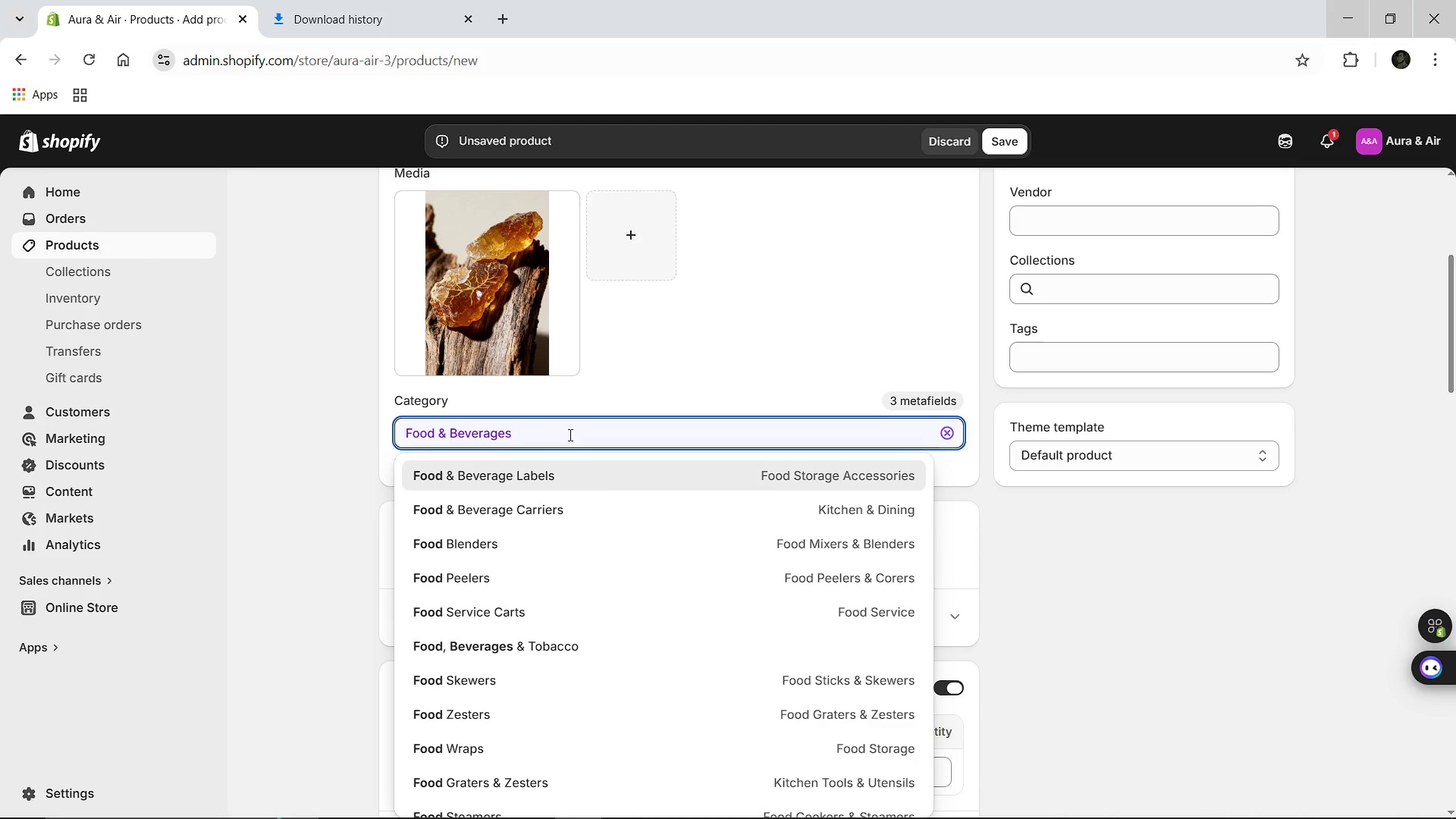 
left_click([532, 475])
 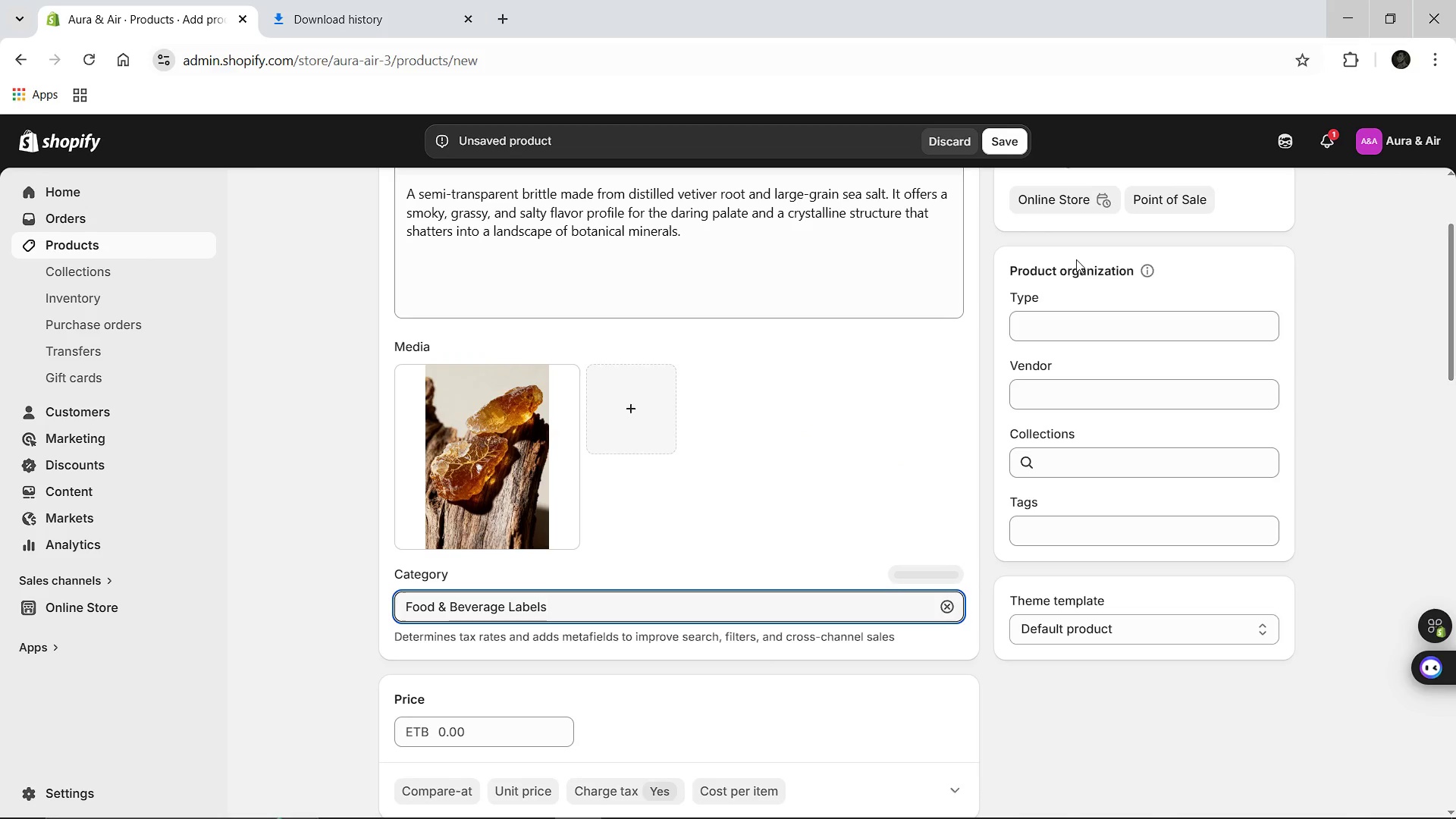 
left_click([1055, 321])
 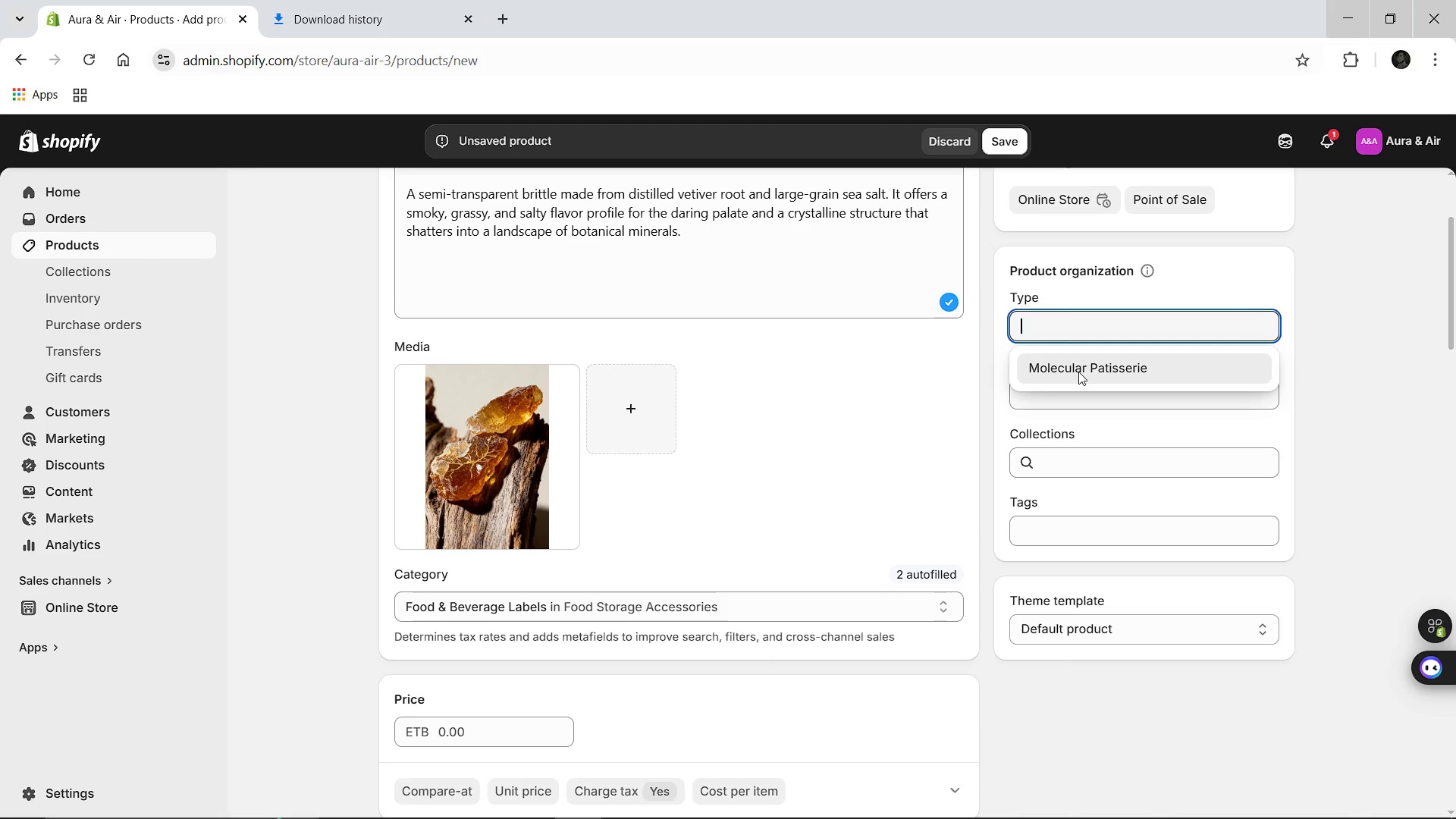 
left_click([1079, 372])
 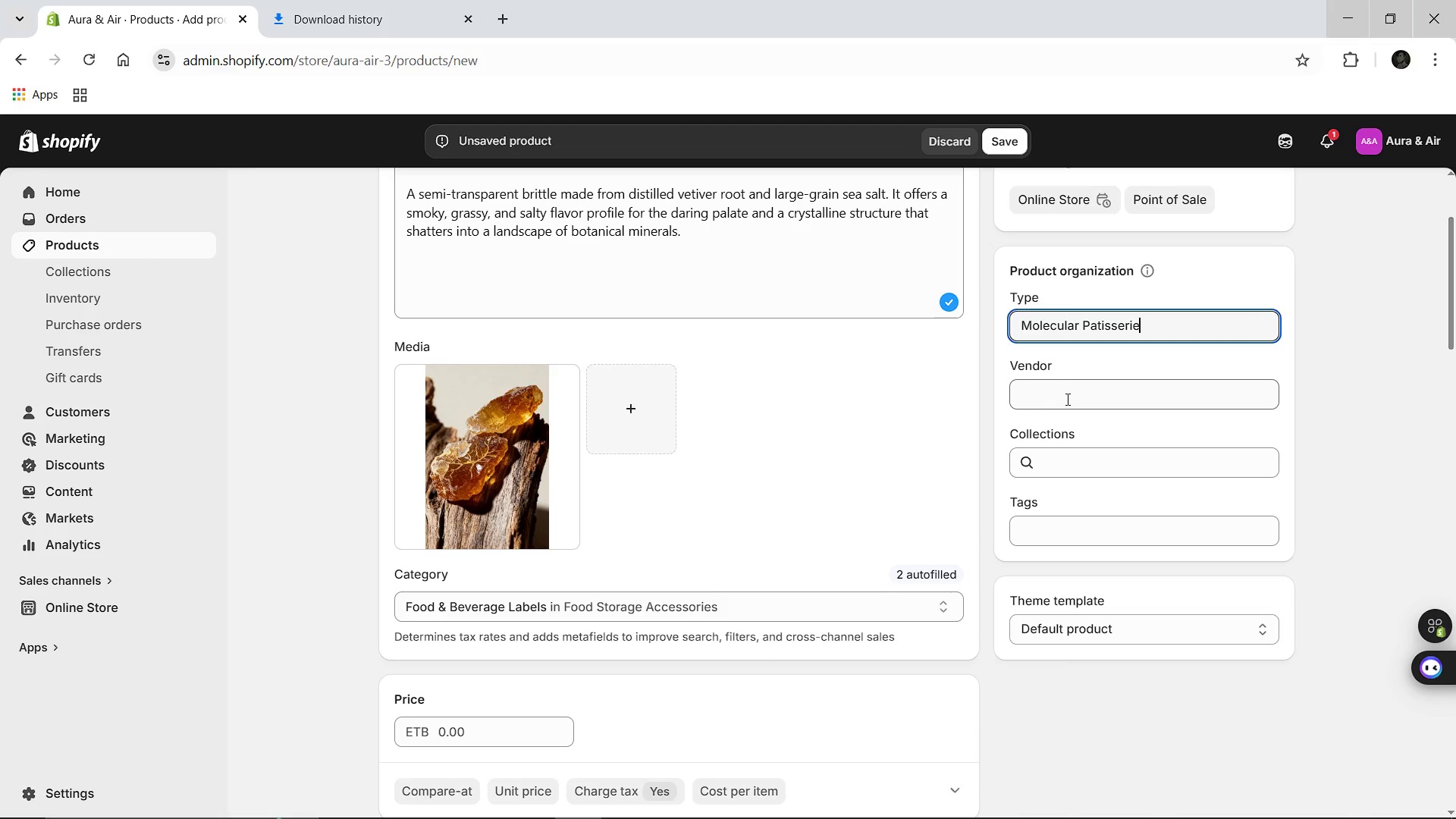 
left_click([1066, 399])
 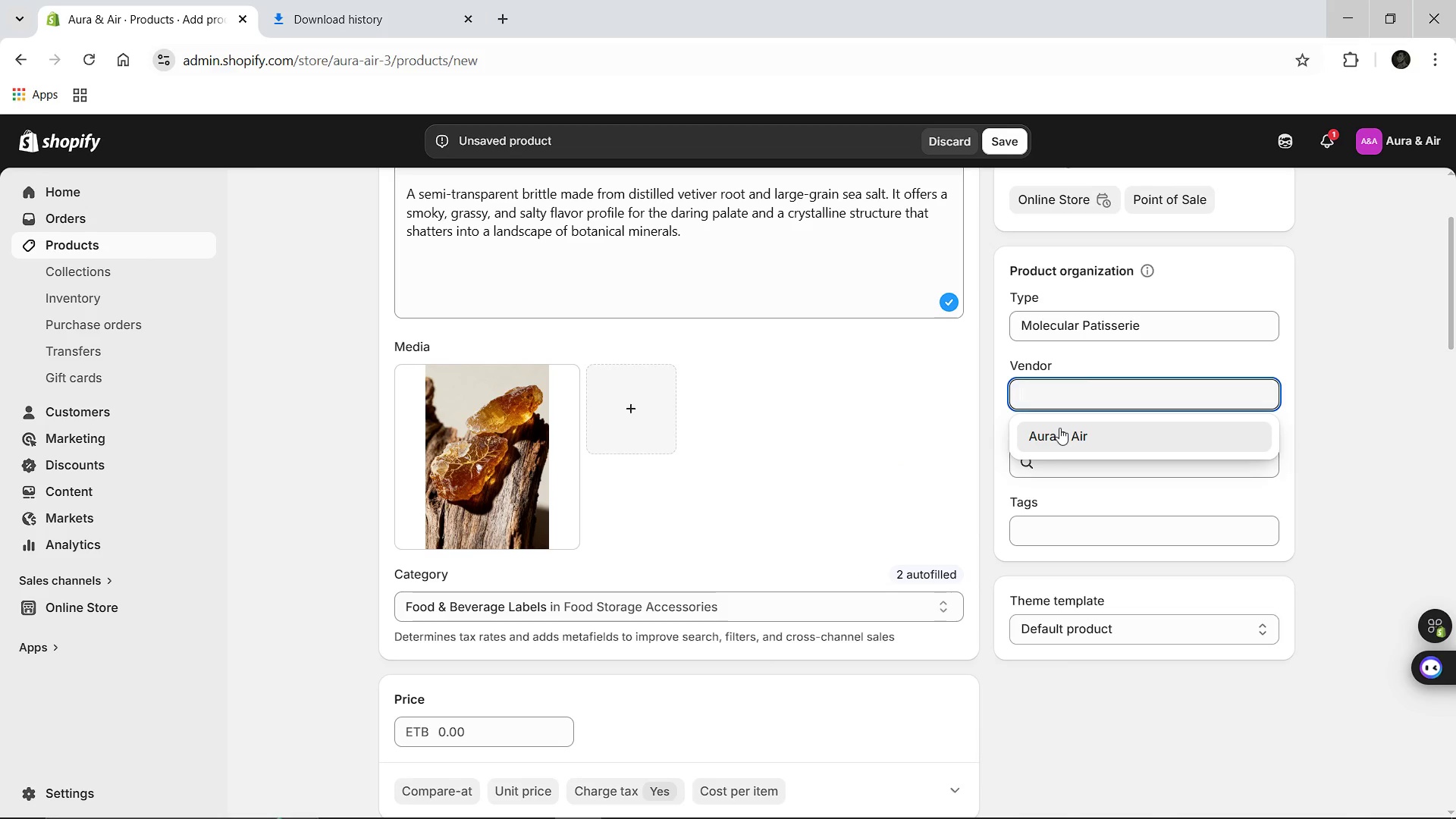 
left_click([1059, 428])
 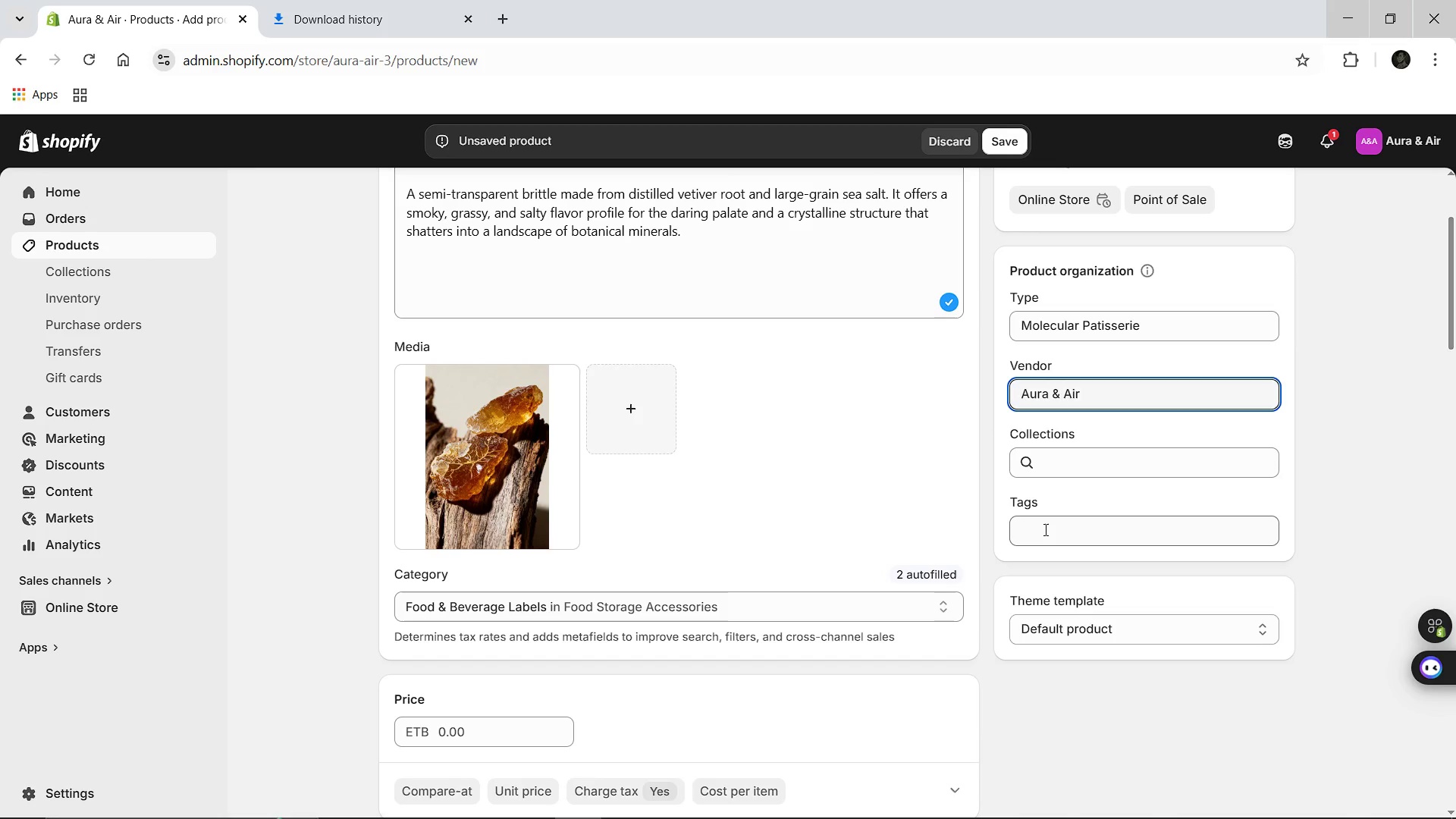 
left_click([1044, 529])
 